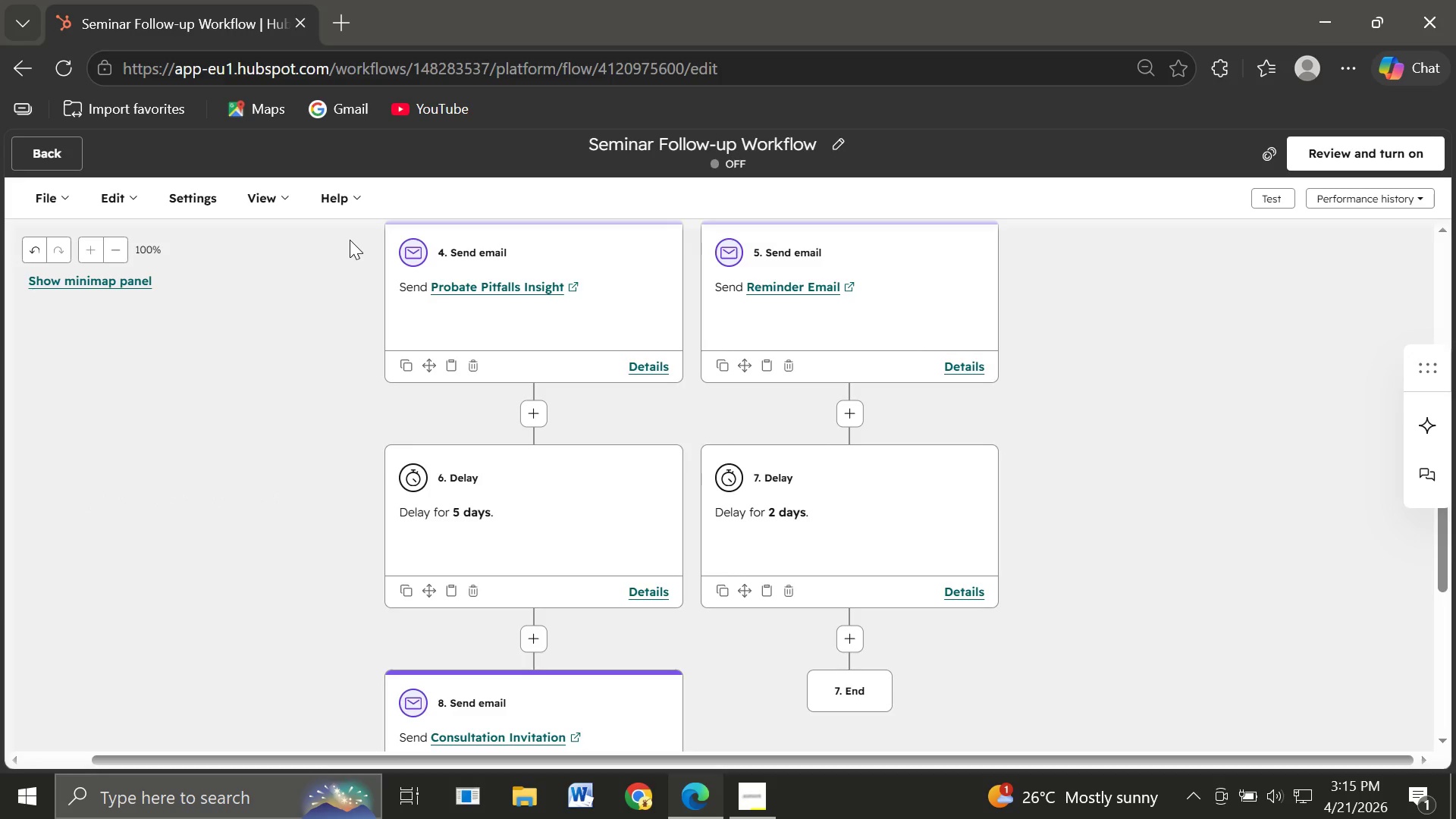 
wait(31.8)
 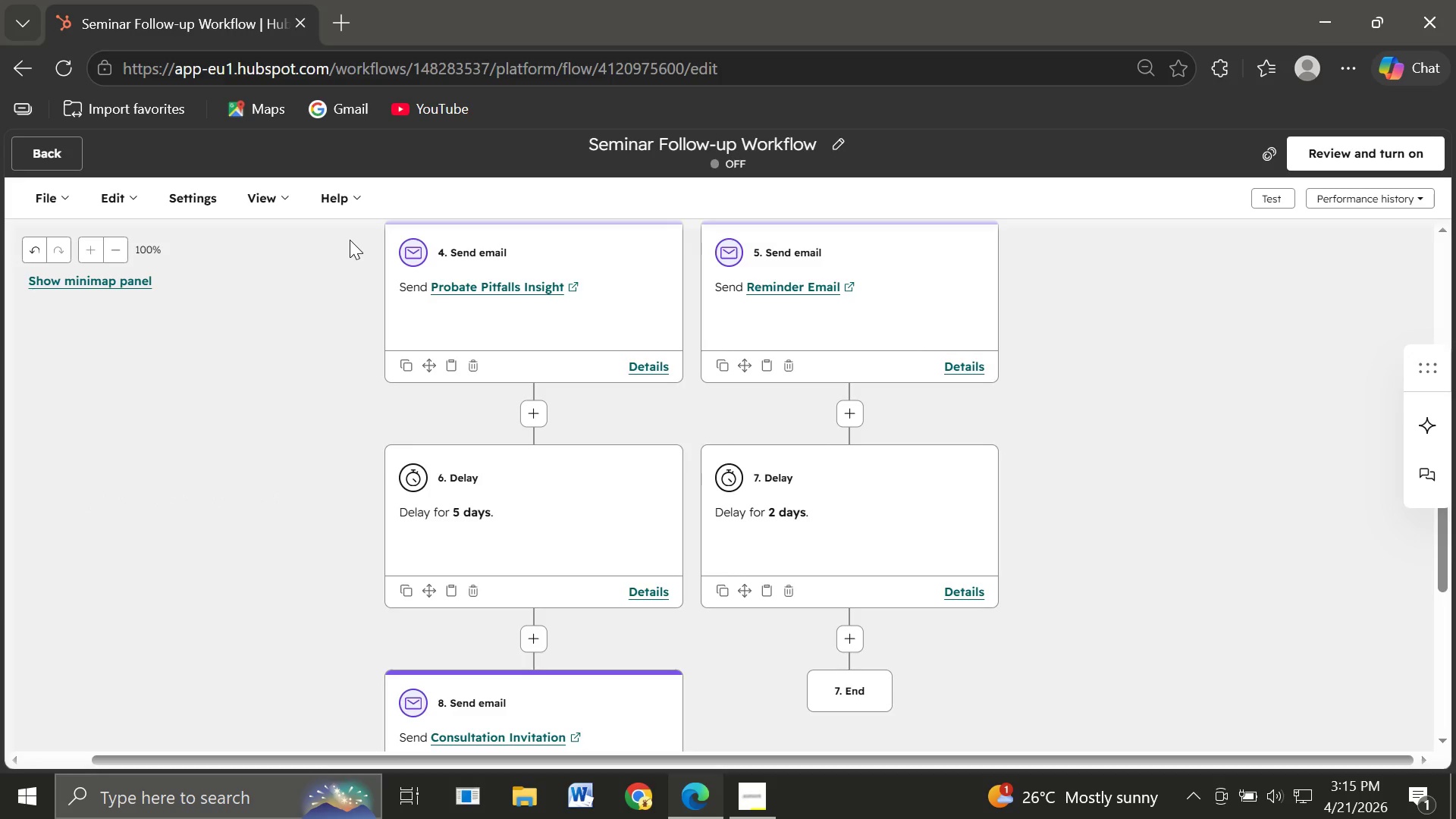 
mouse_move([846, 463])
 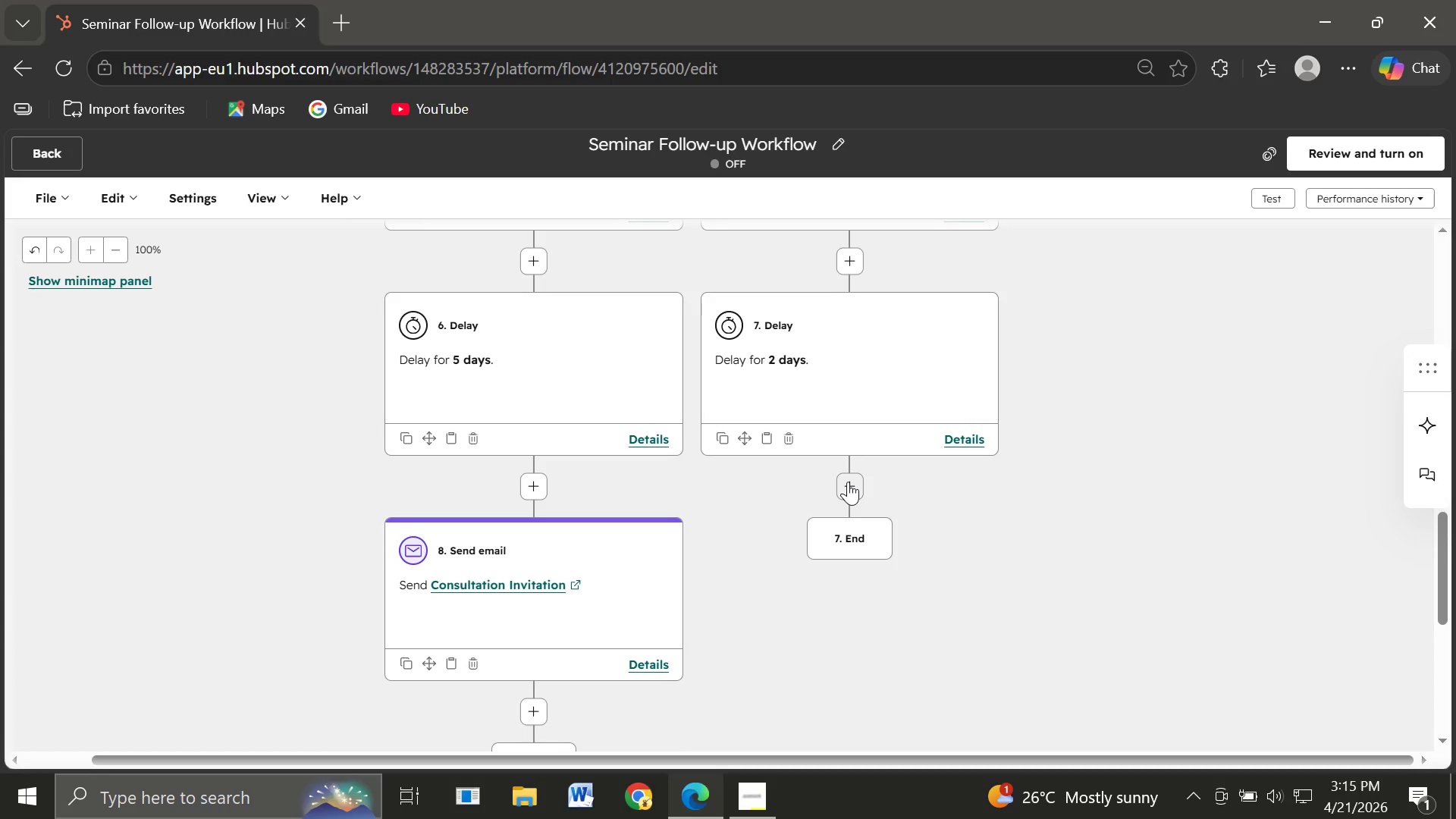 
left_click([848, 482])
 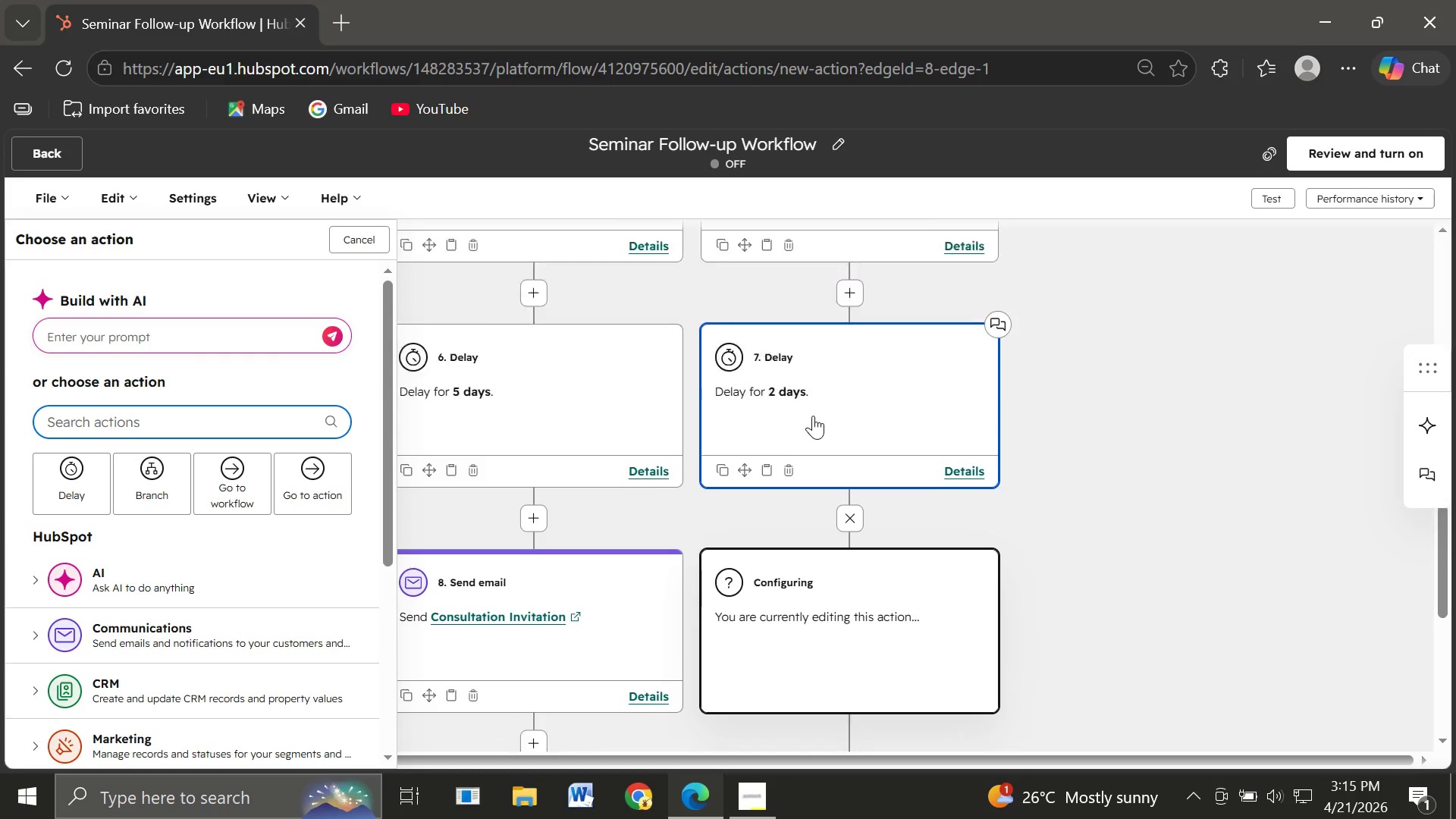 
wait(8.17)
 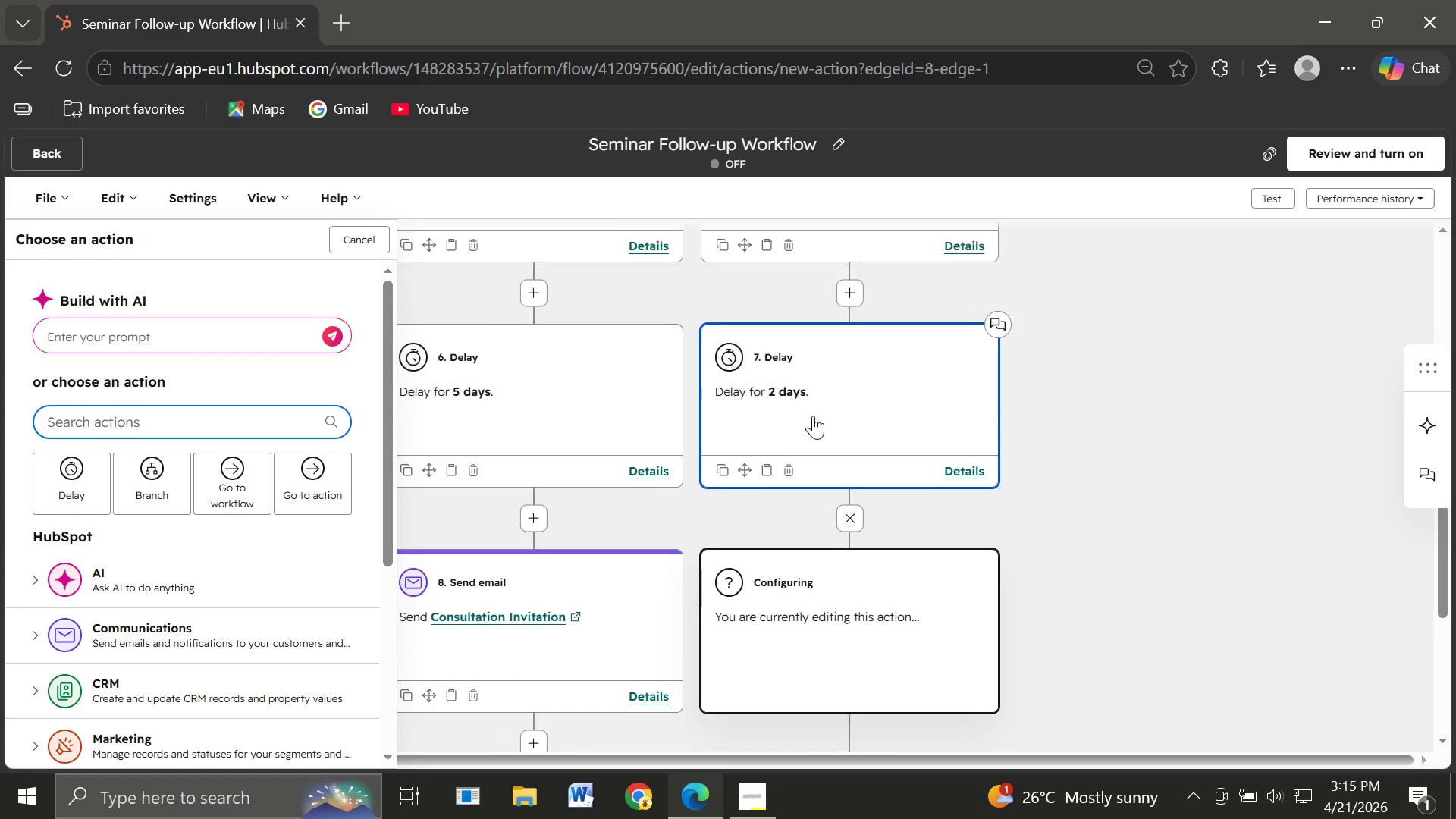 
left_click([146, 479])
 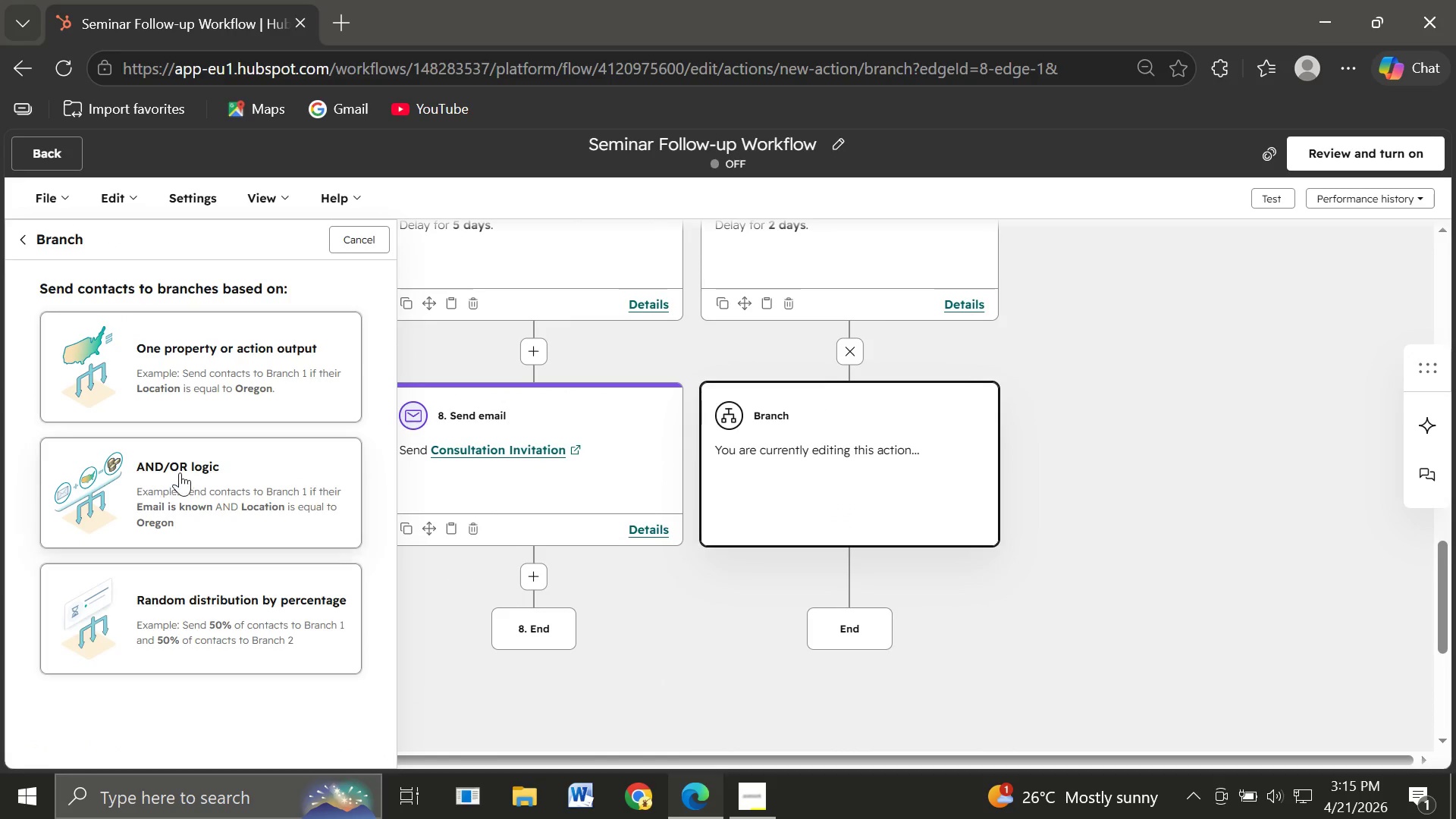 
left_click([224, 479])
 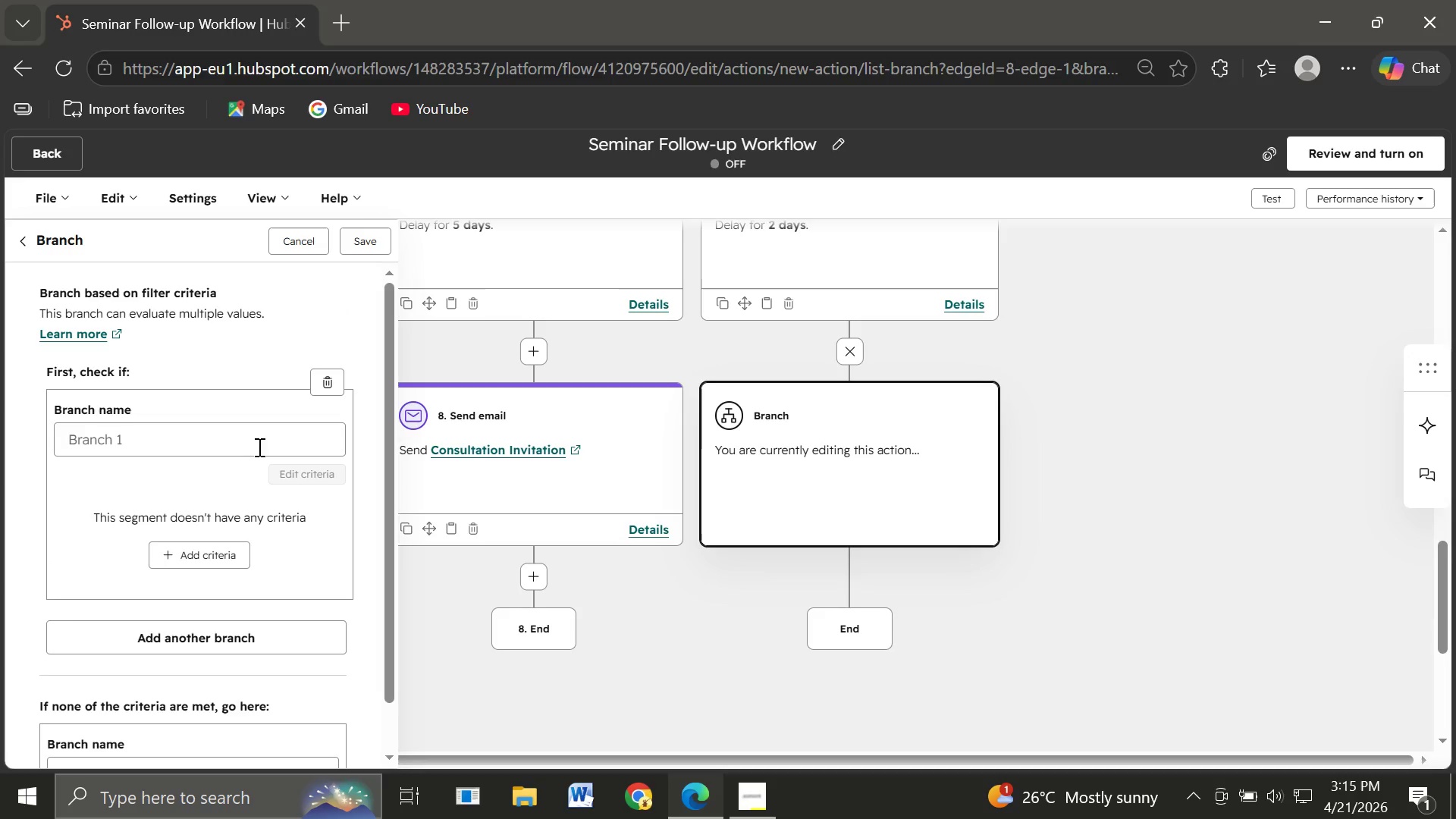 
wait(5.19)
 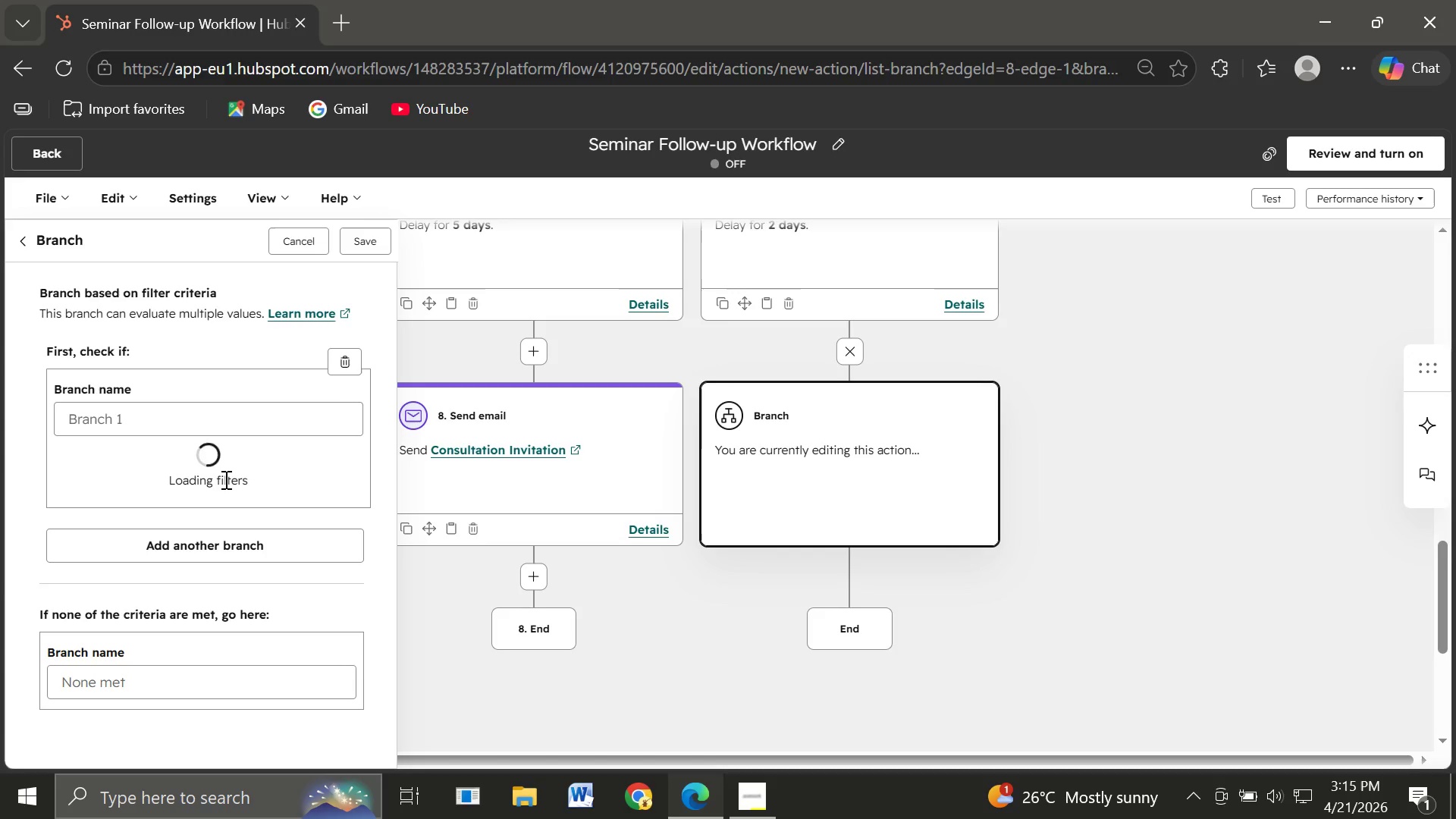 
left_click([201, 562])
 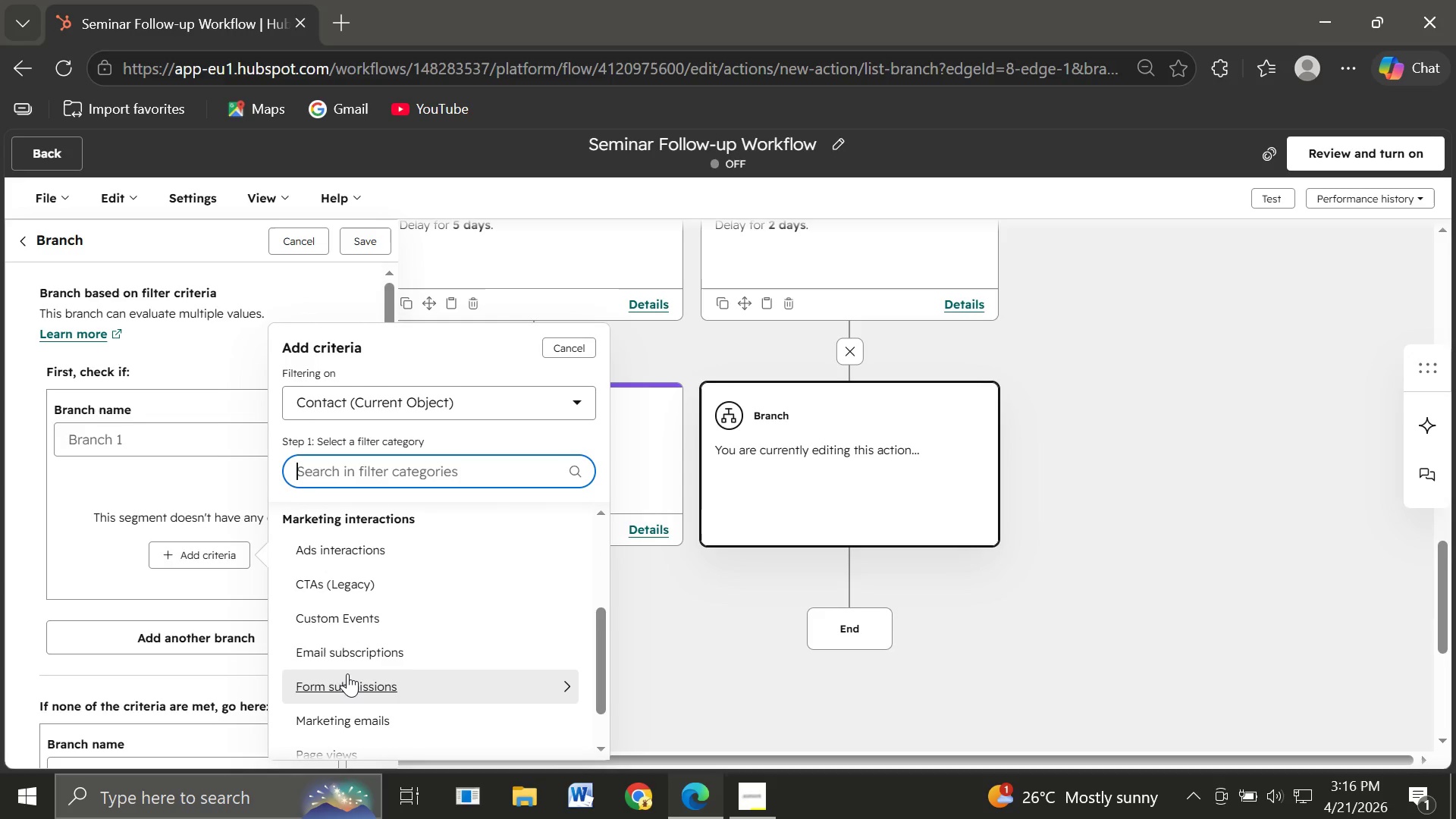 
wait(32.53)
 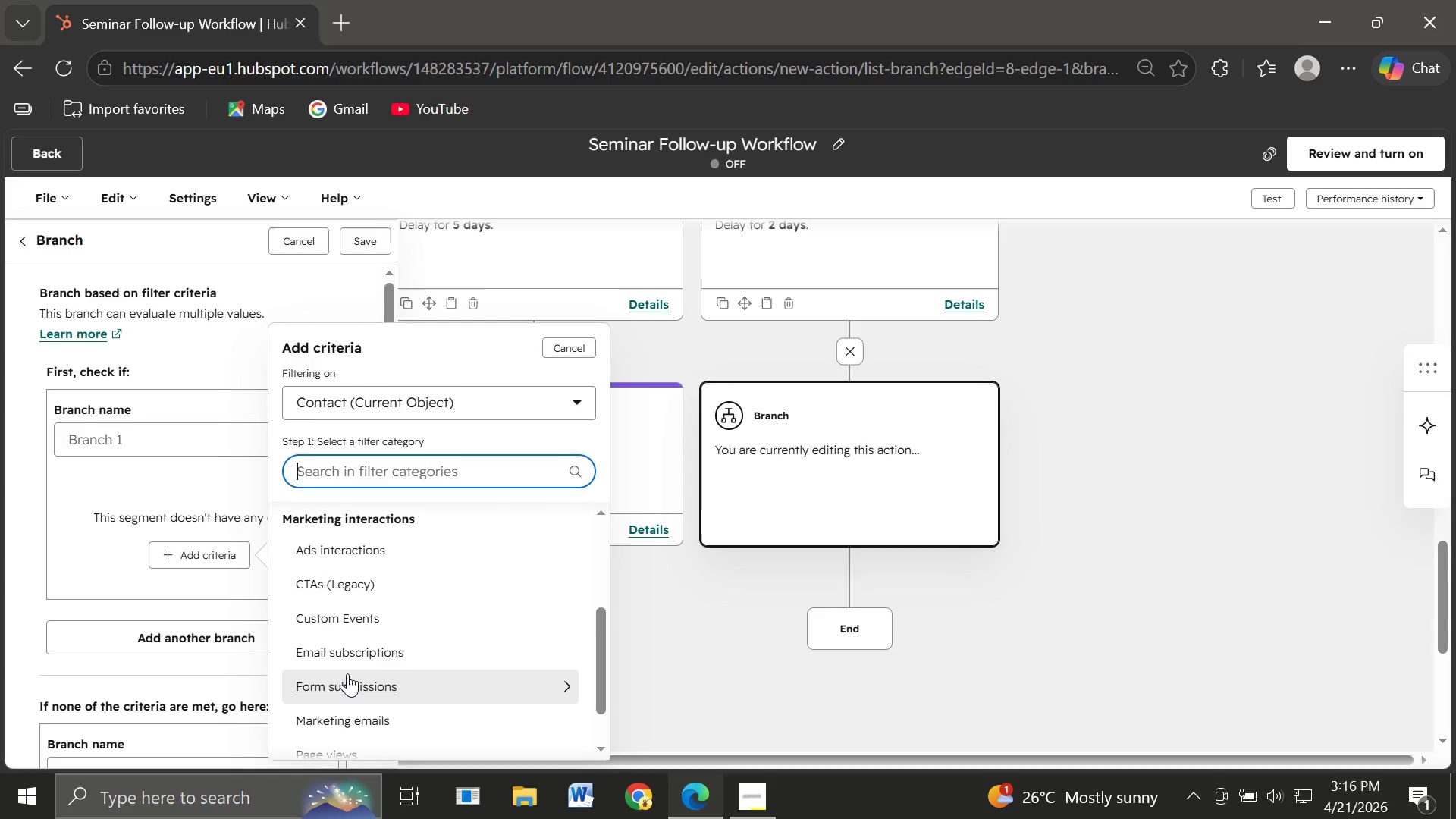 
left_click([356, 656])
 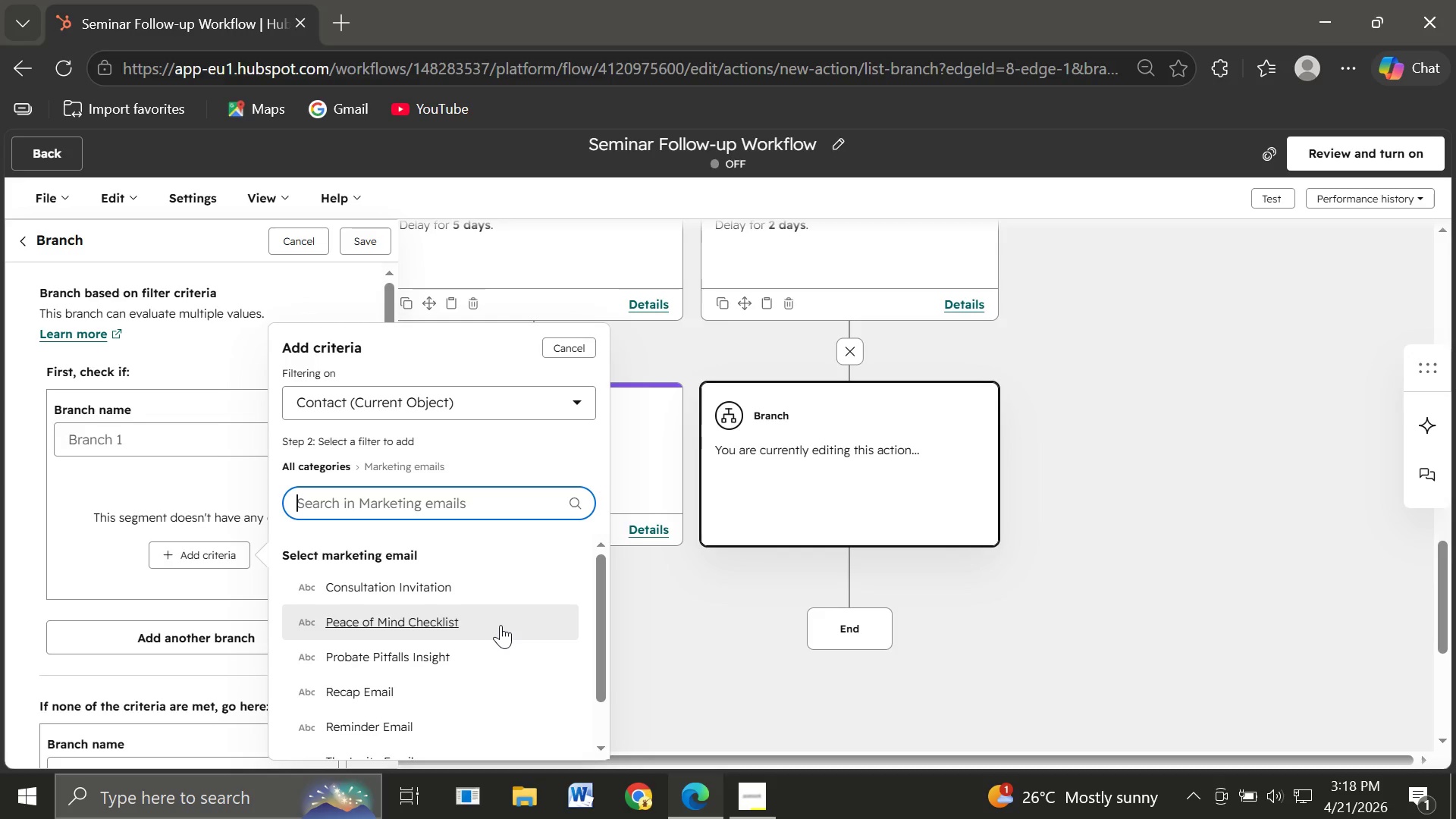 
wait(118.92)
 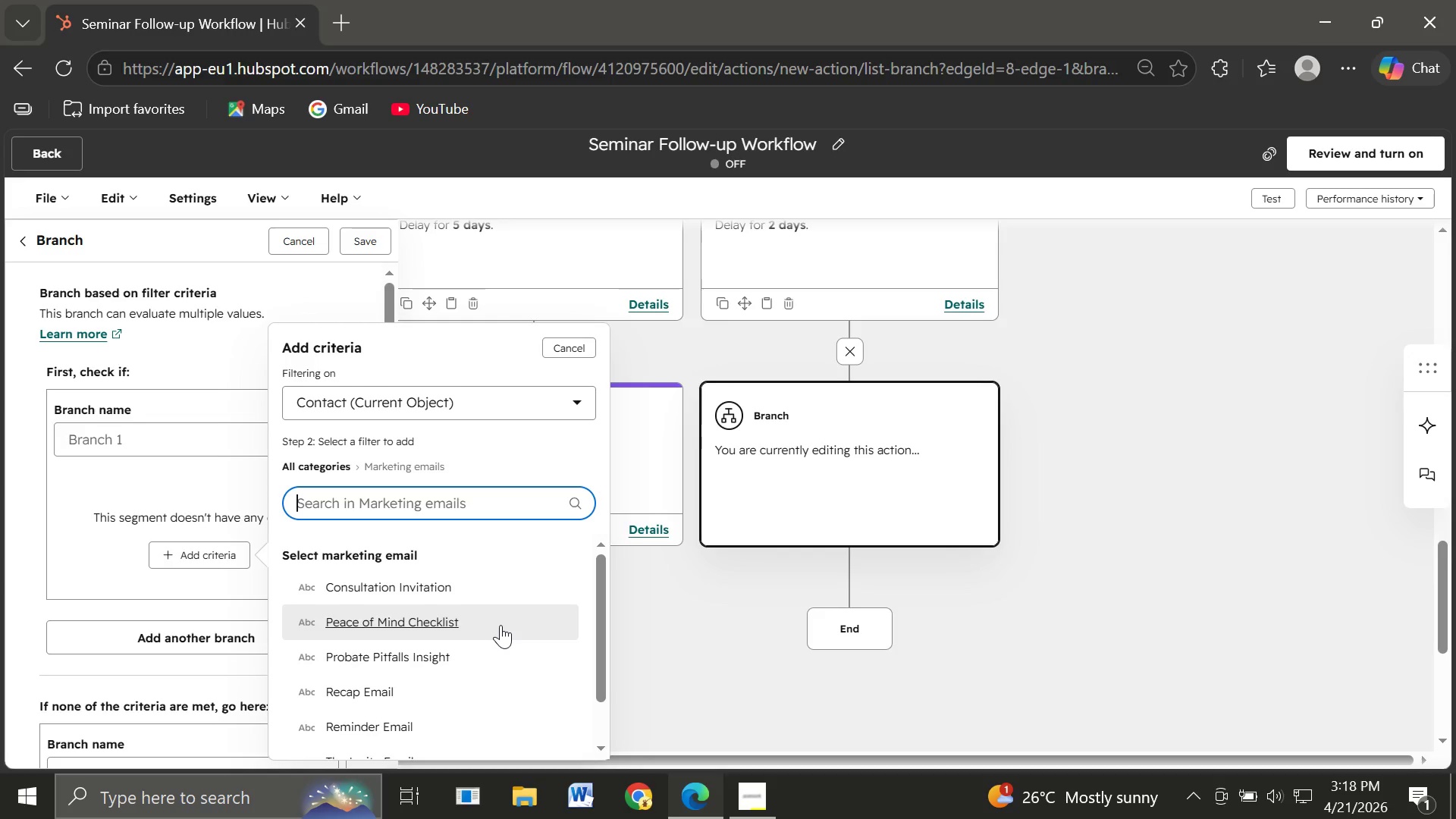 
right_click([500, 625])
 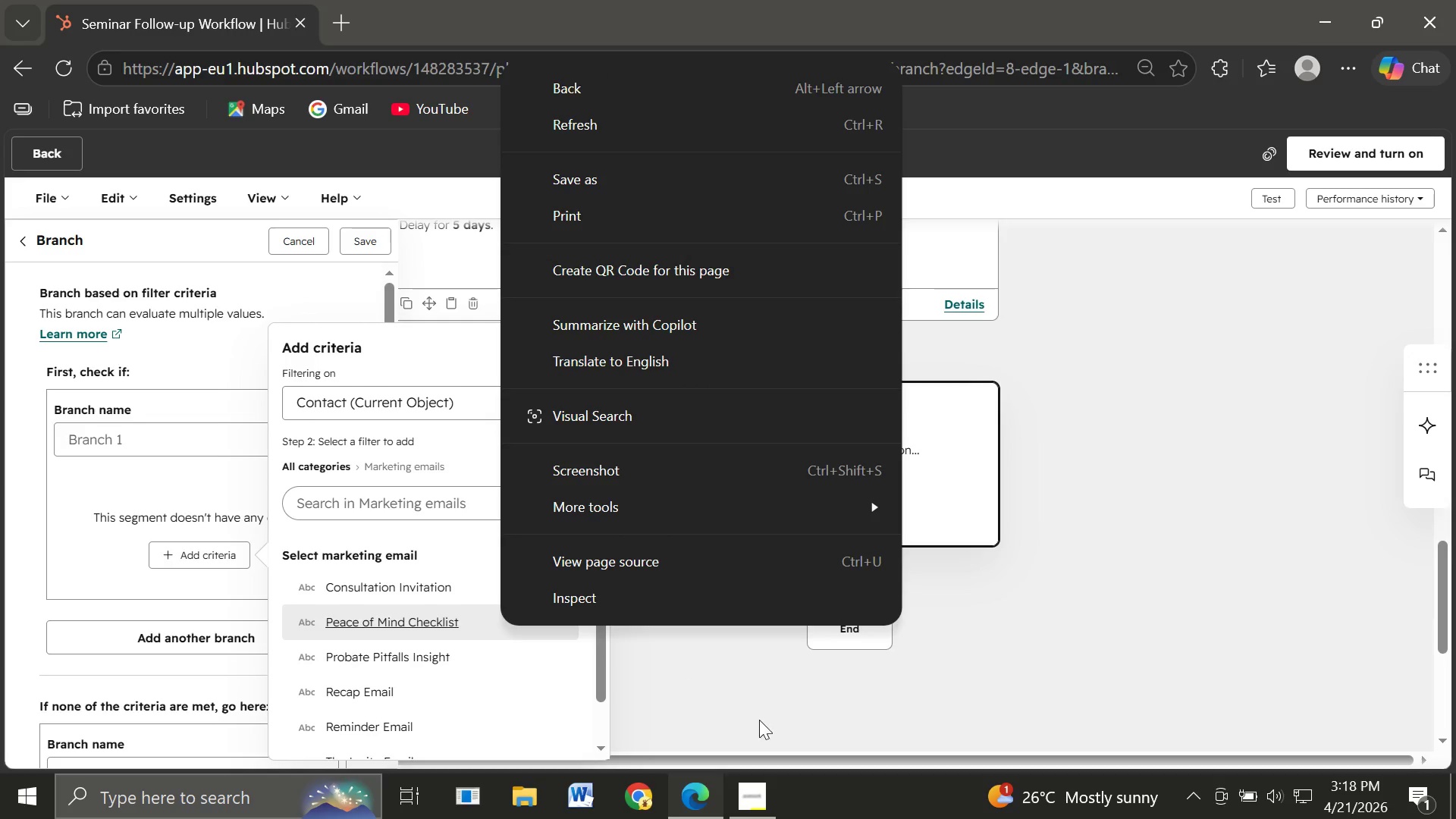 
left_click([723, 703])
 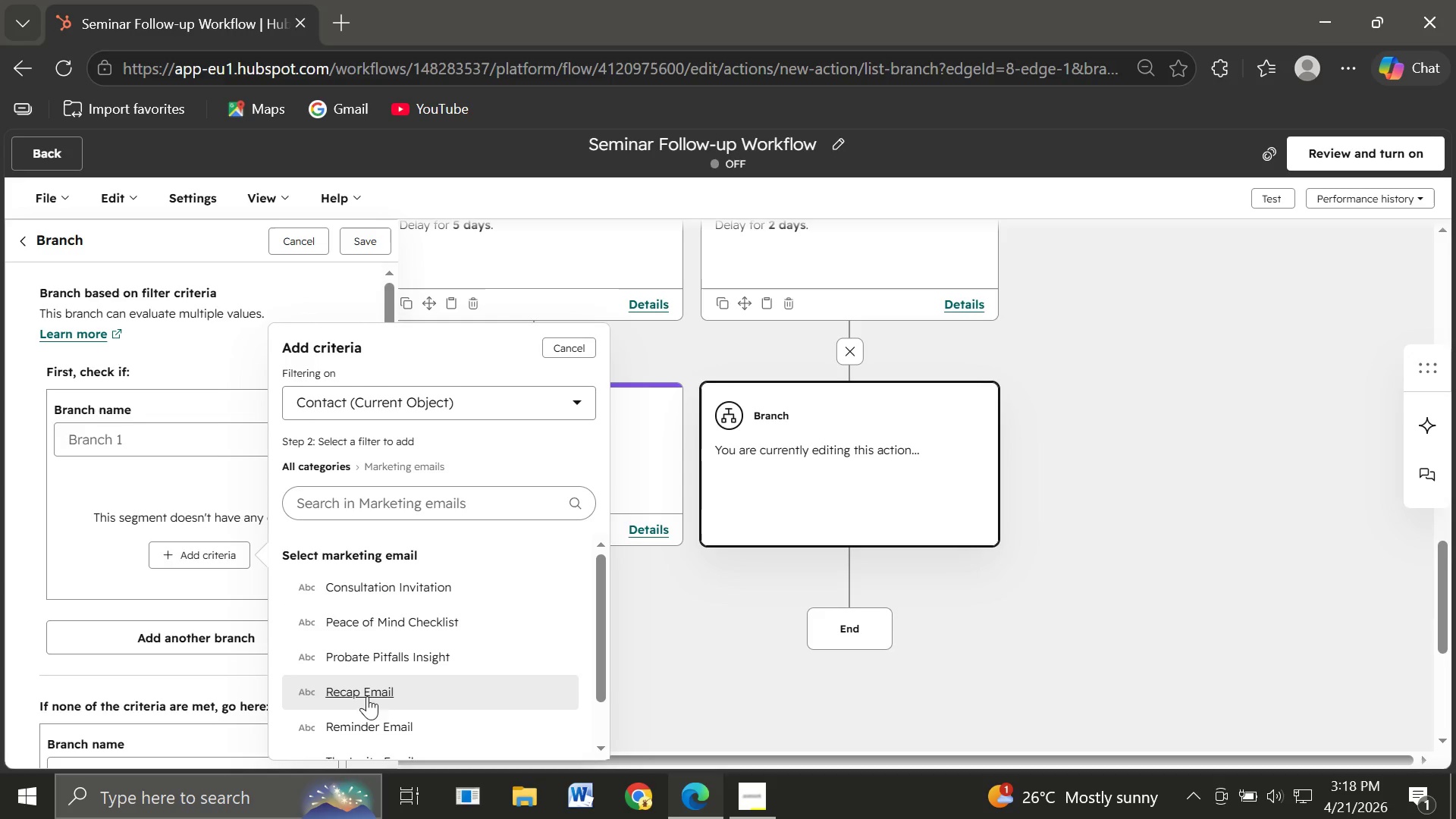 
left_click([359, 711])
 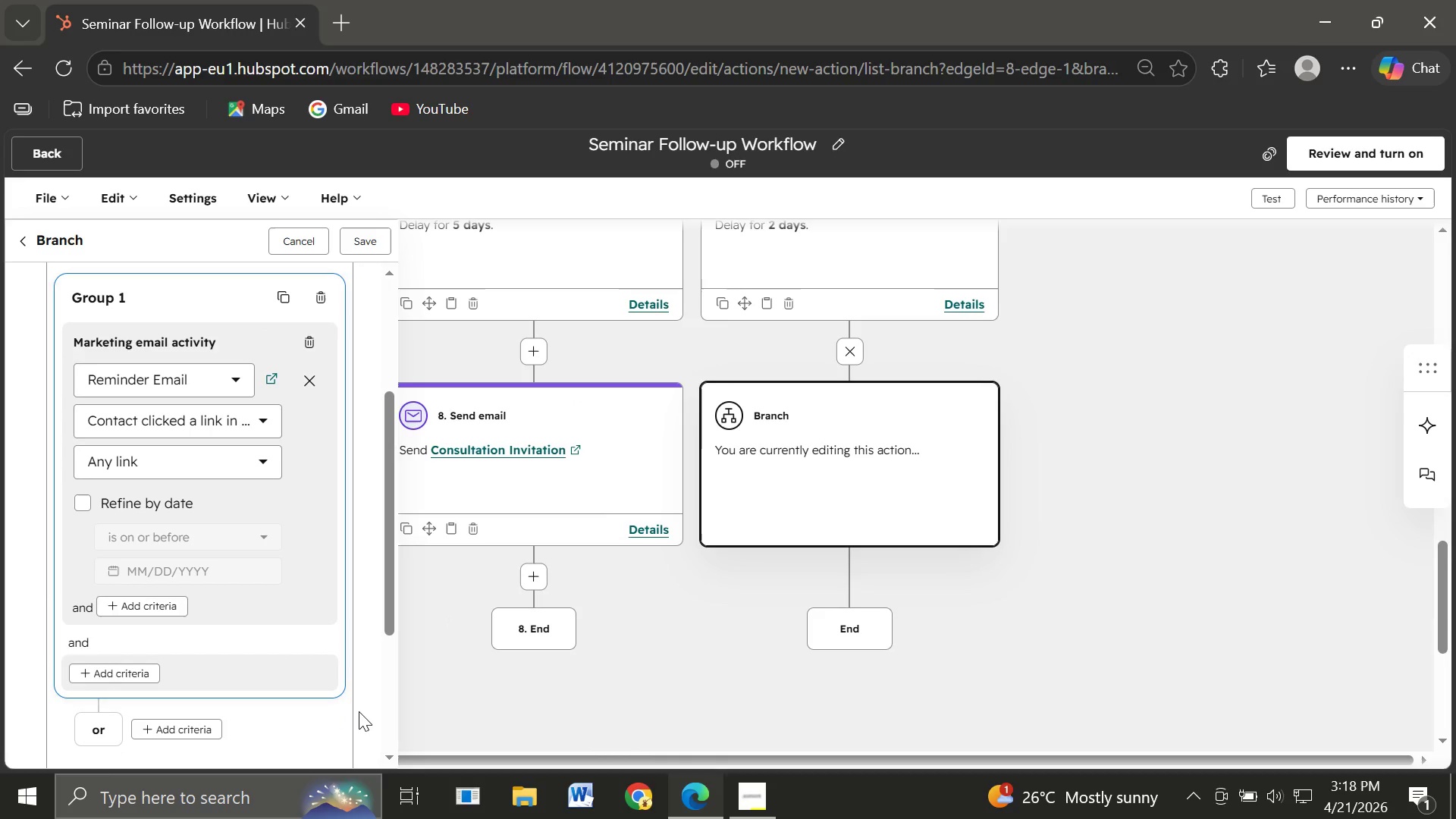 
left_click_drag(start_coordinate=[359, 711], to_coordinate=[326, 494])
 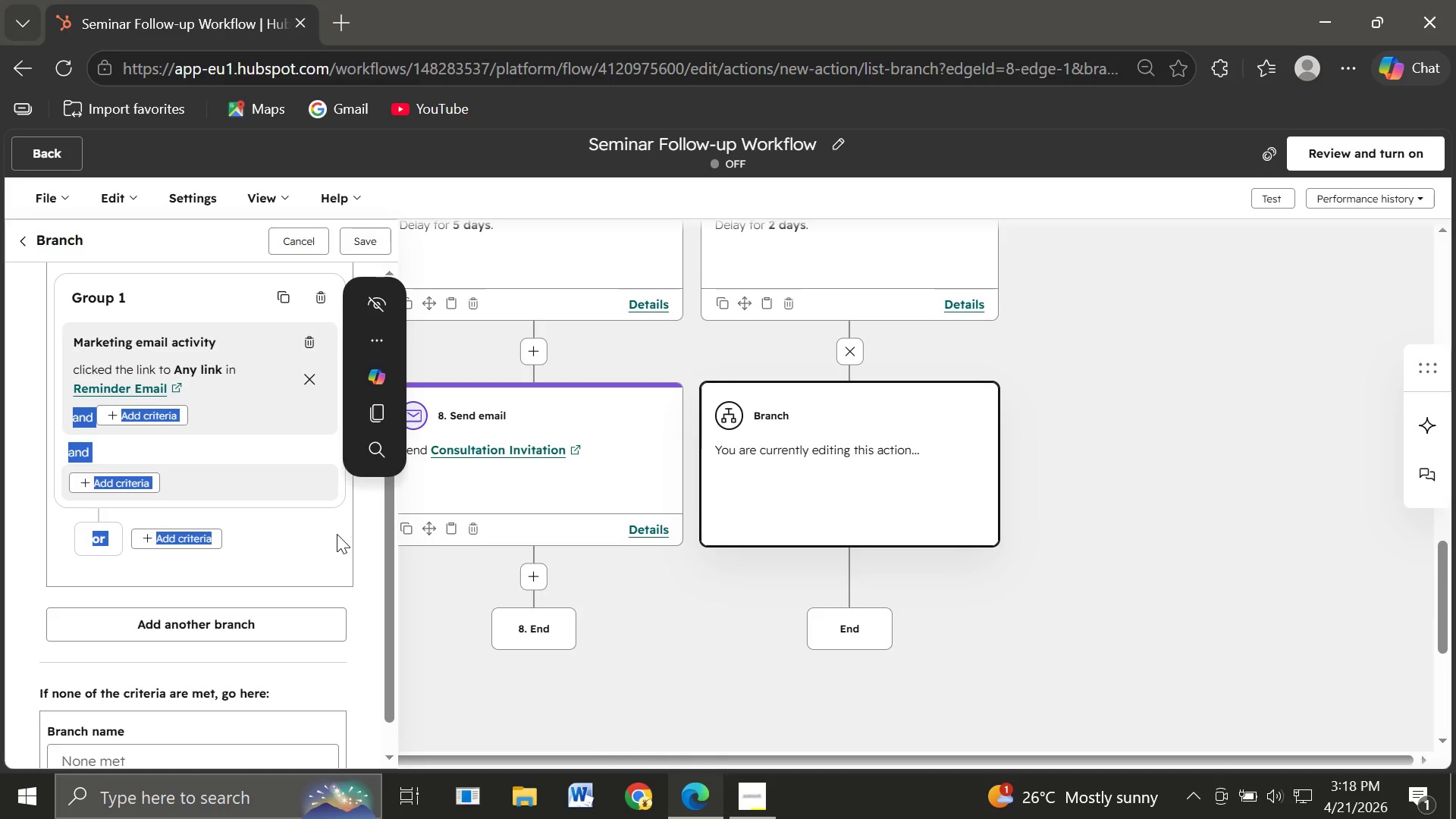 
left_click([334, 550])
 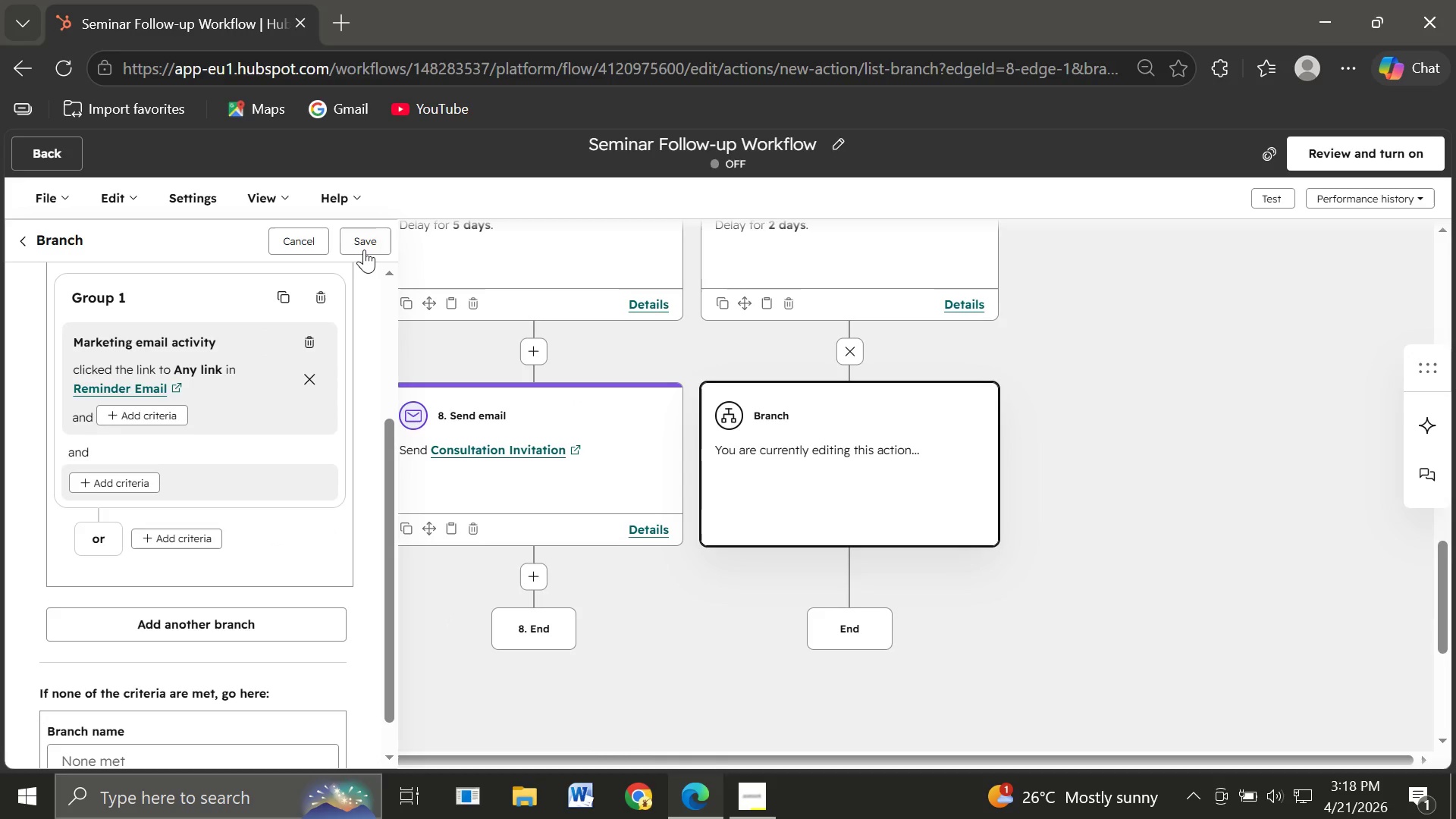 
left_click([364, 246])
 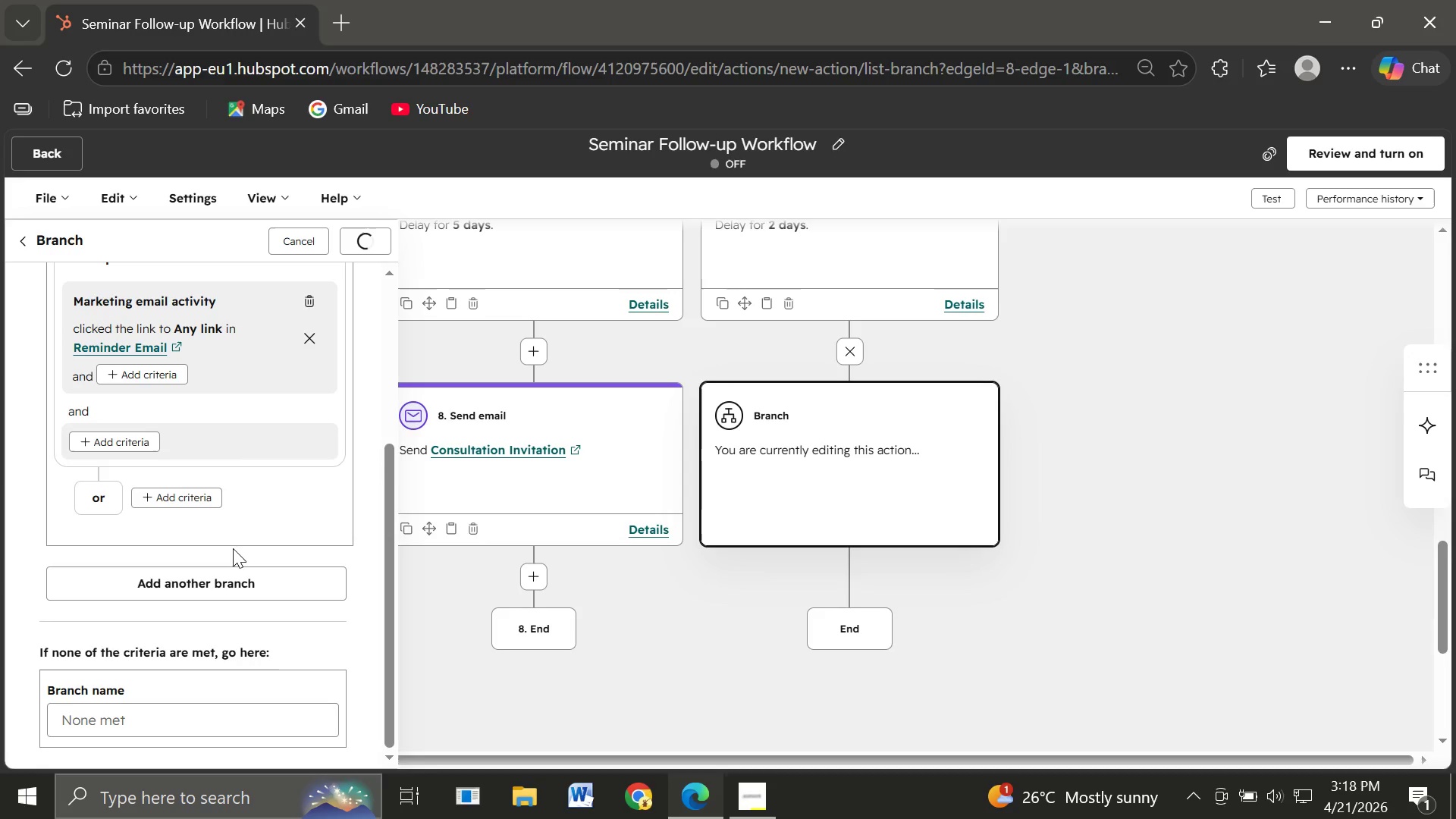 
wait(5.3)
 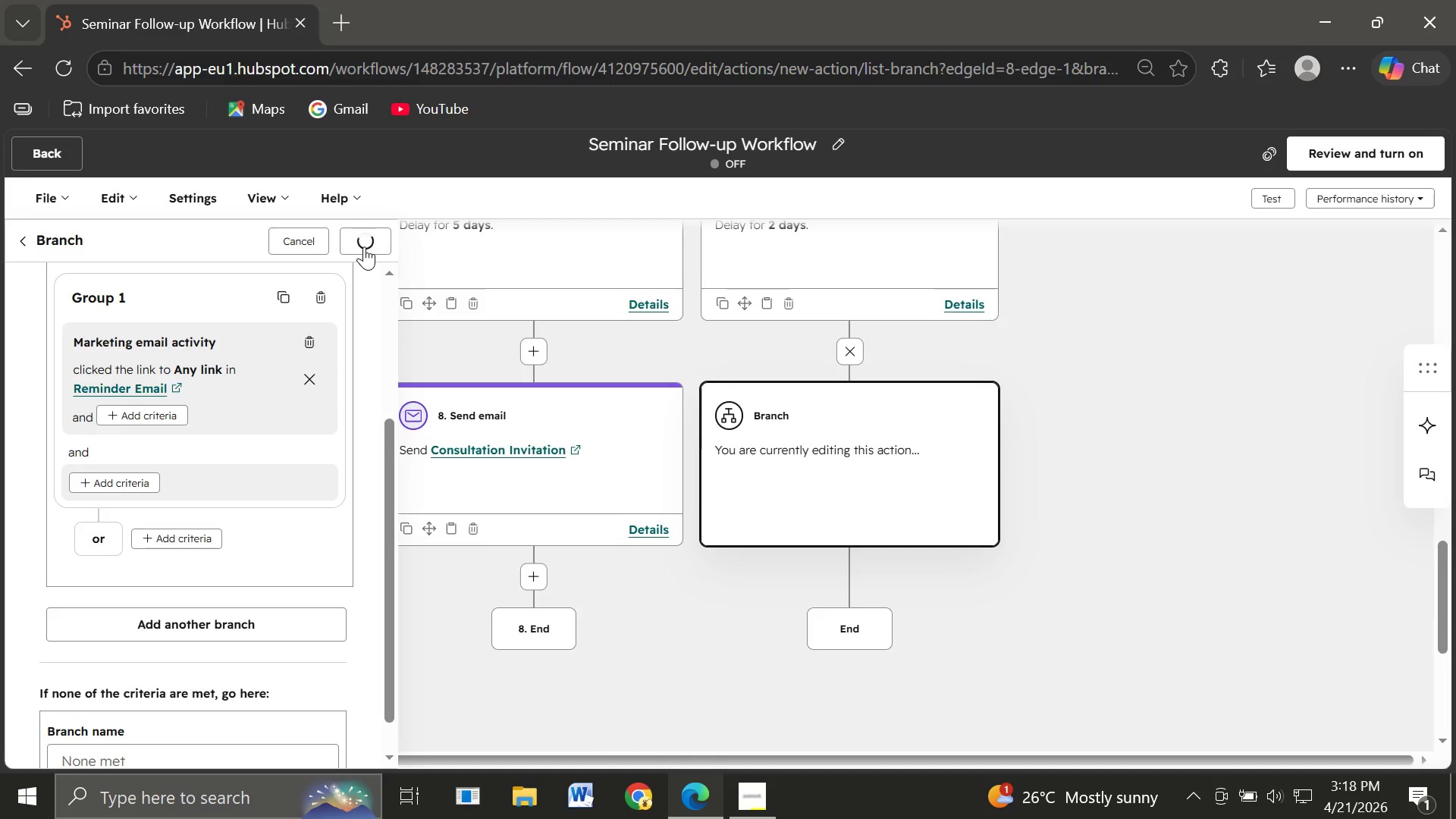 
left_click([195, 724])
 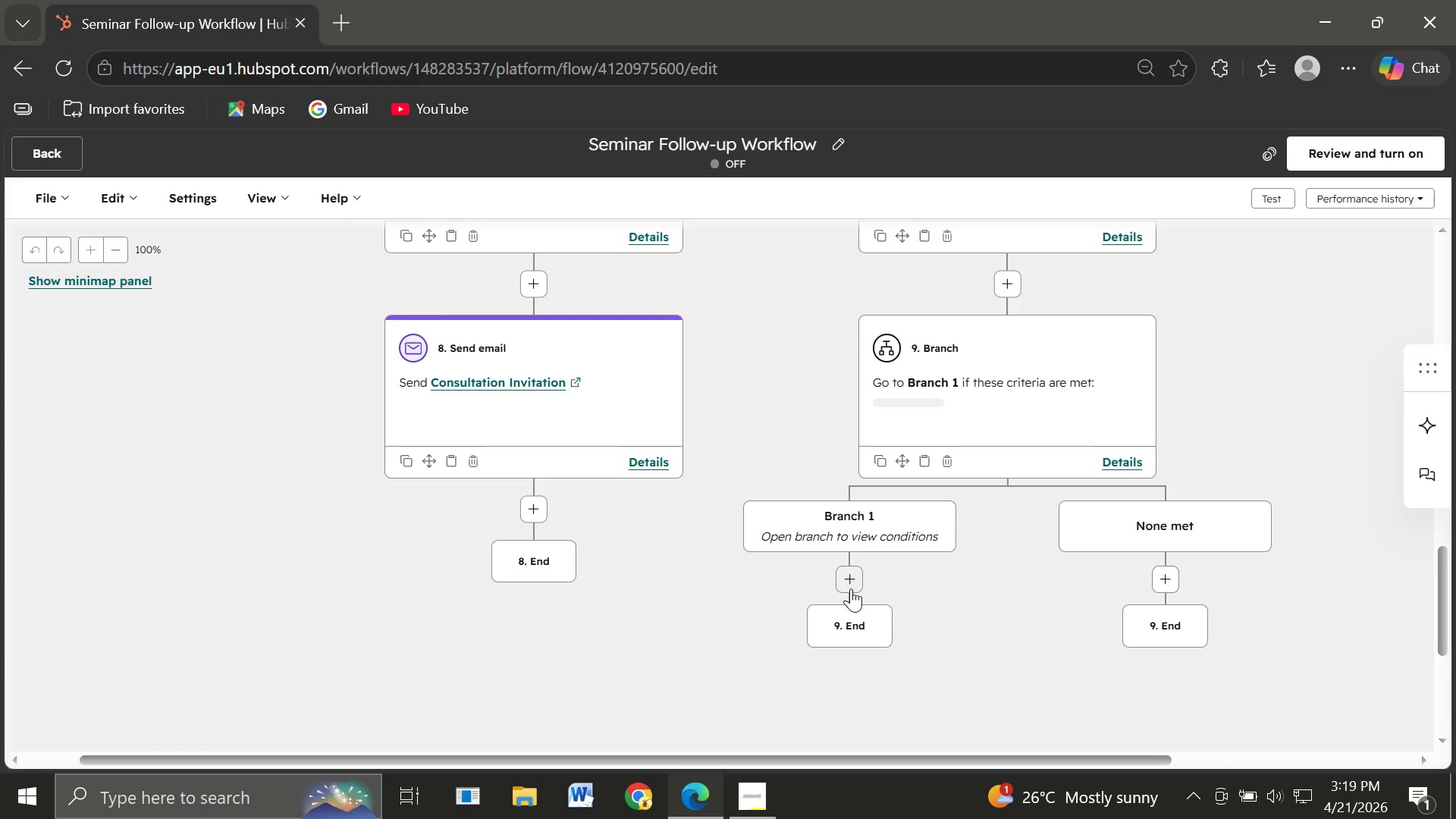 
wait(38.17)
 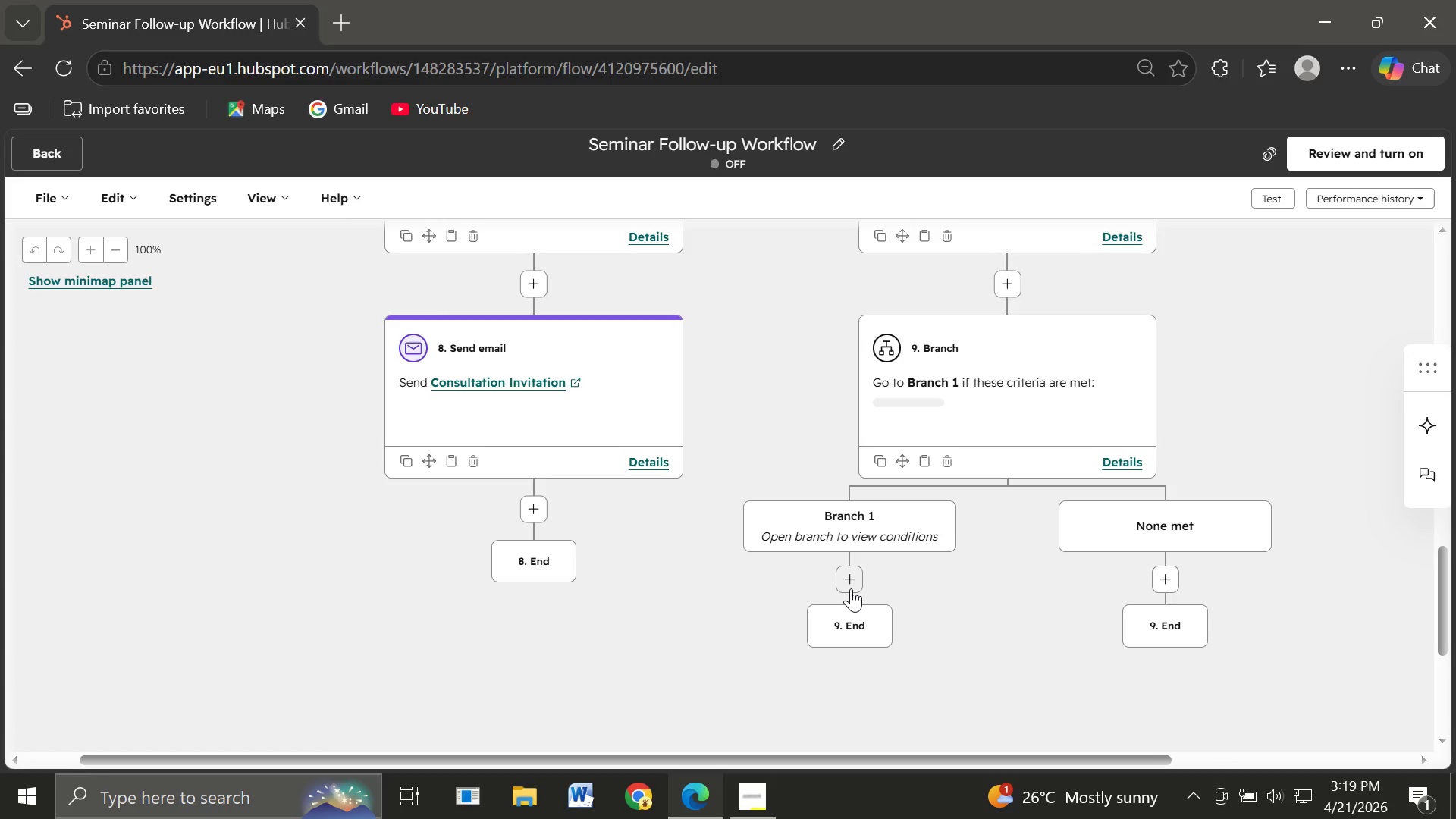 
left_click([851, 588])
 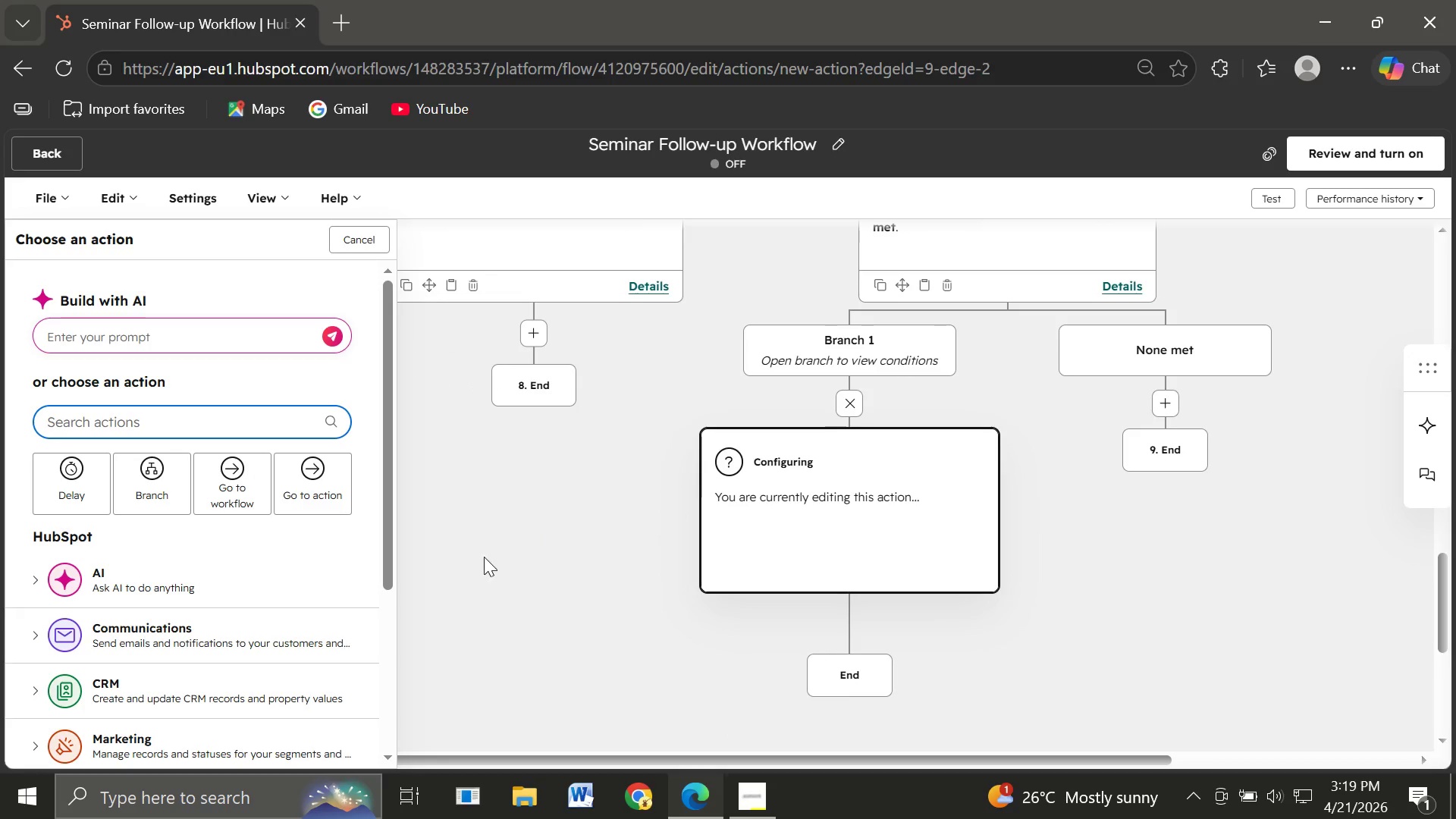 
wait(5.11)
 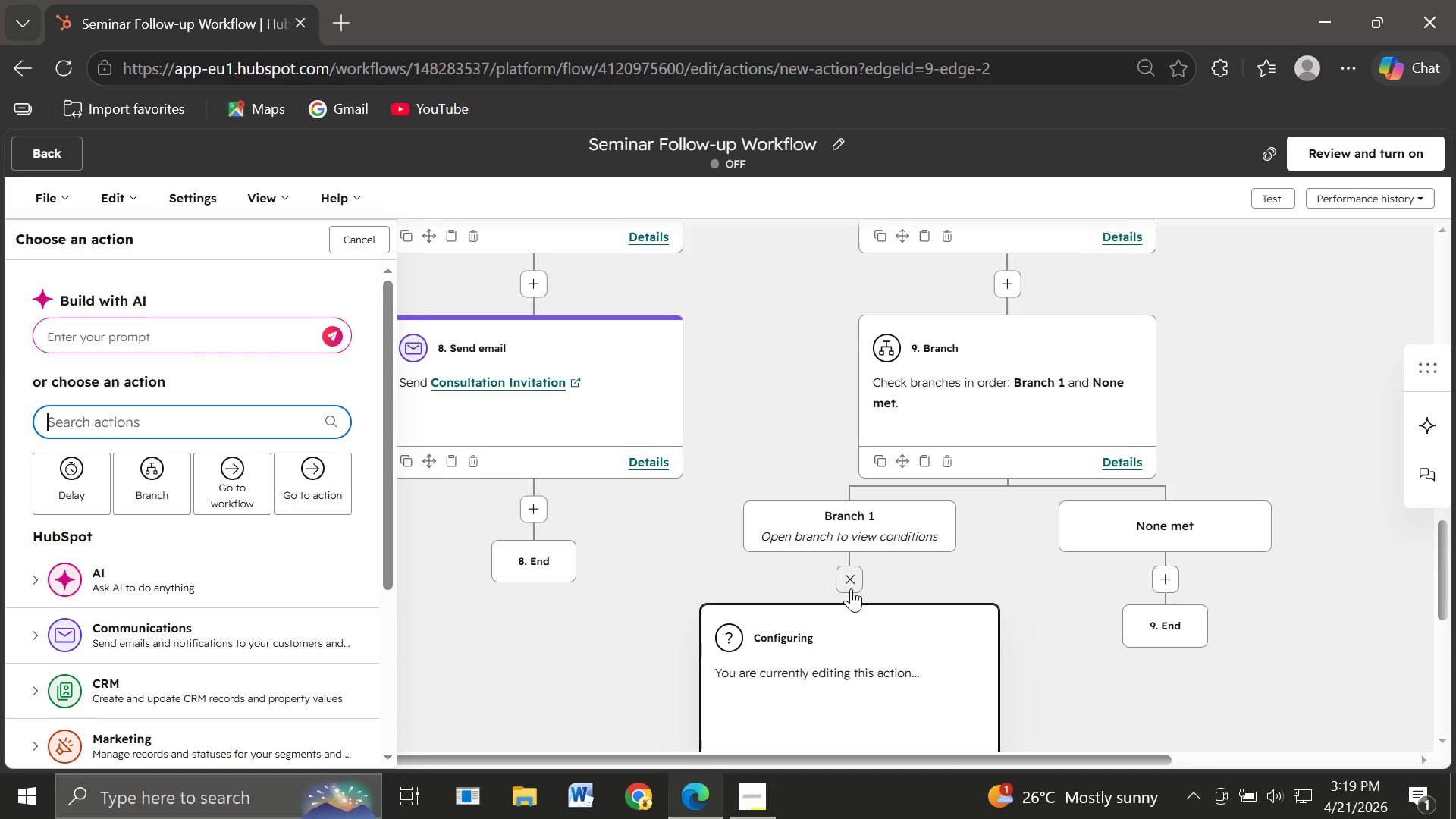 
left_click([184, 642])
 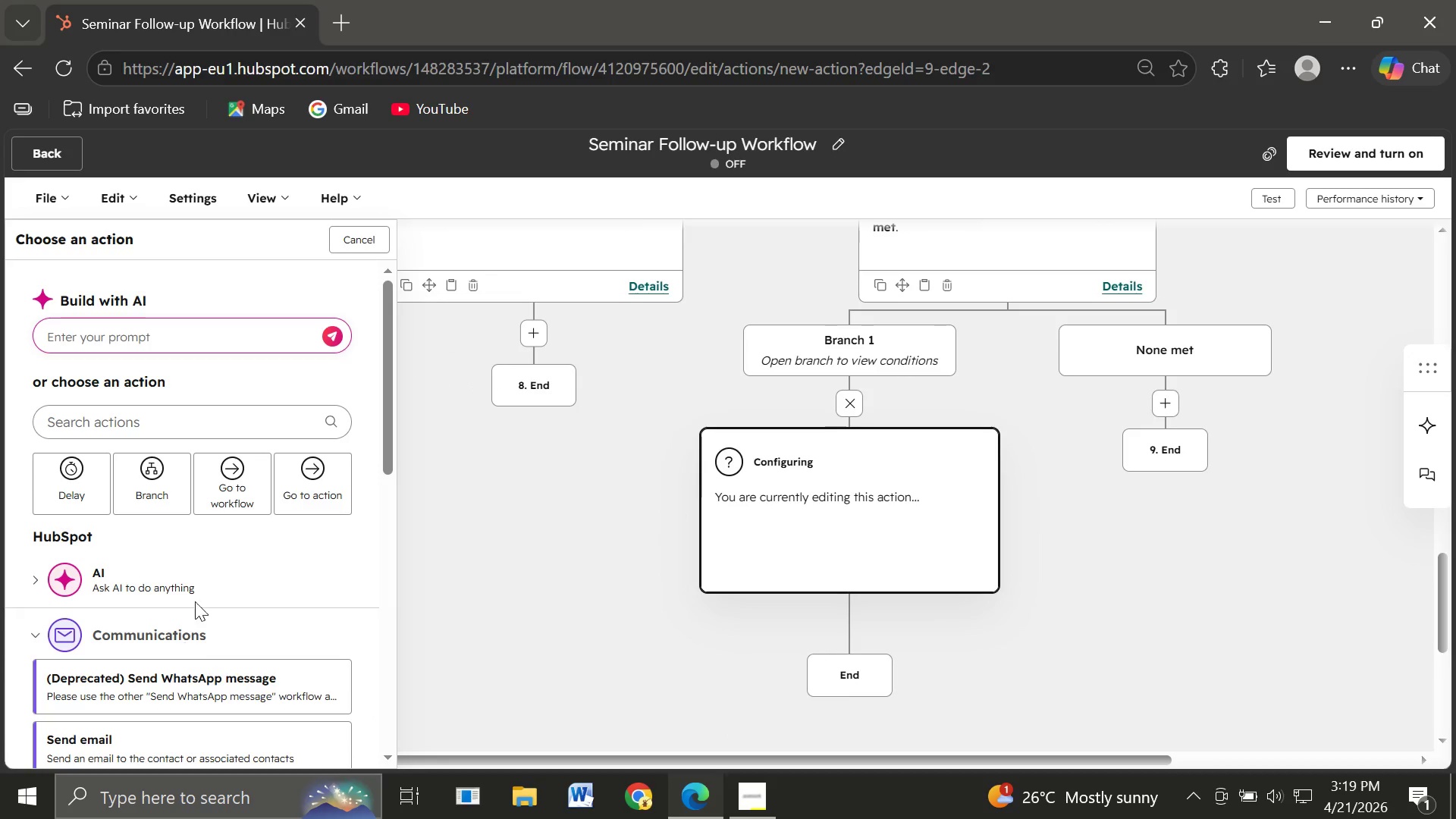 
mouse_move([188, 569])
 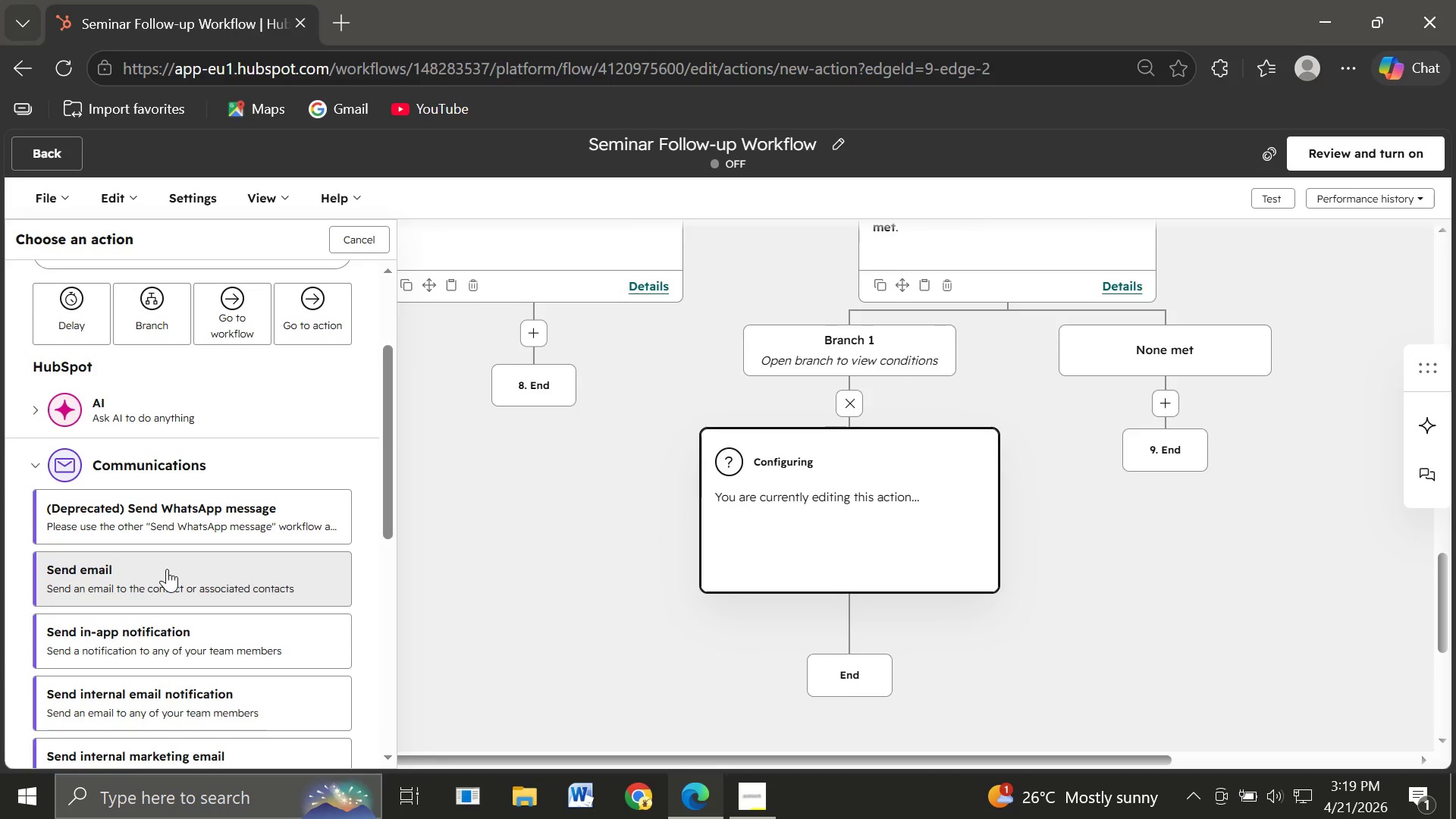 
left_click([167, 569])
 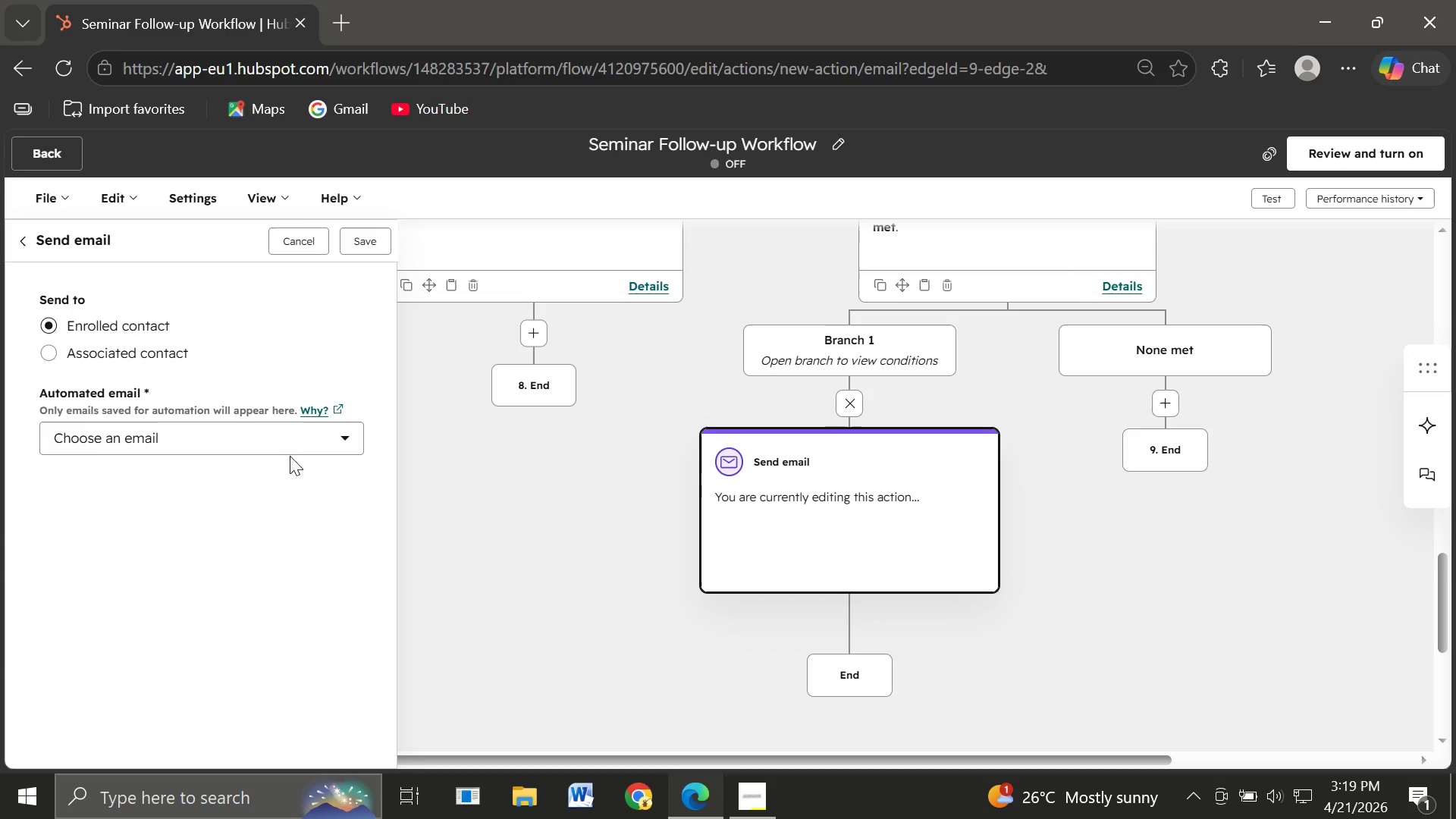 
left_click([322, 442])
 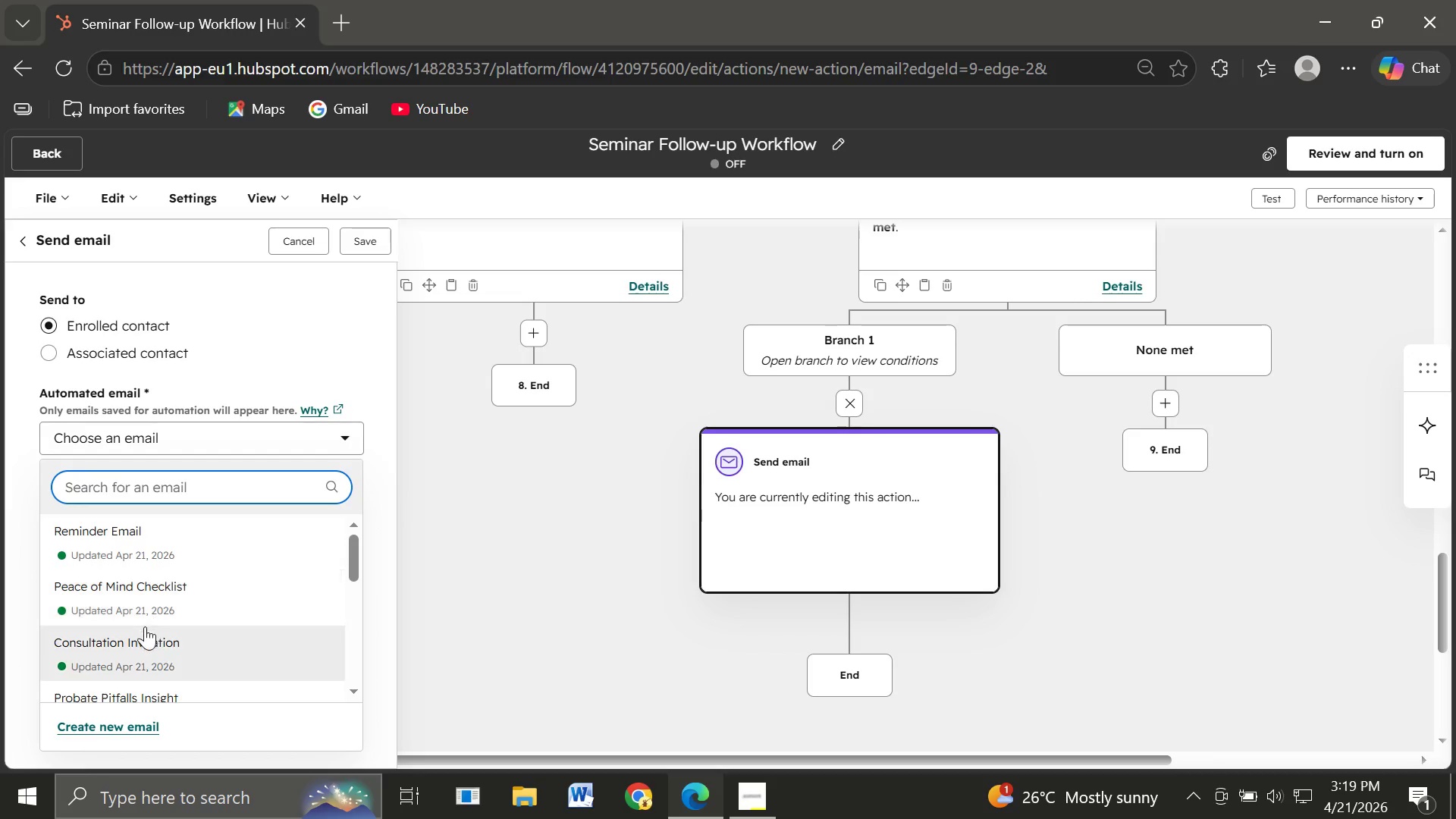 
left_click([130, 636])
 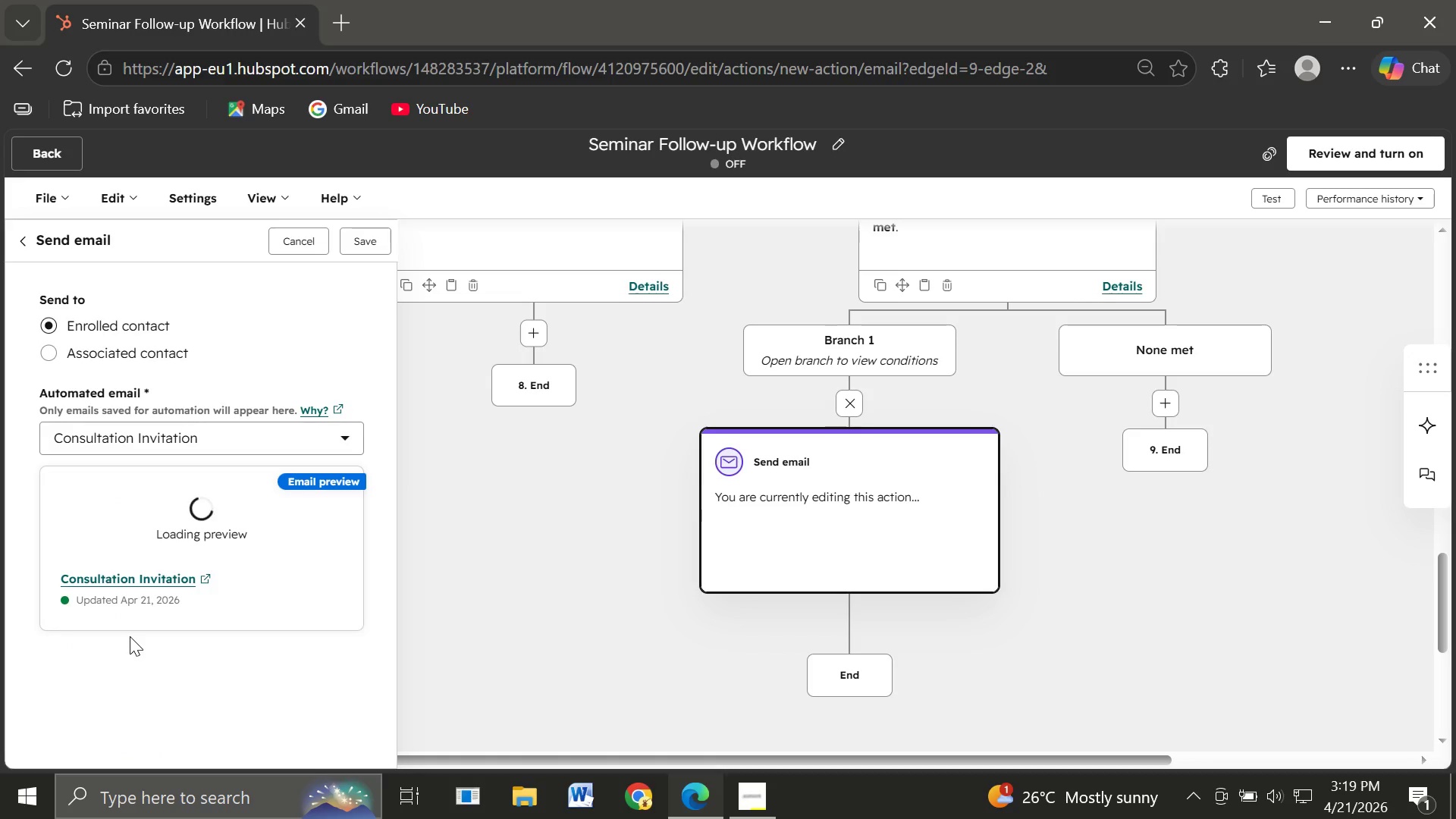 
mouse_move([379, 491])
 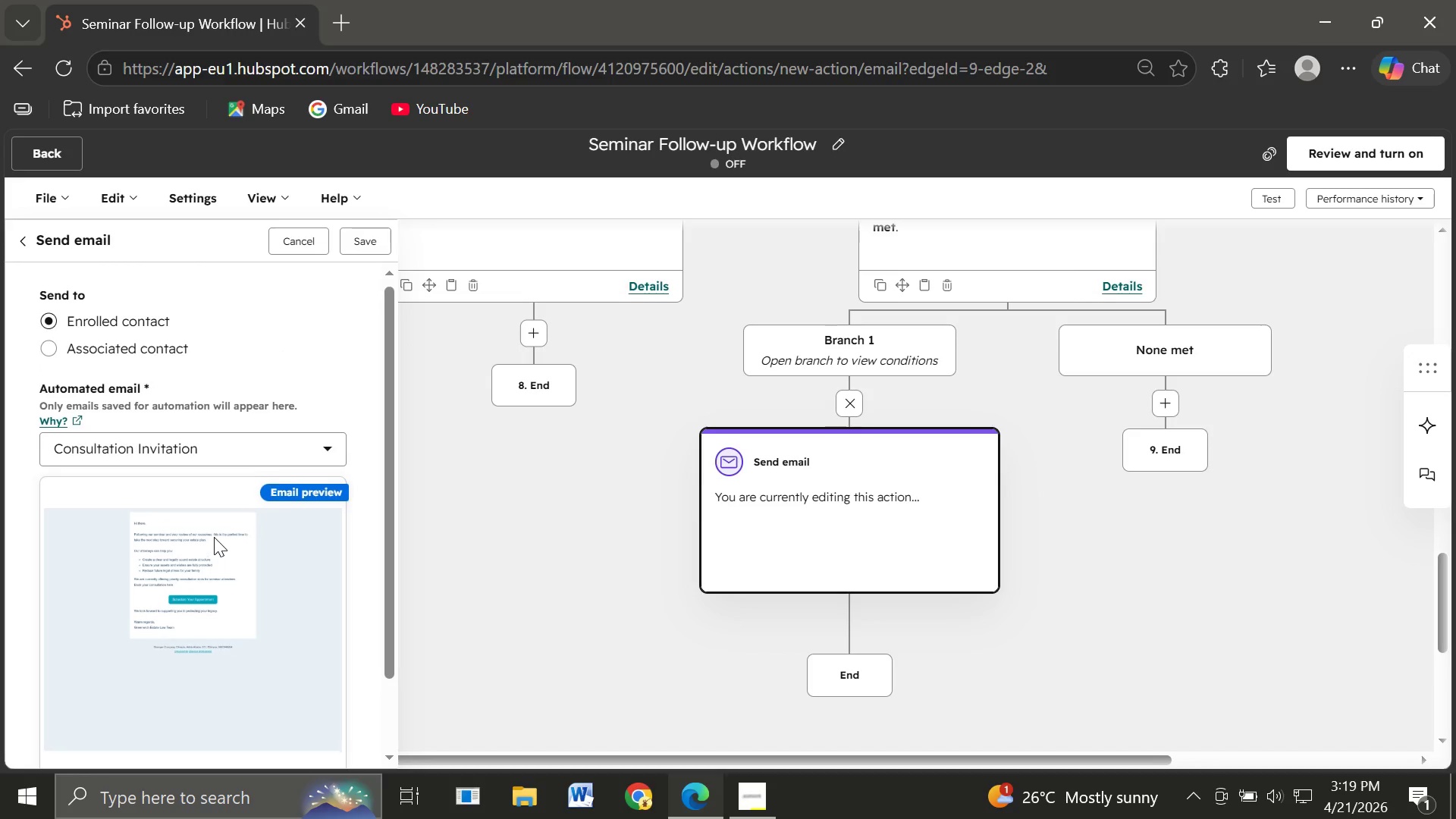 
wait(5.34)
 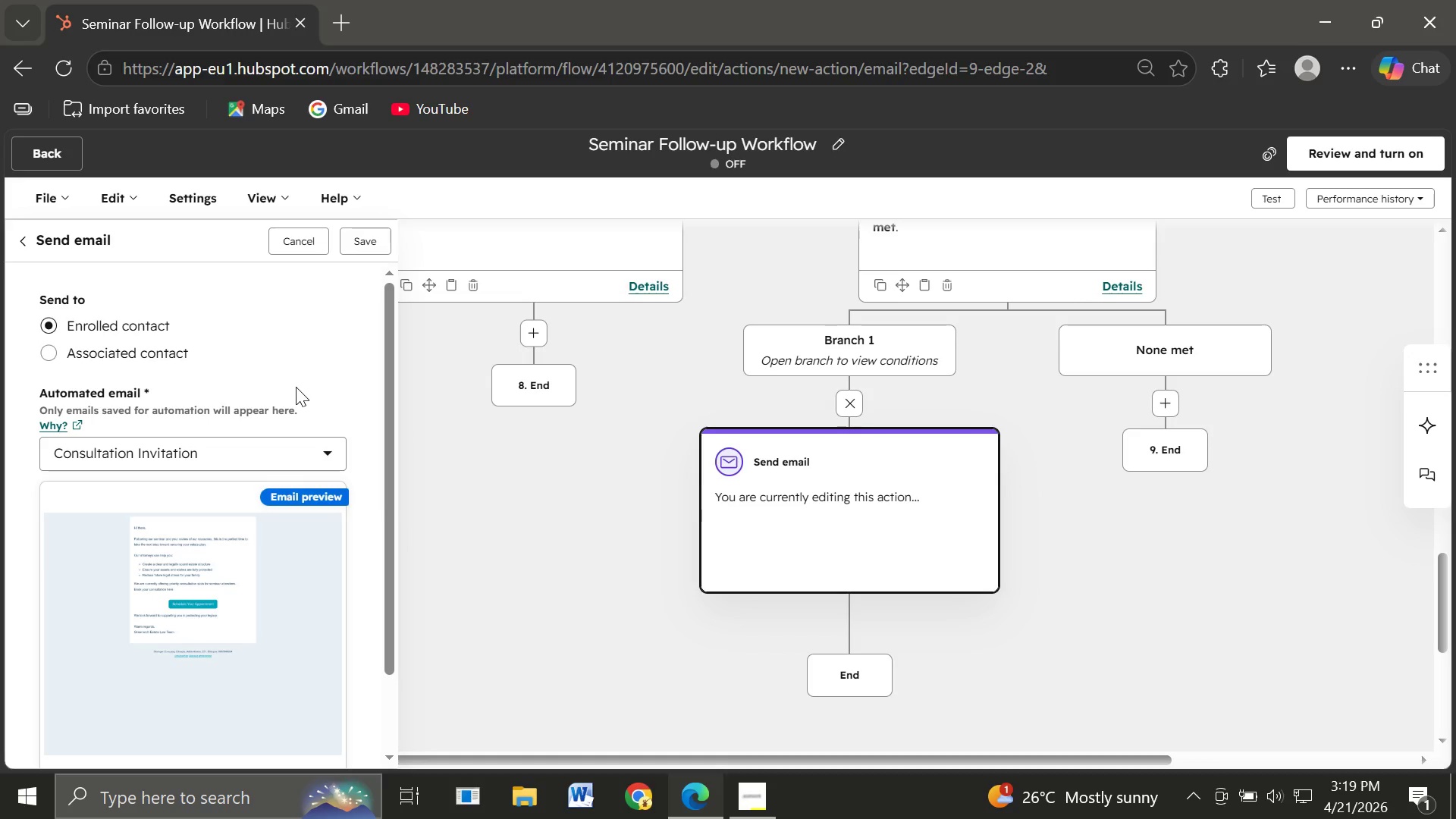 
left_click([369, 238])
 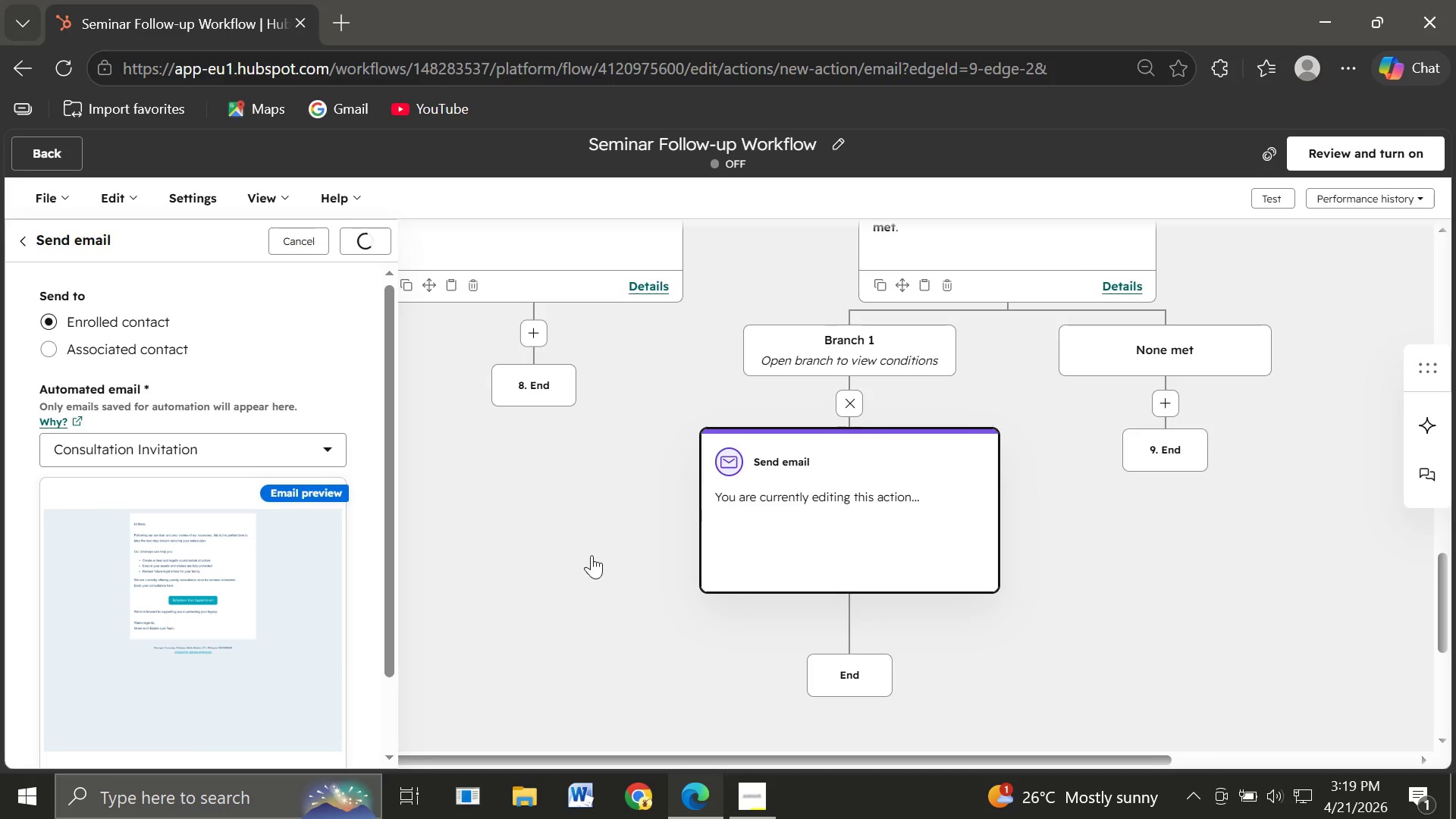 
mouse_move([845, 623])
 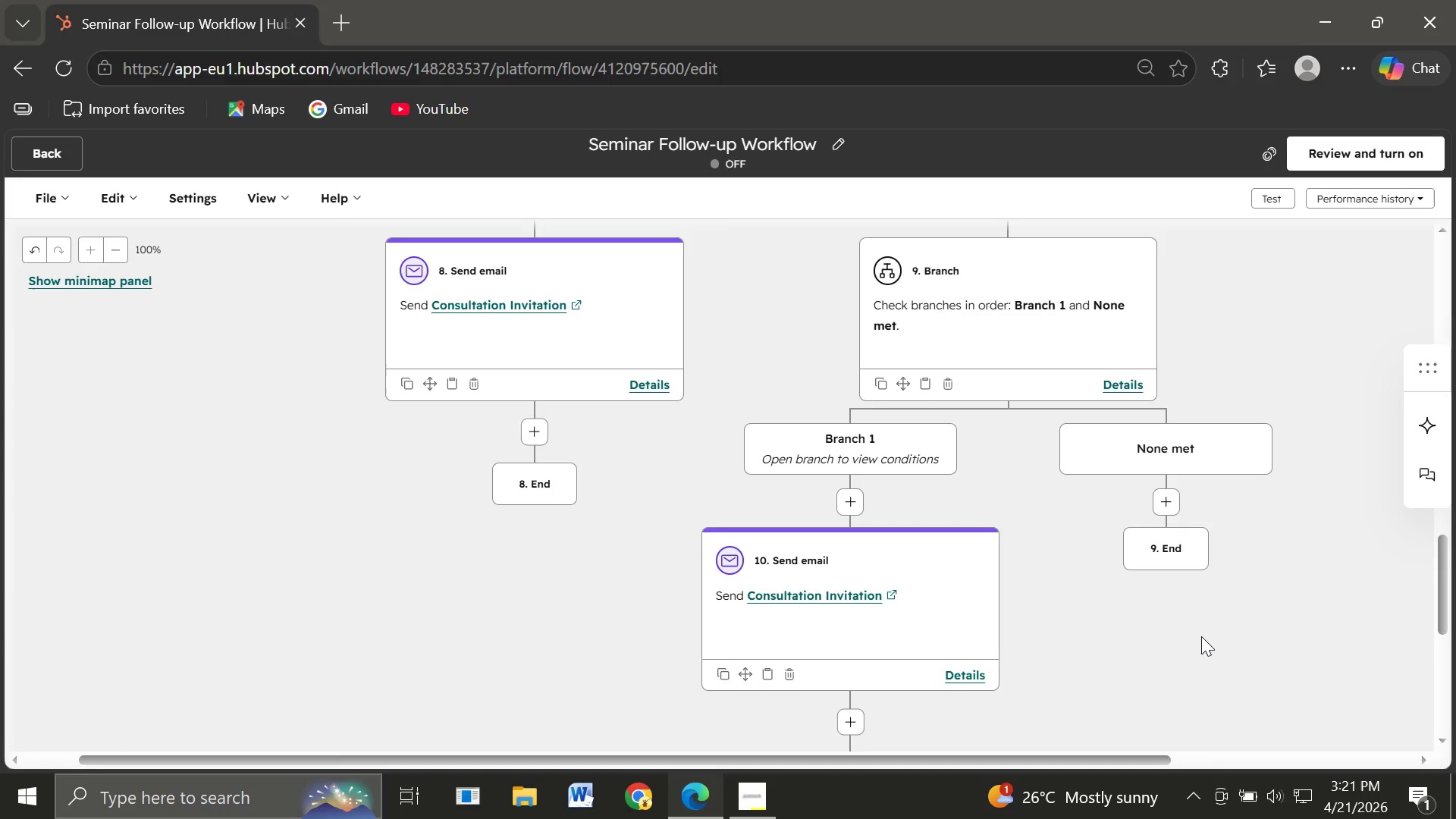 
wait(97.39)
 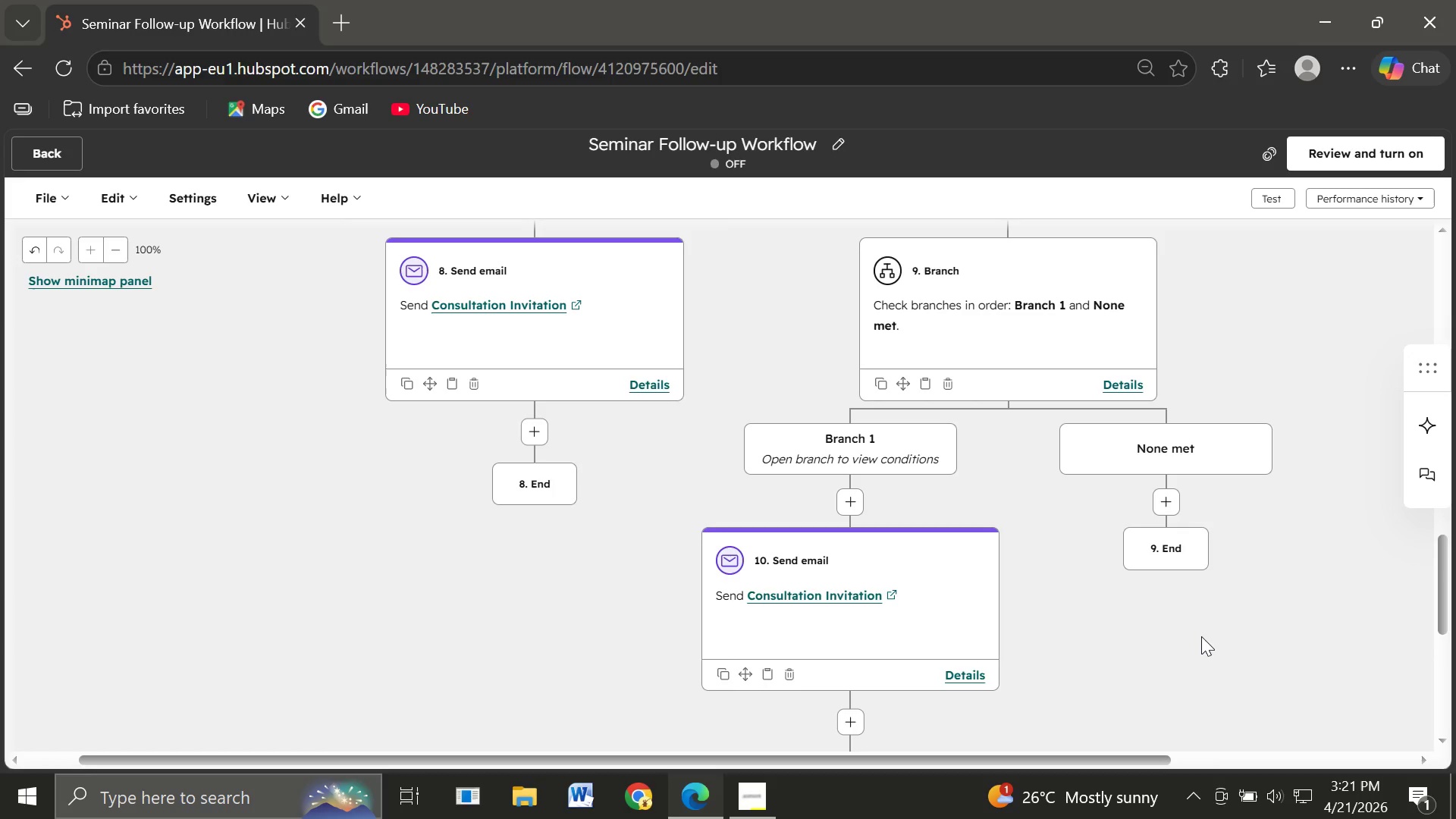 
left_click([1201, 636])
 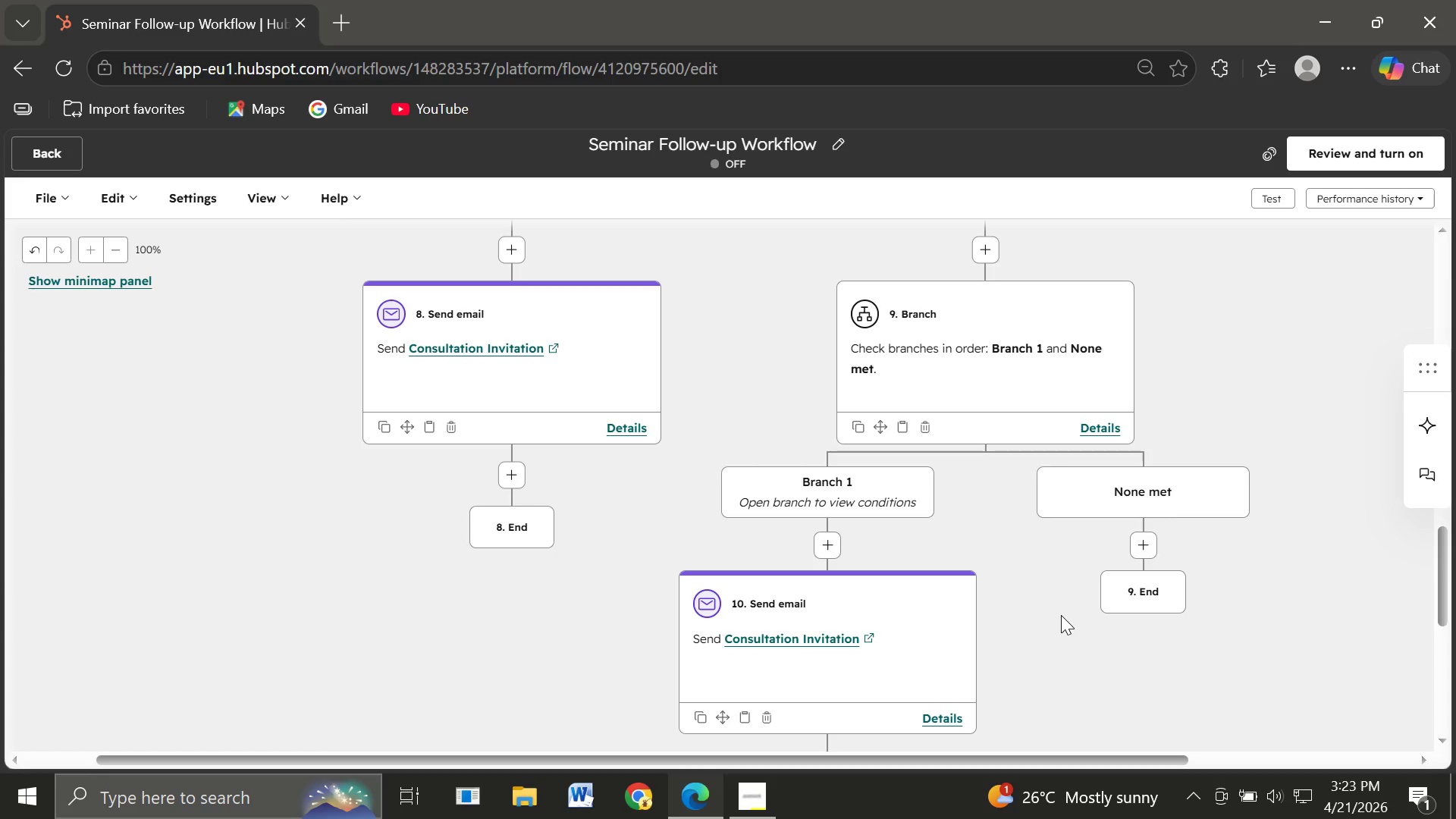 
wait(110.98)
 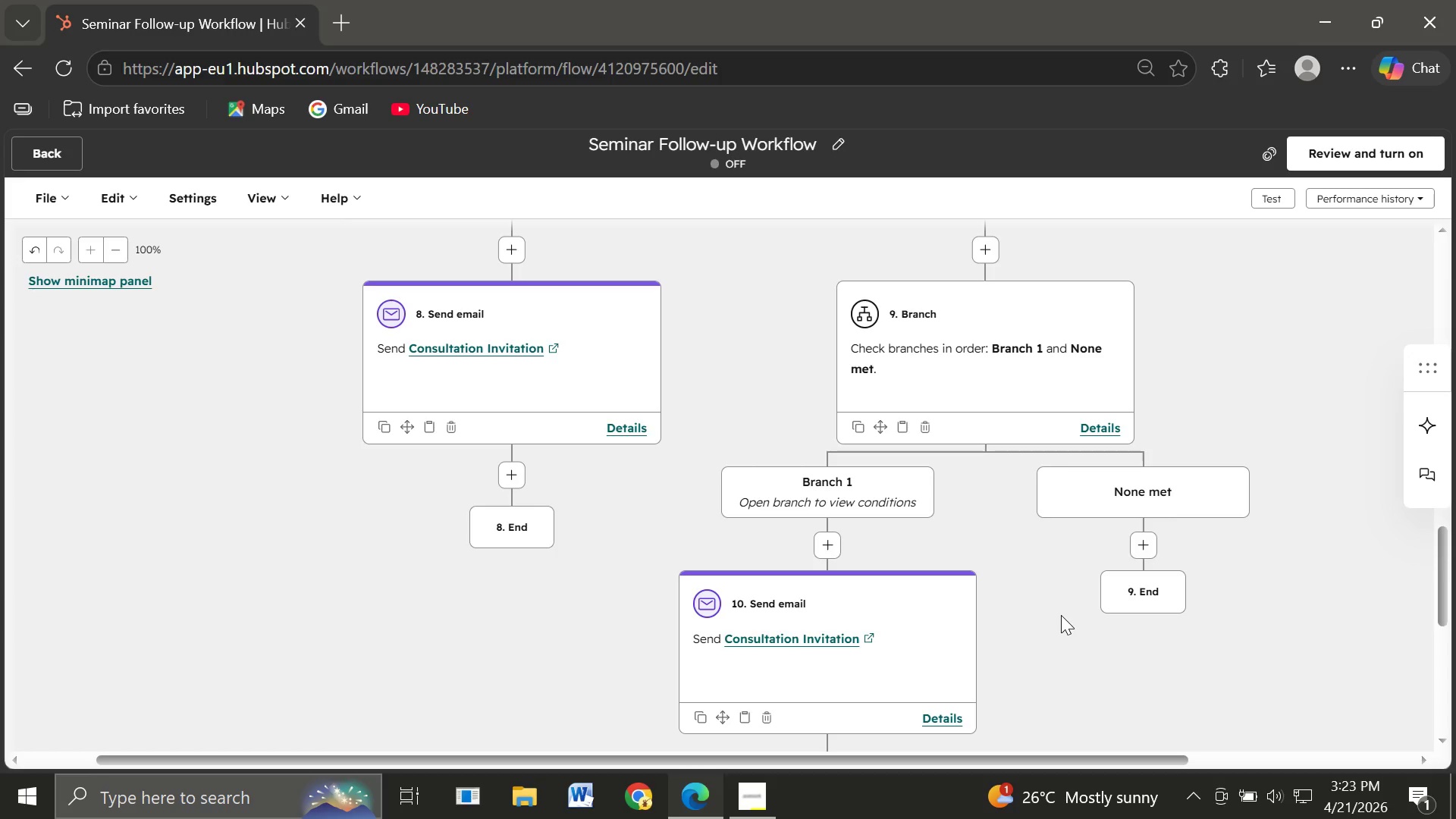 
left_click([1143, 551])
 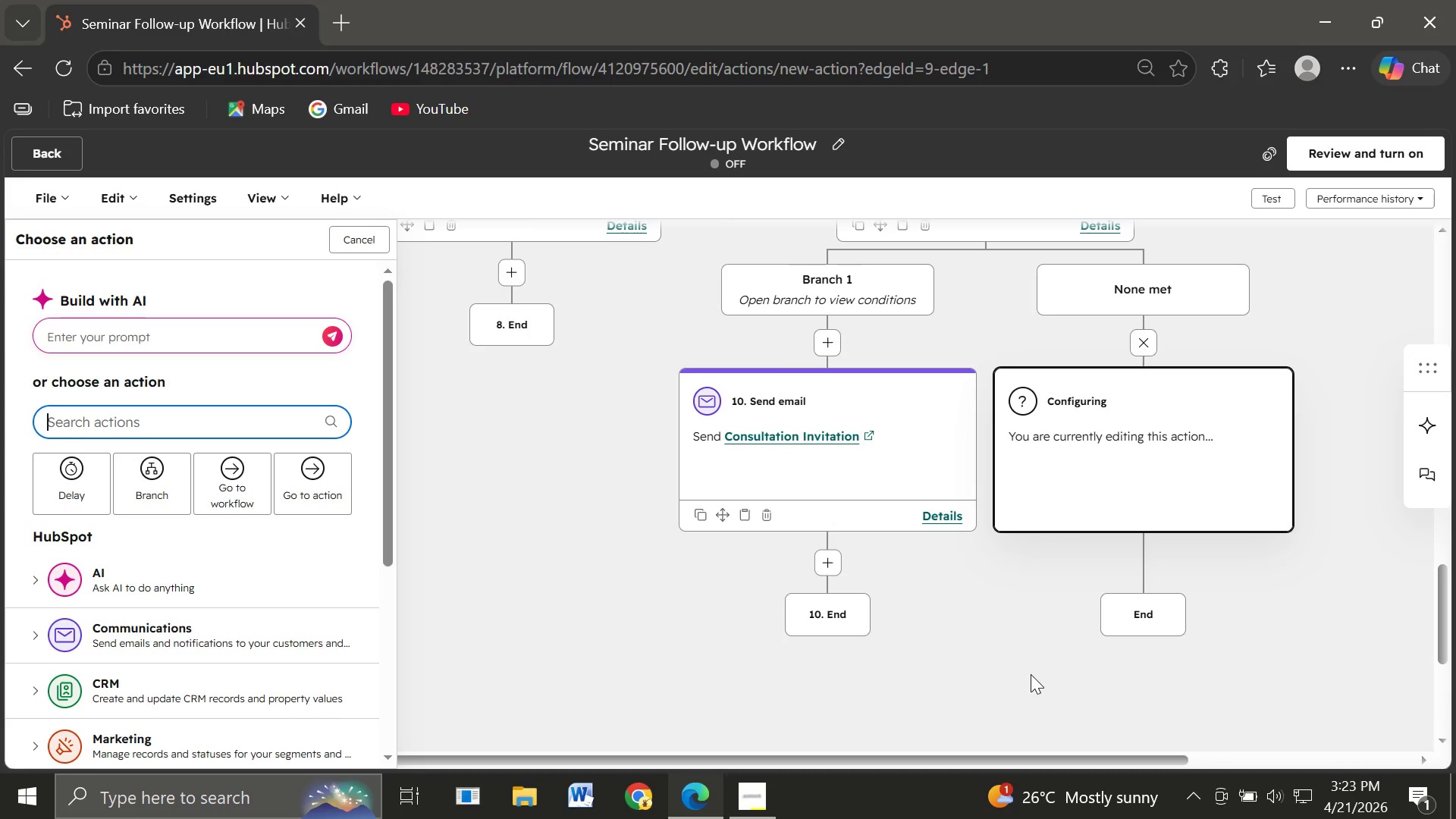 
wait(9.58)
 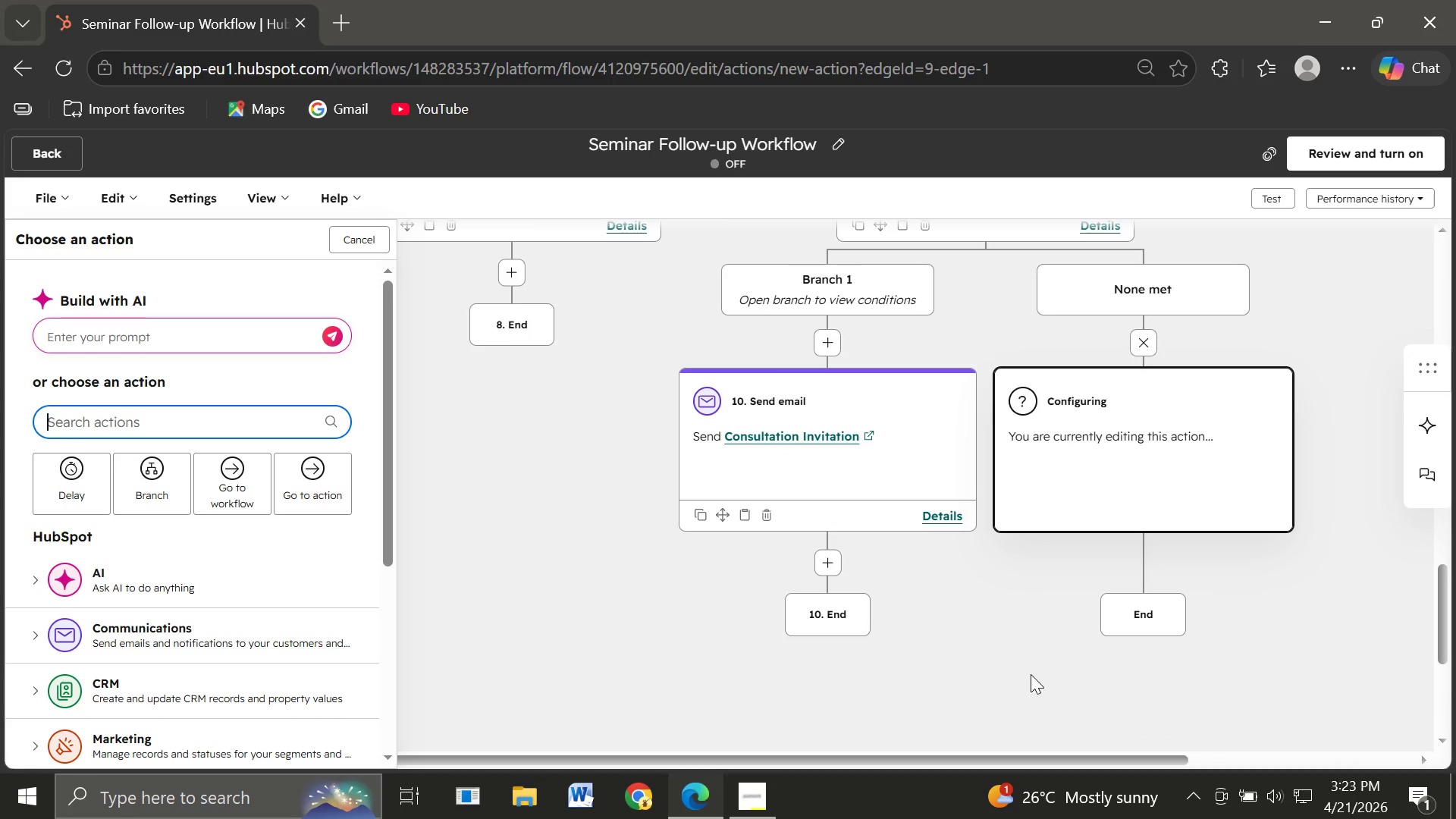 
left_click([1230, 419])
 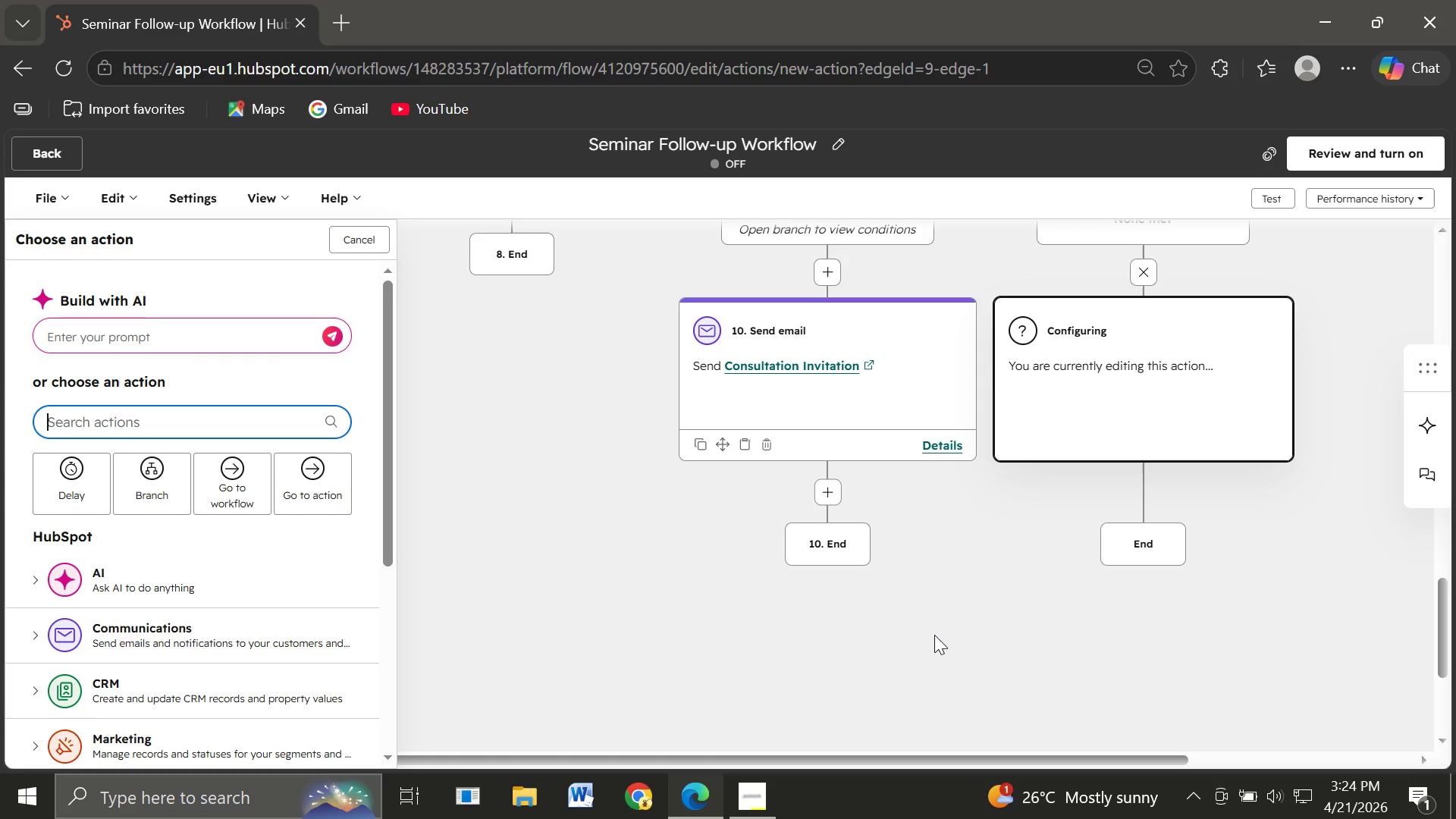 
wait(59.45)
 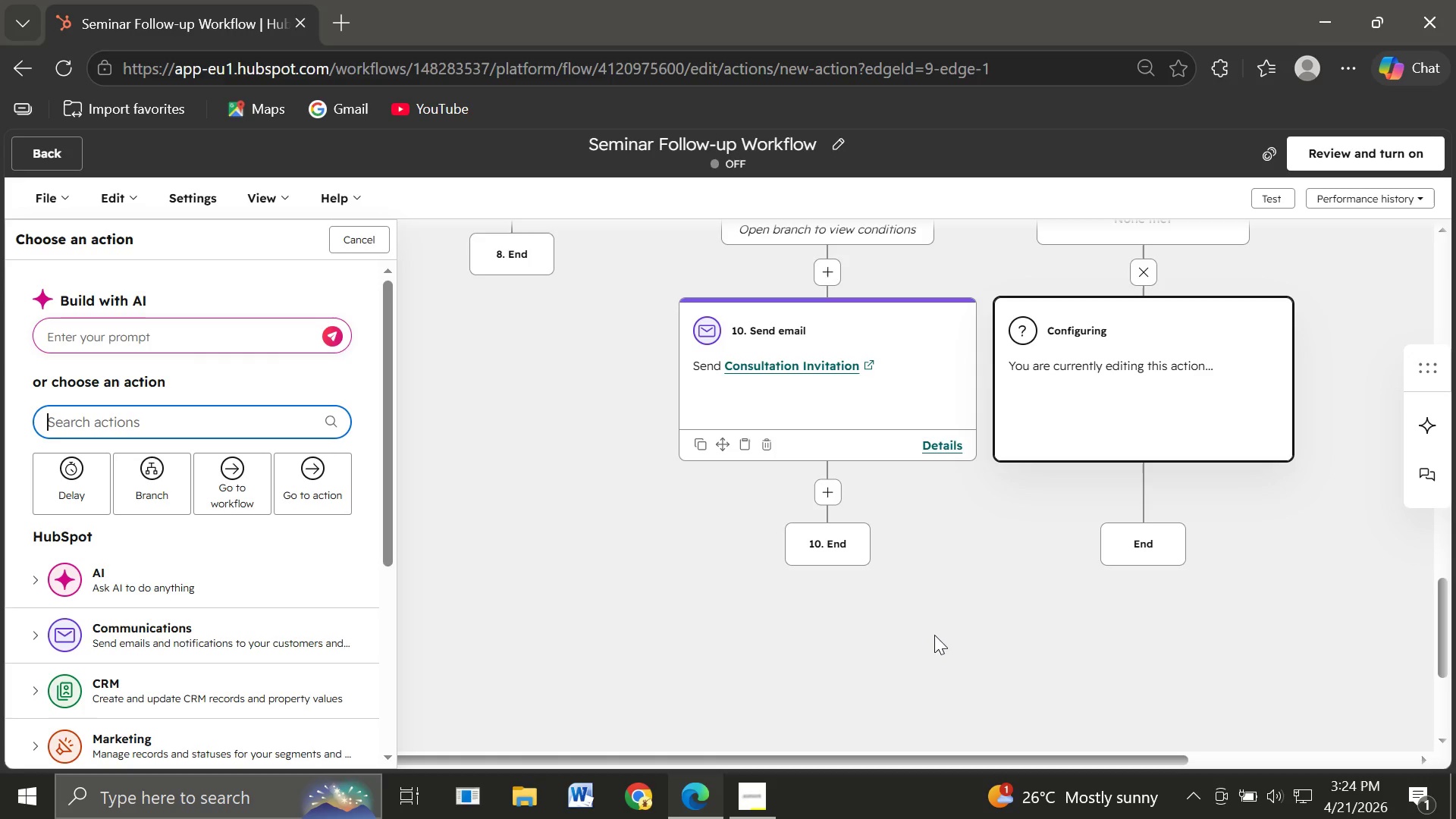 
left_click([42, 141])
 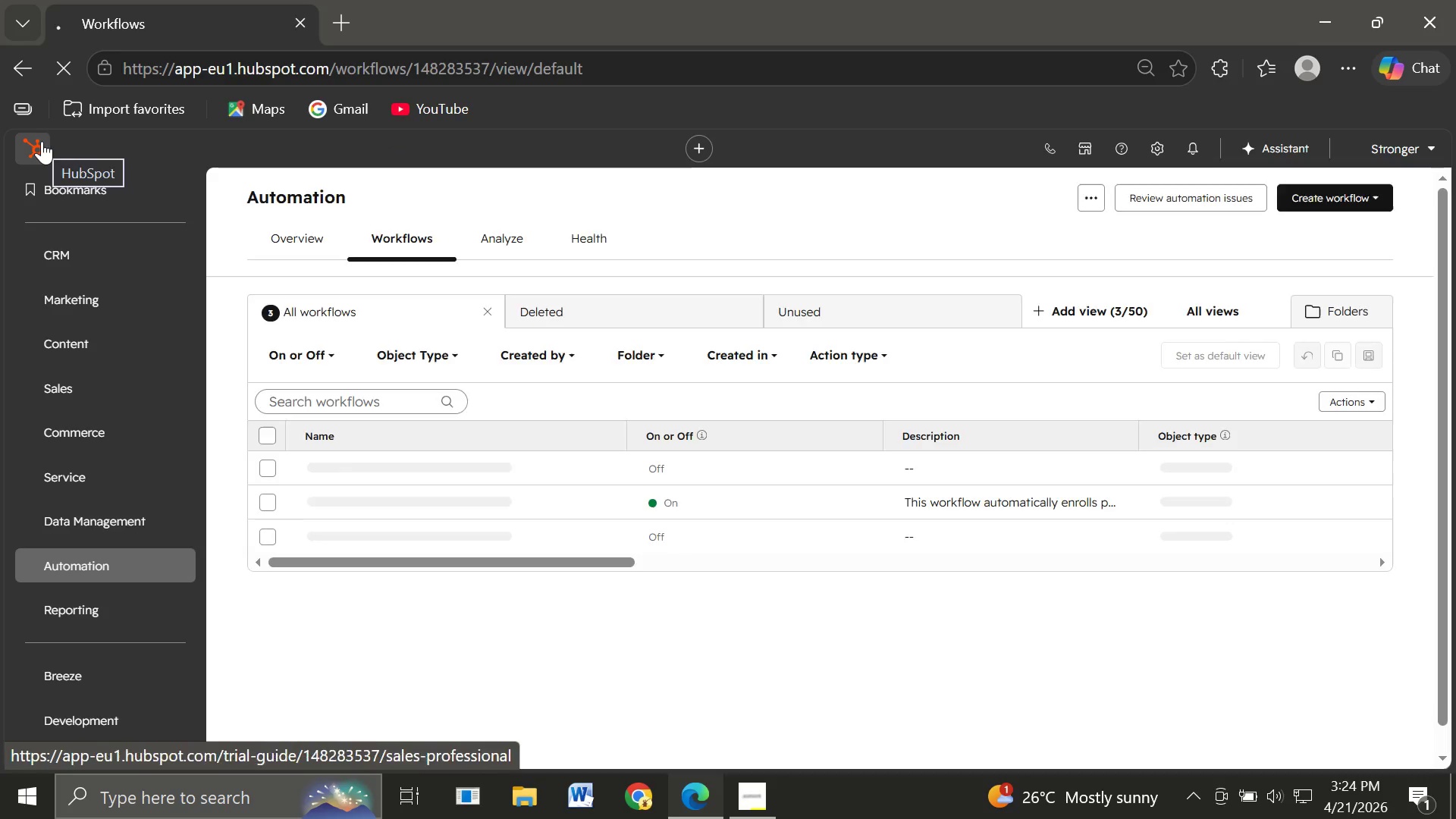 
wait(9.55)
 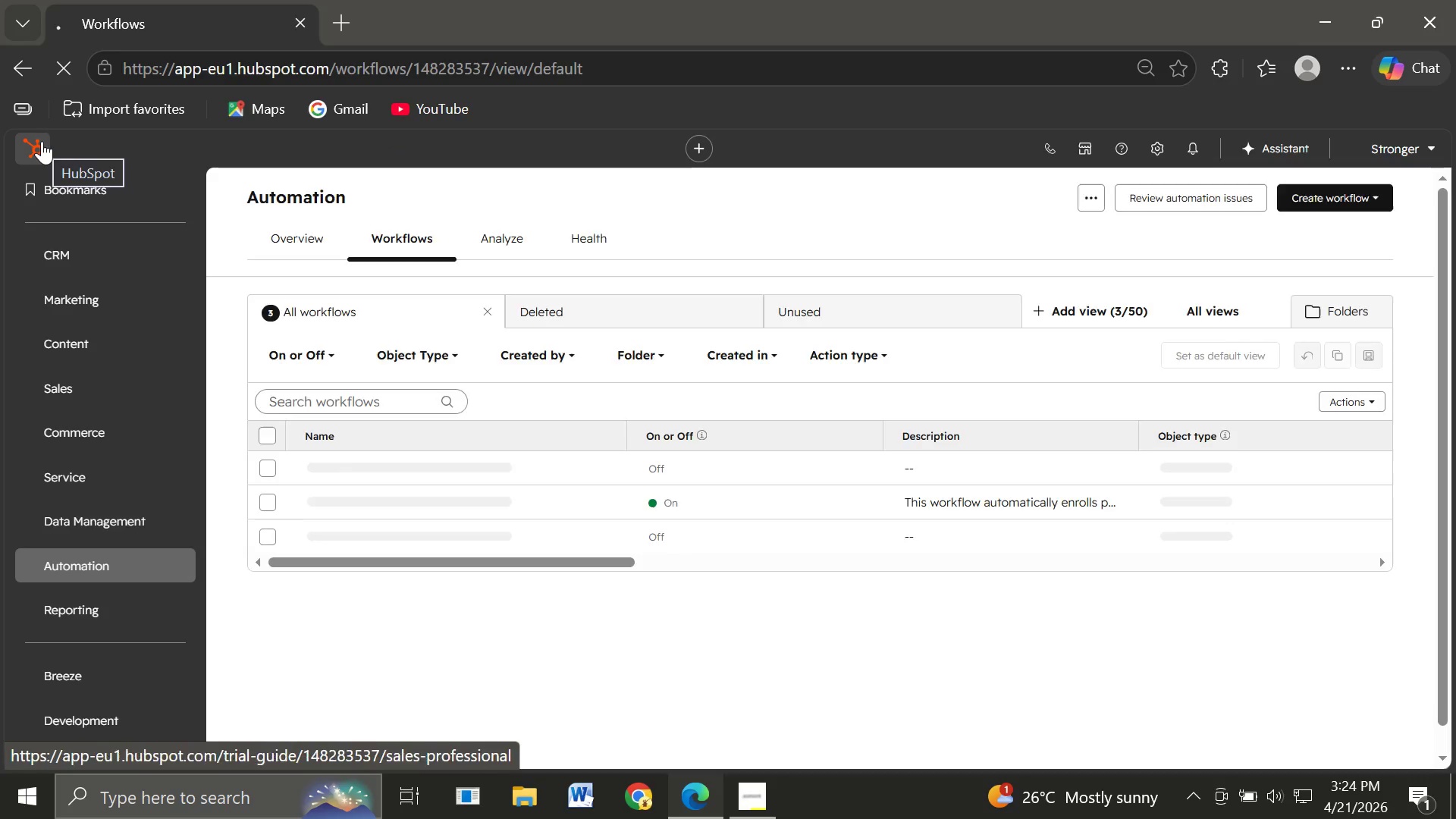 
left_click([93, 291])
 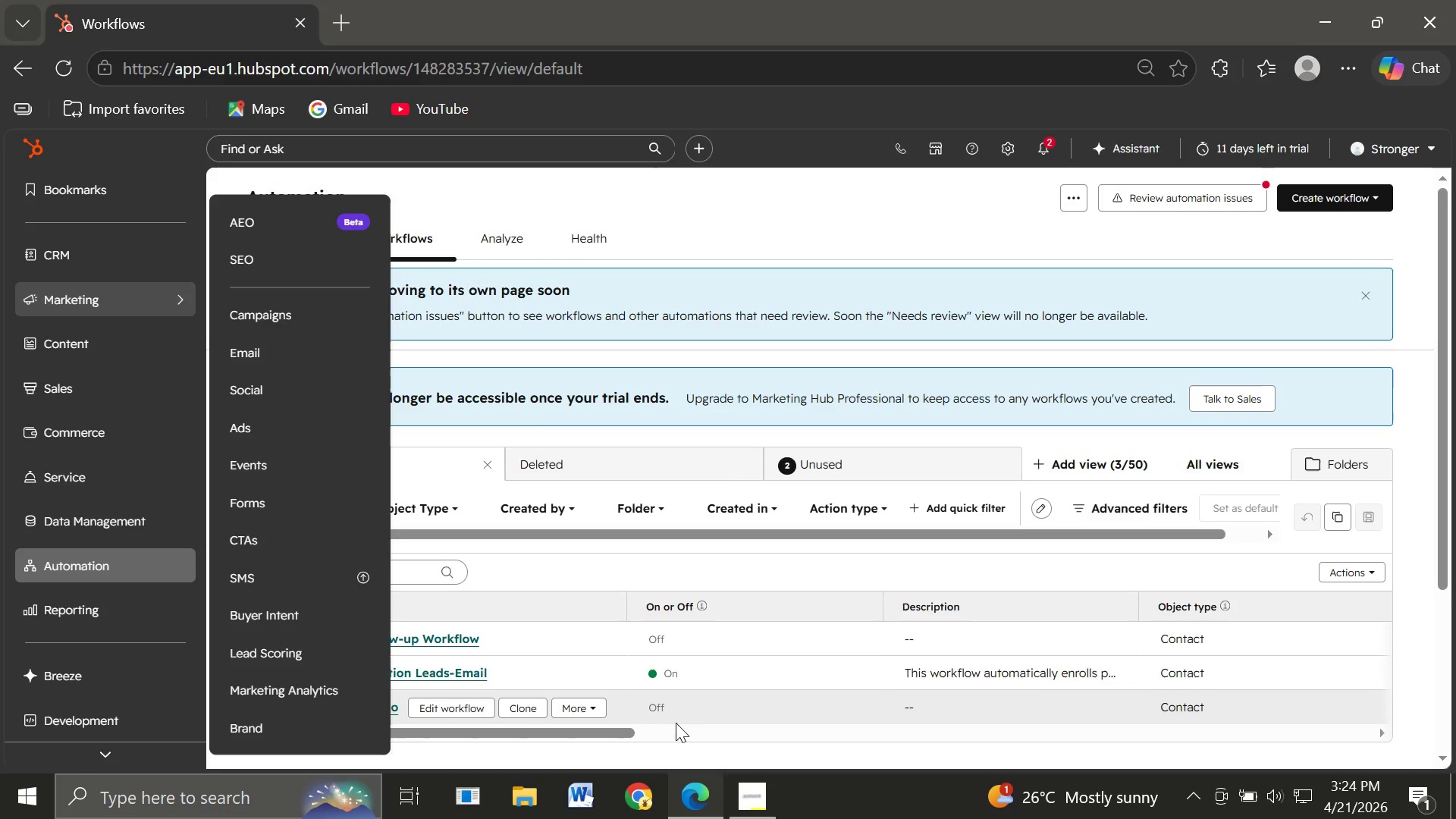 
left_click([698, 754])
 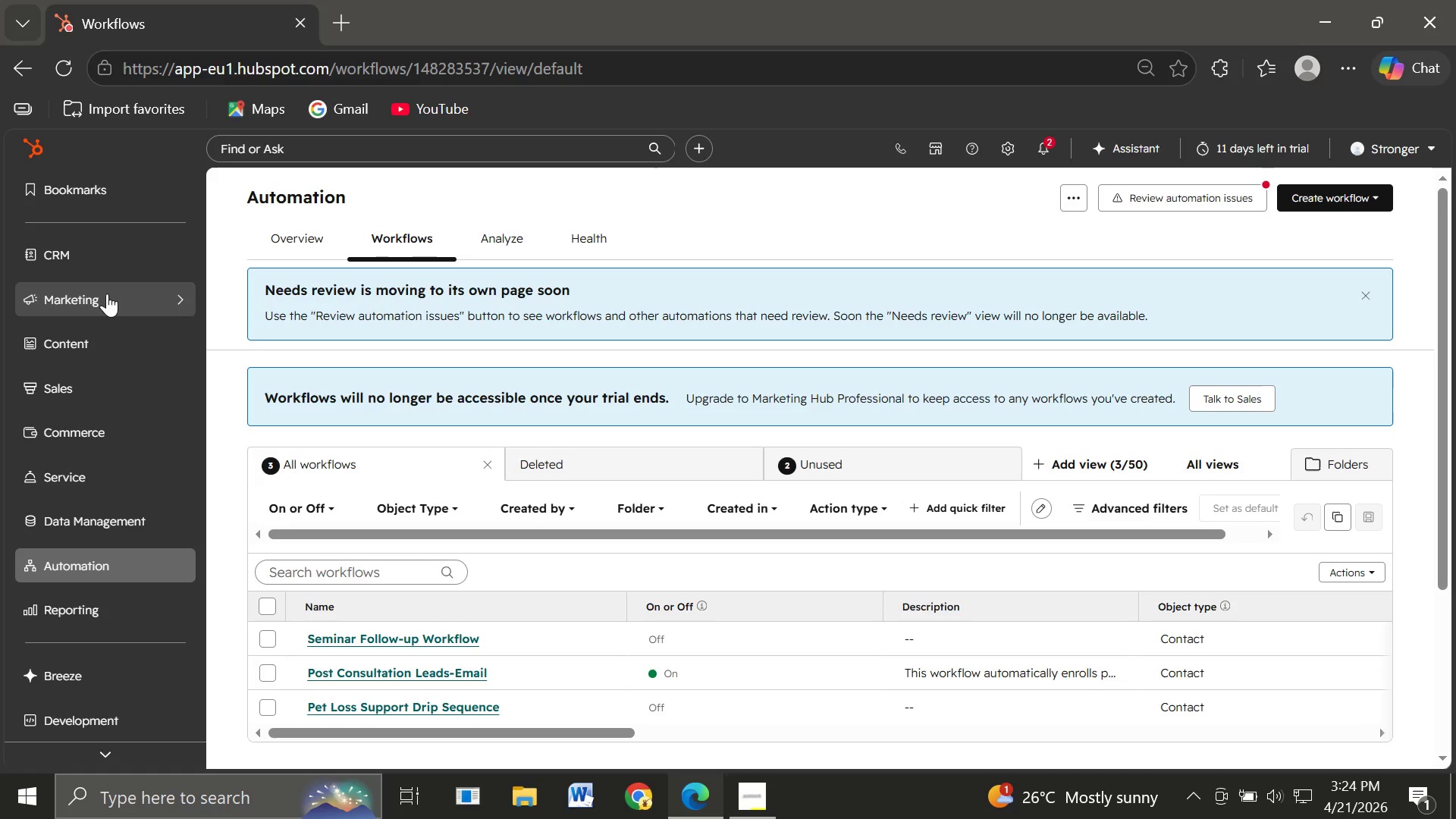 
left_click([107, 293])
 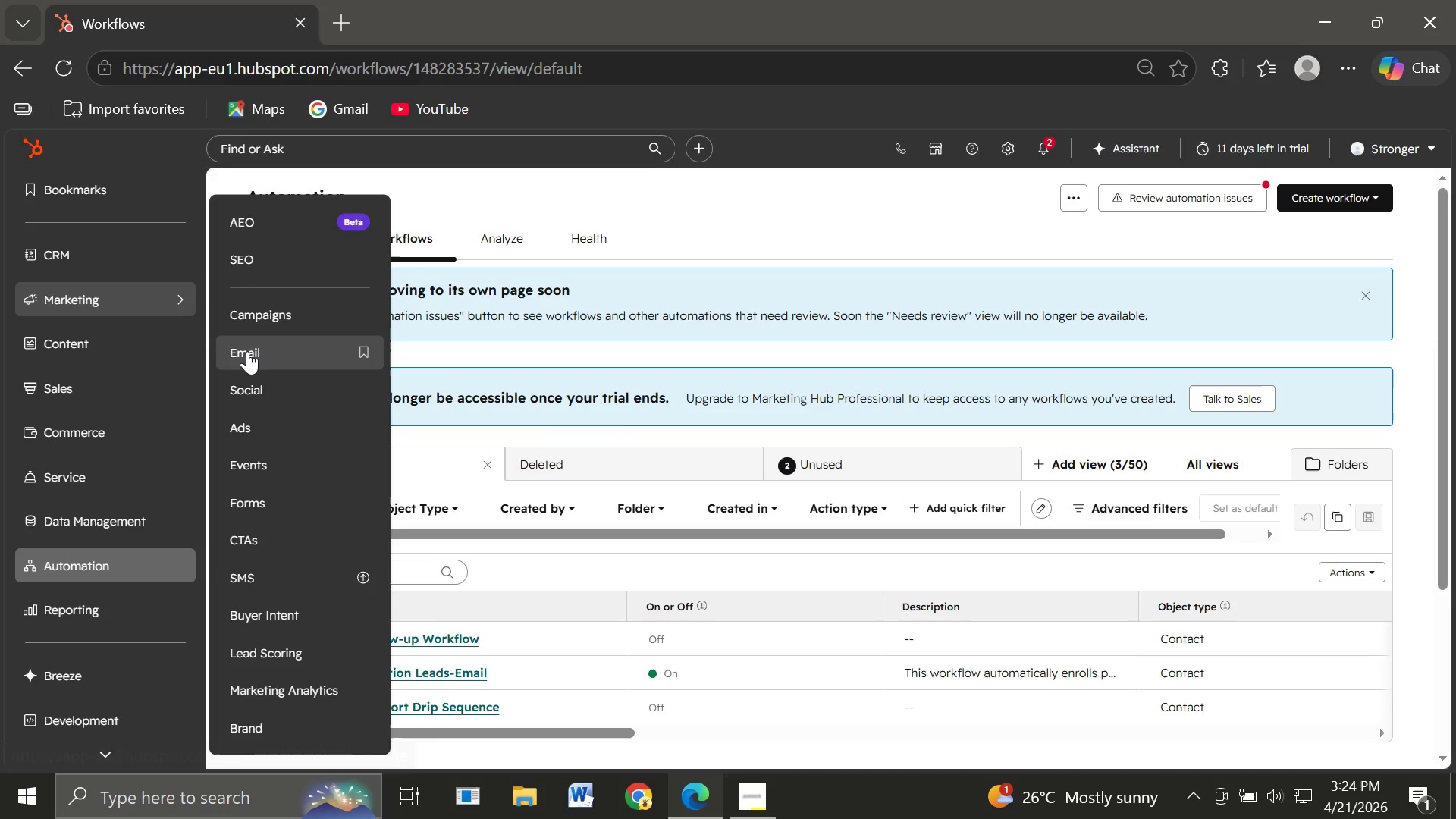 
left_click([247, 351])
 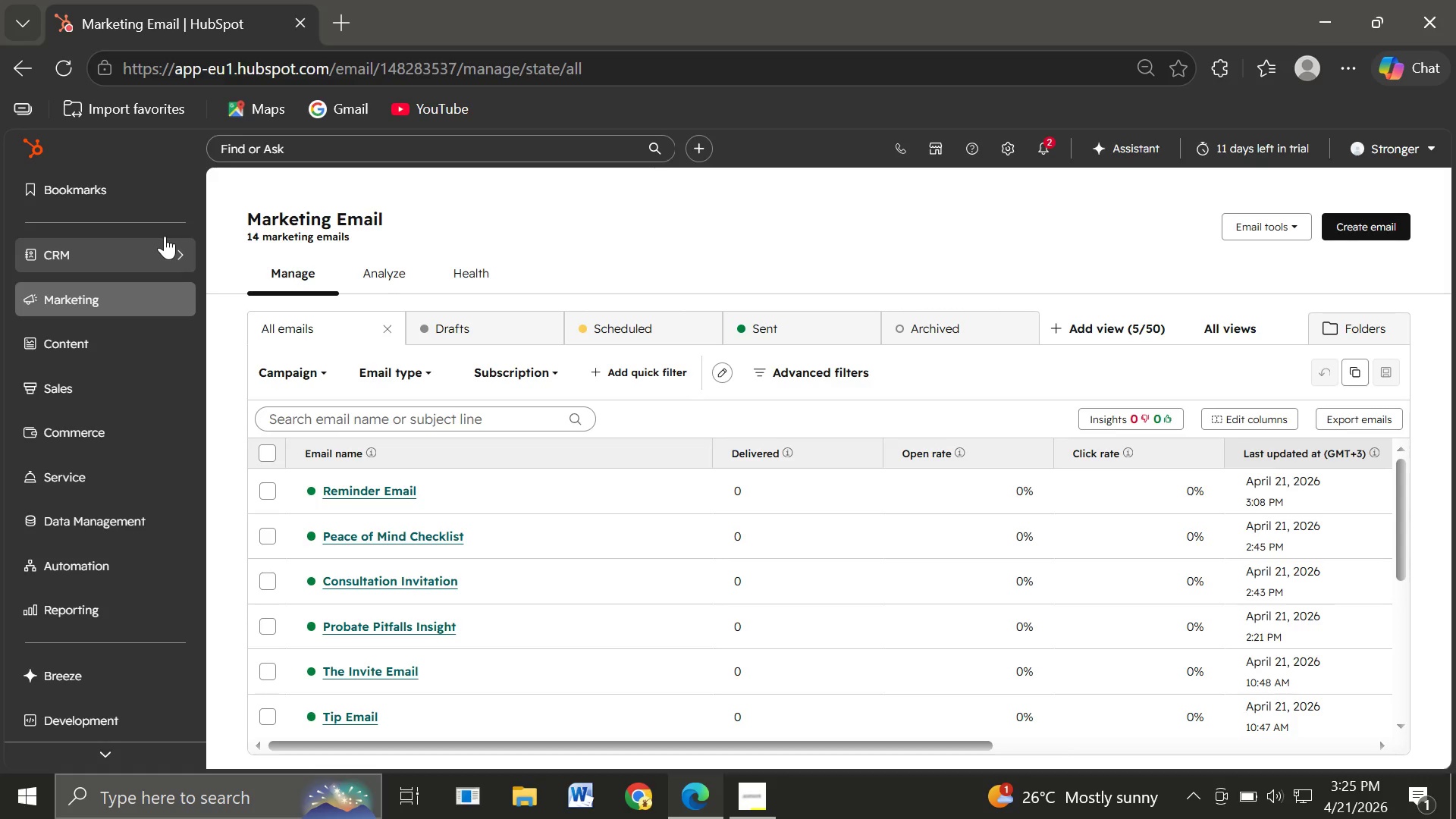 
wait(53.15)
 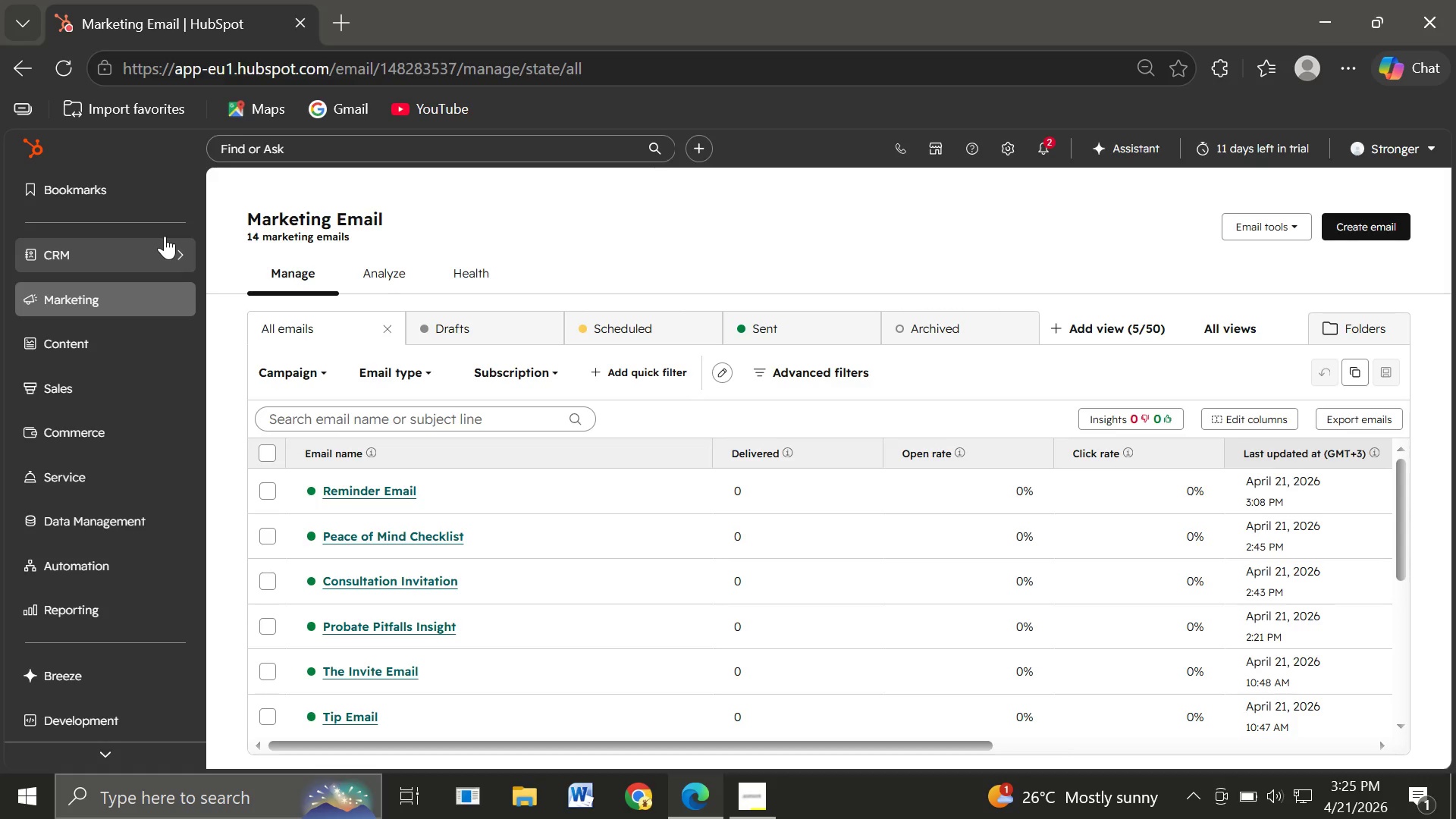 
mouse_move([413, 480])
 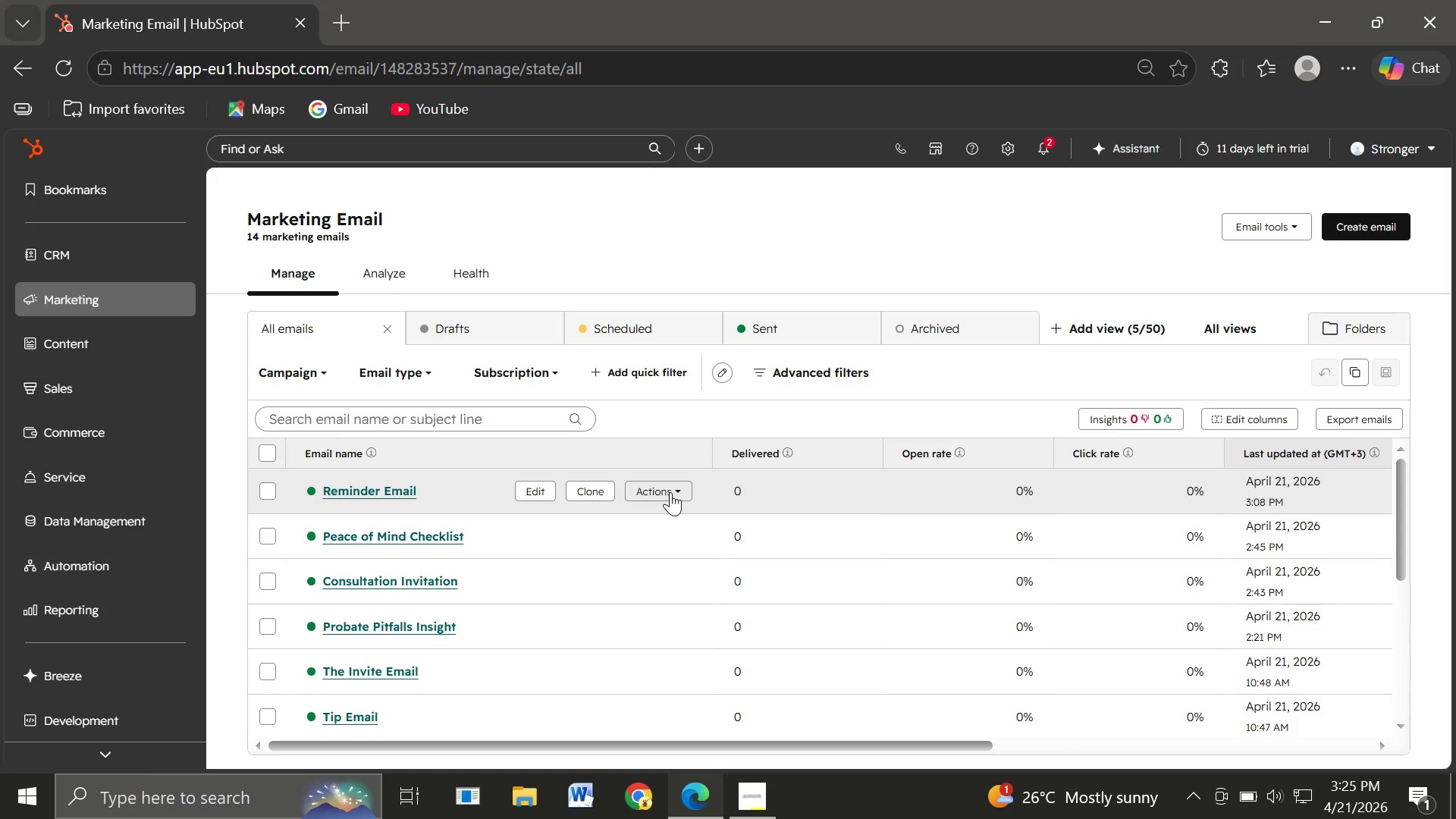 
left_click([670, 492])
 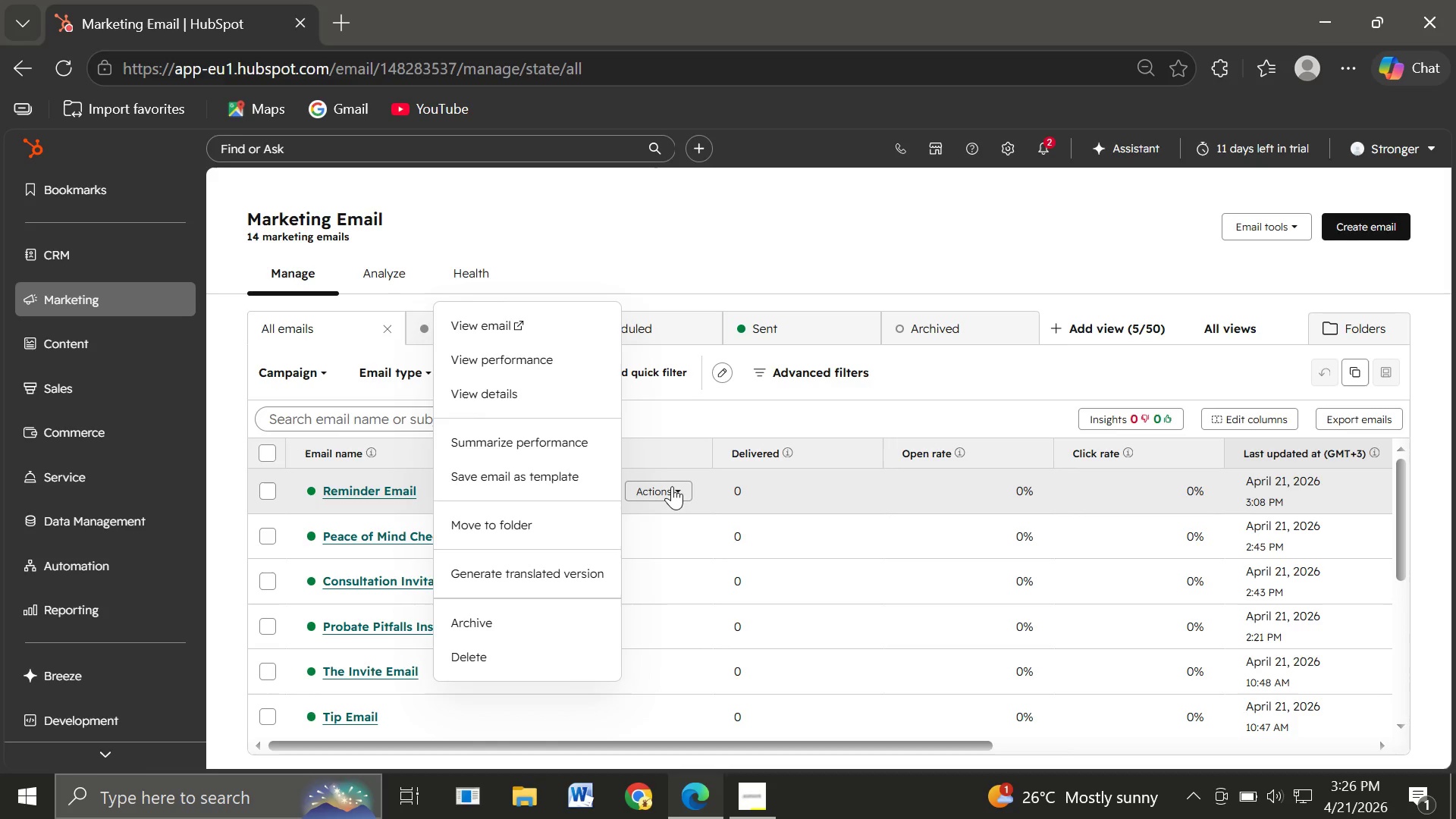 
wait(25.81)
 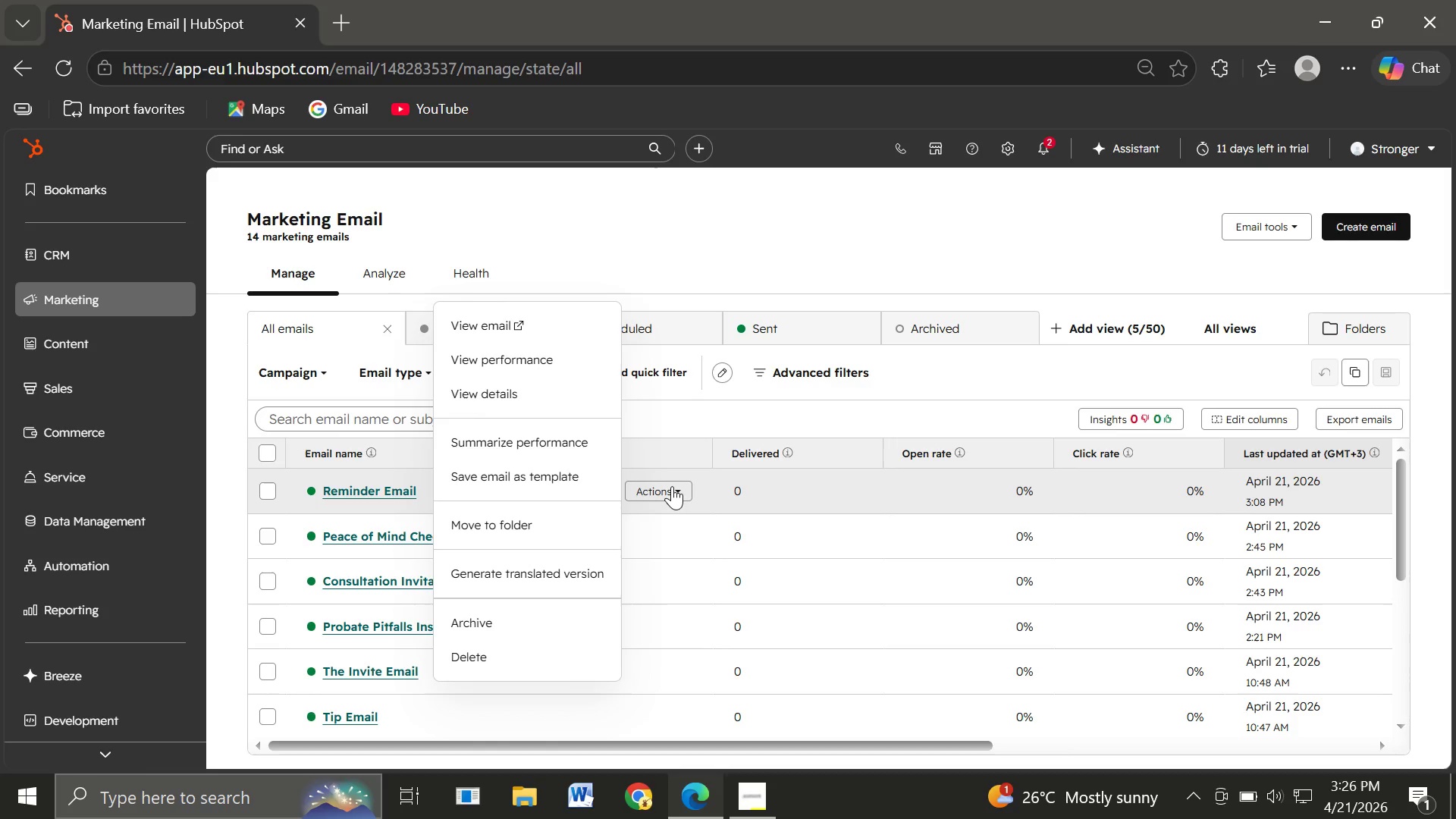 
left_click([526, 475])
 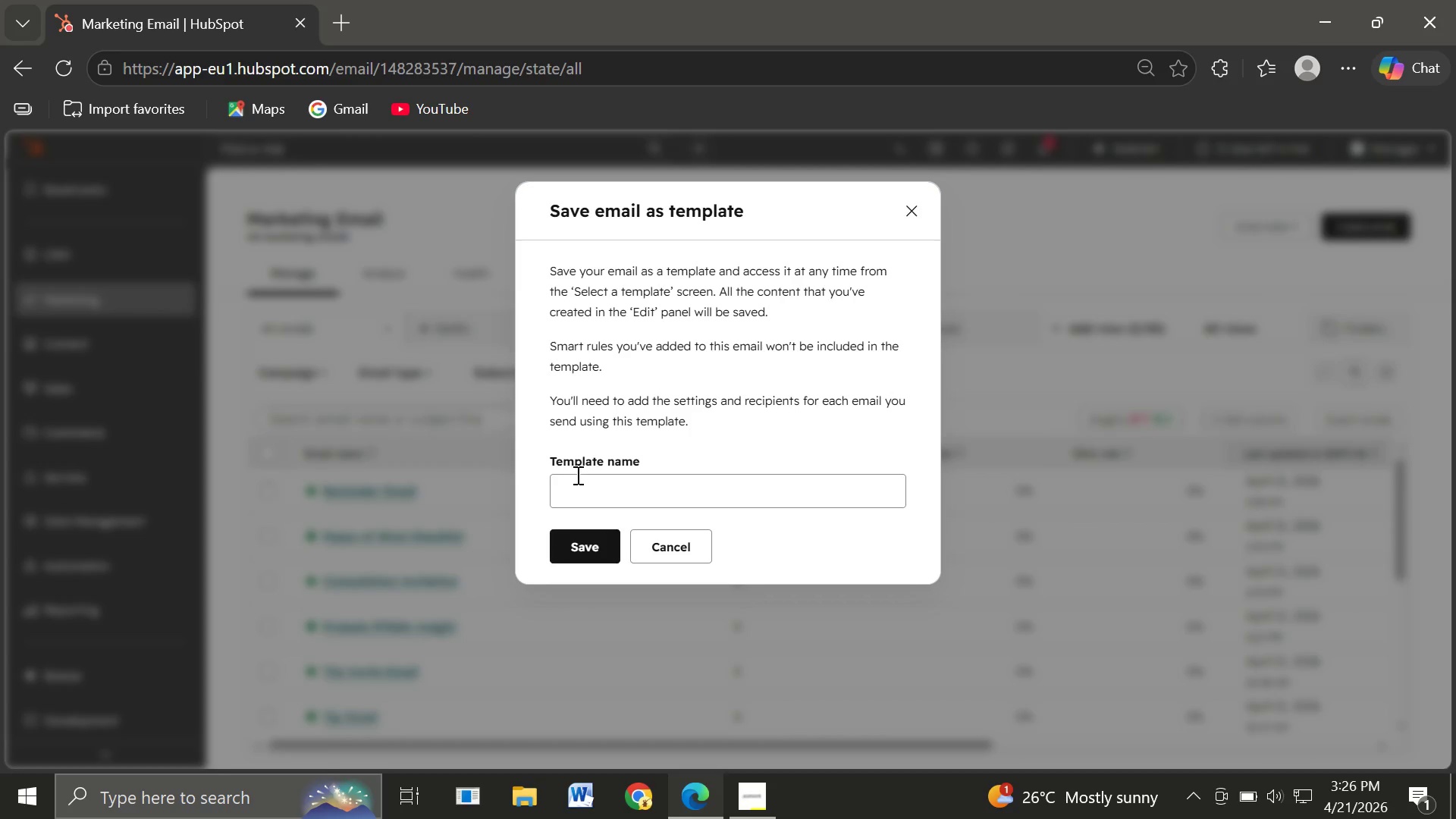 
left_click([580, 488])
 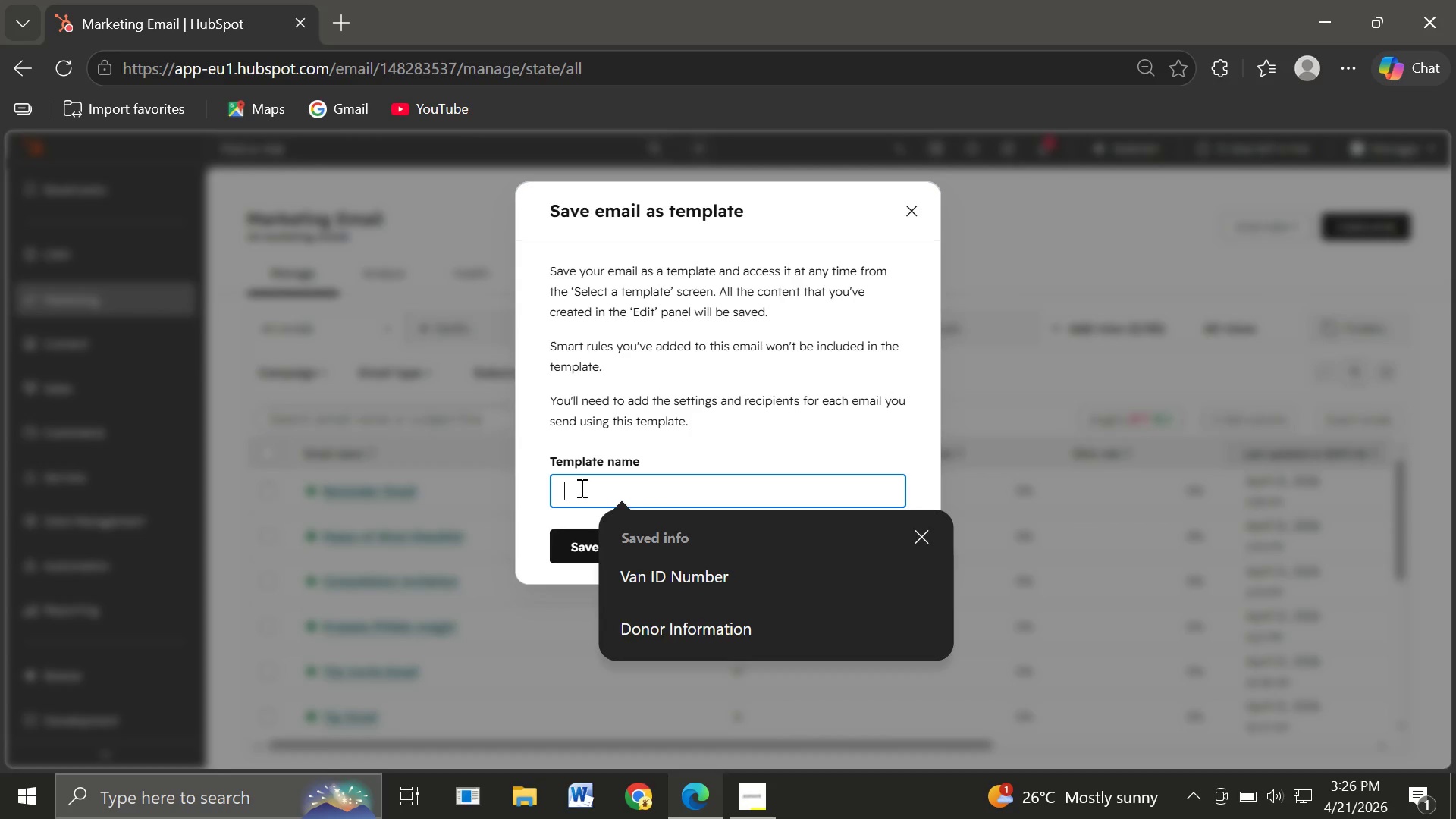 
type(Reminder)
 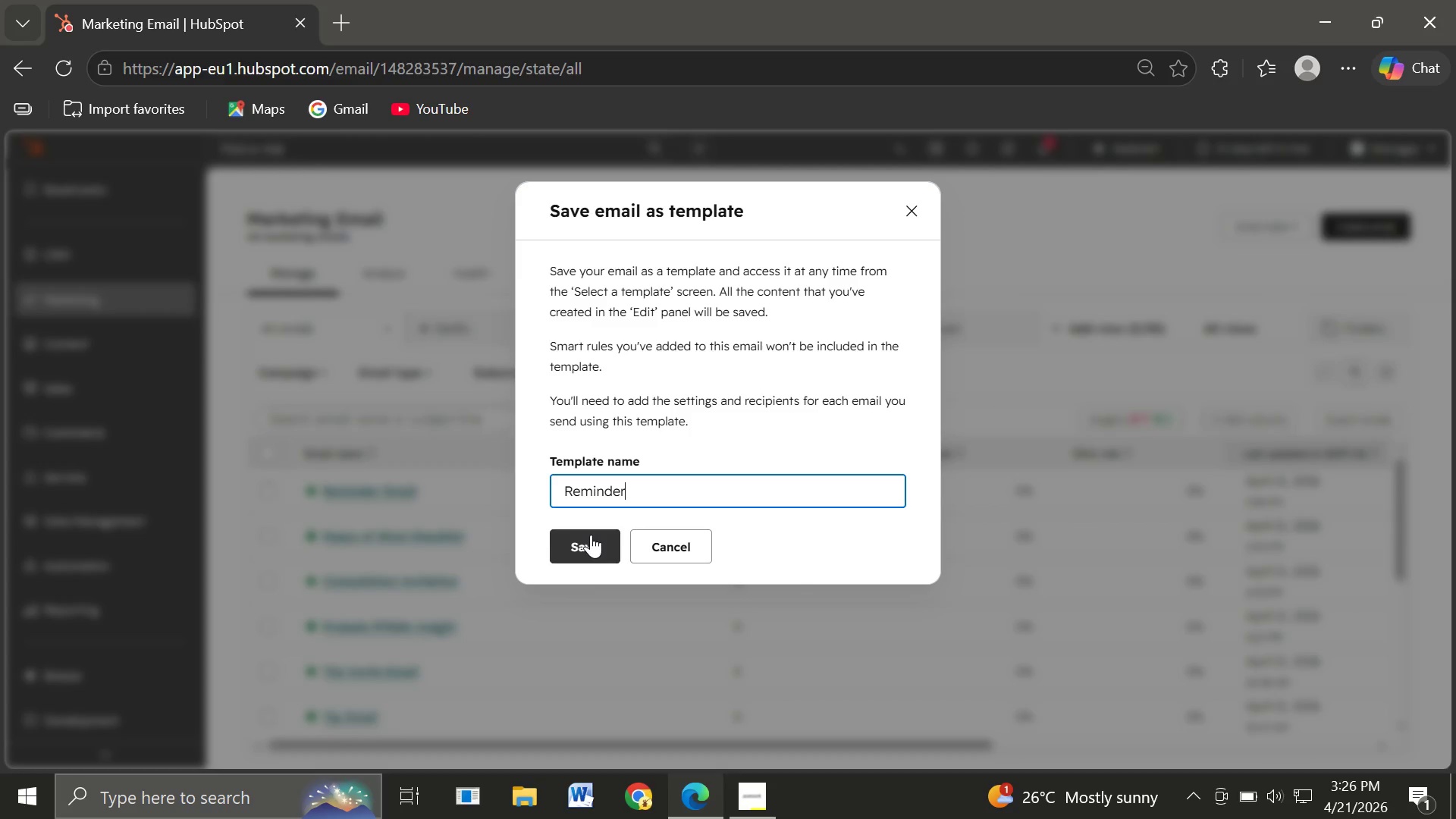 
left_click([591, 535])
 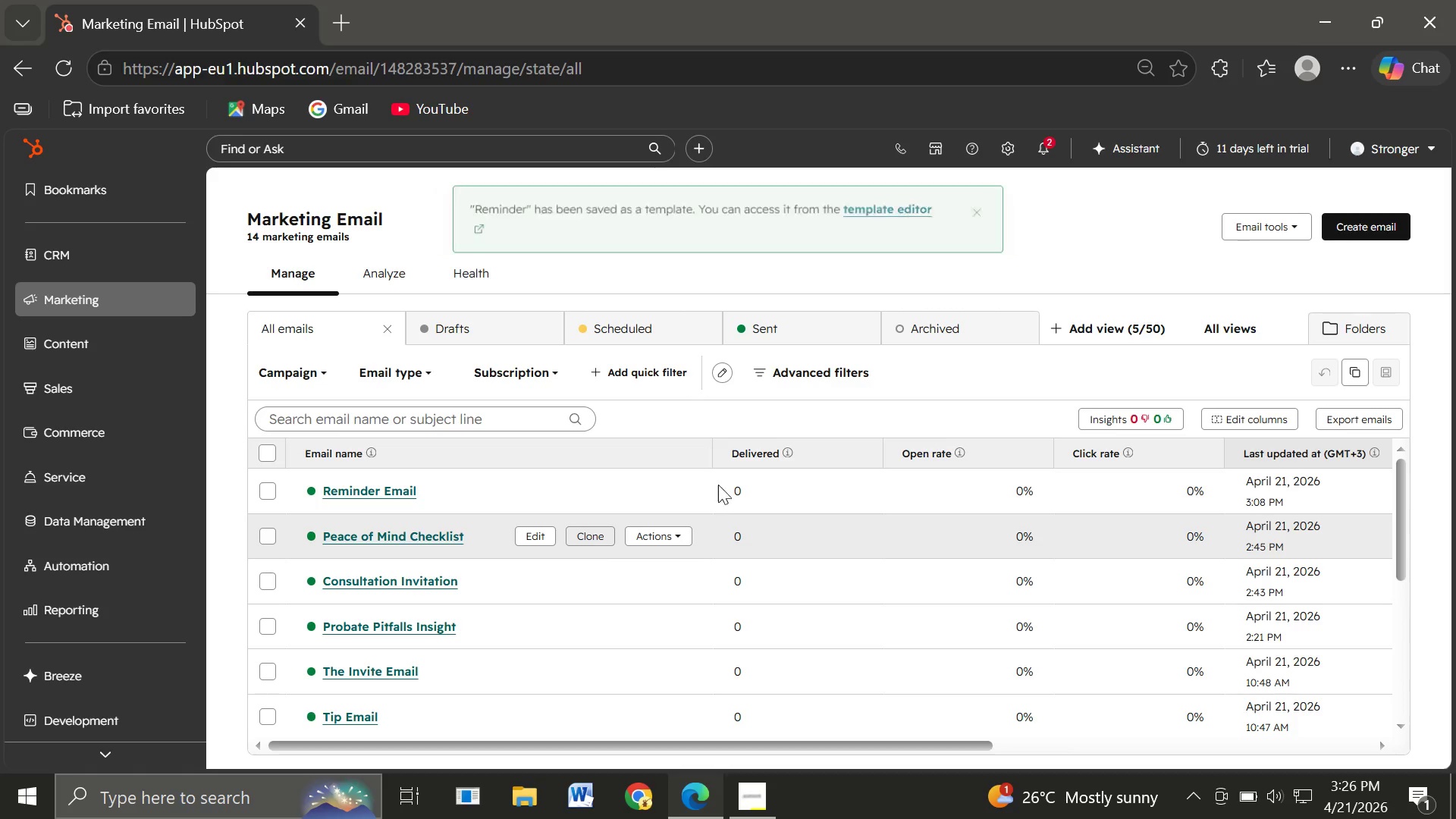 
wait(7.44)
 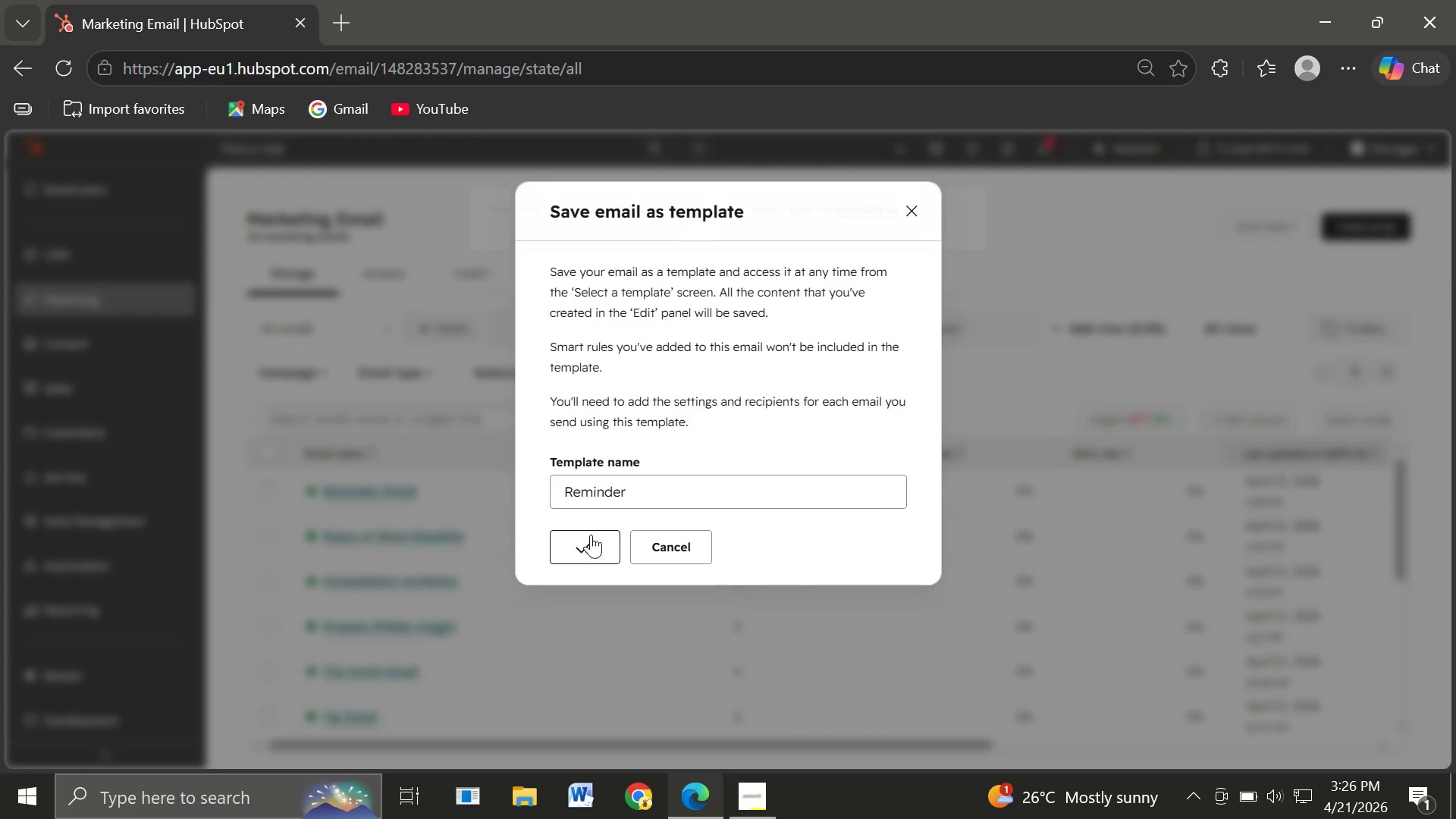 
left_click([1360, 221])
 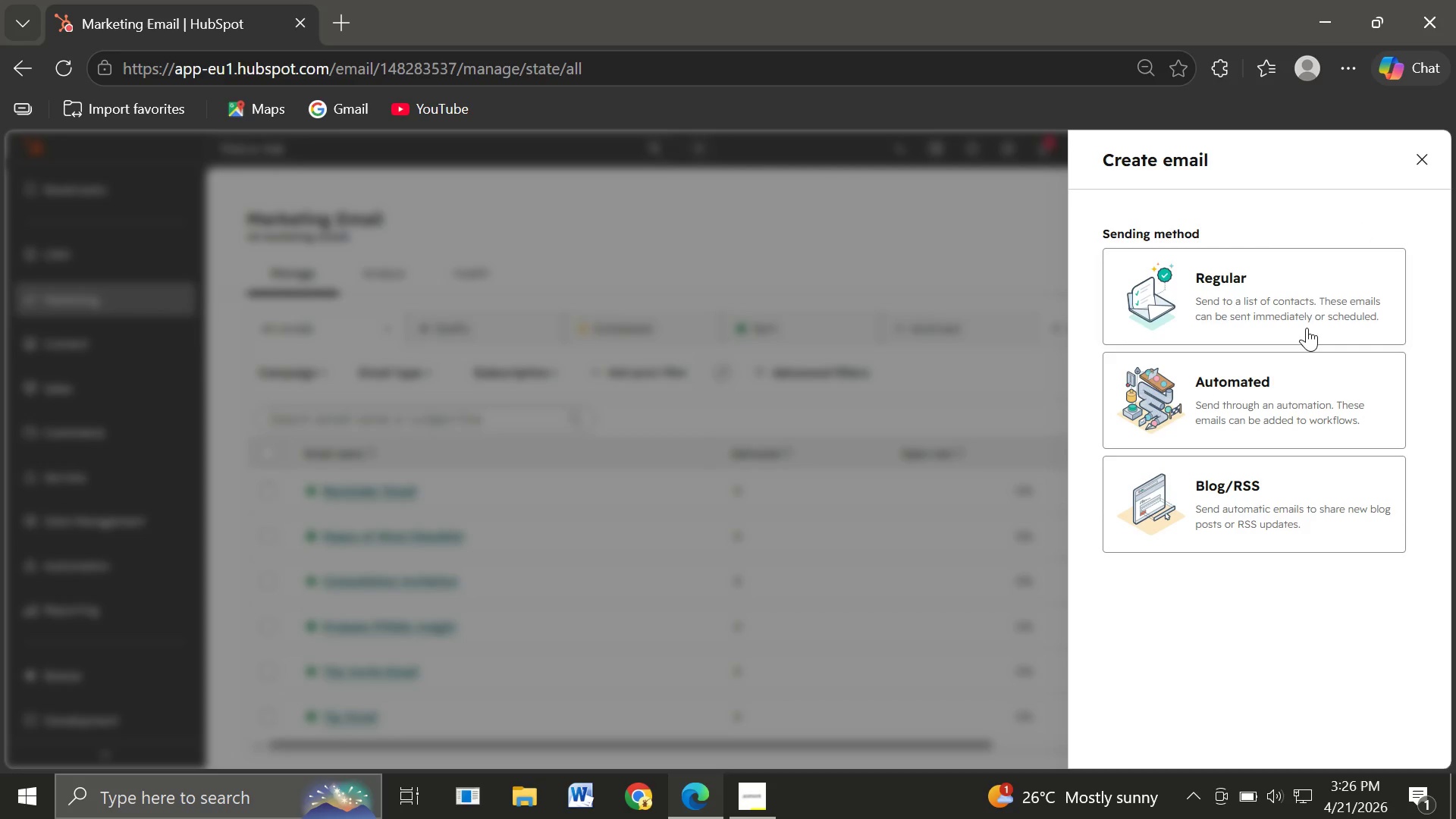 
left_click([1251, 398])
 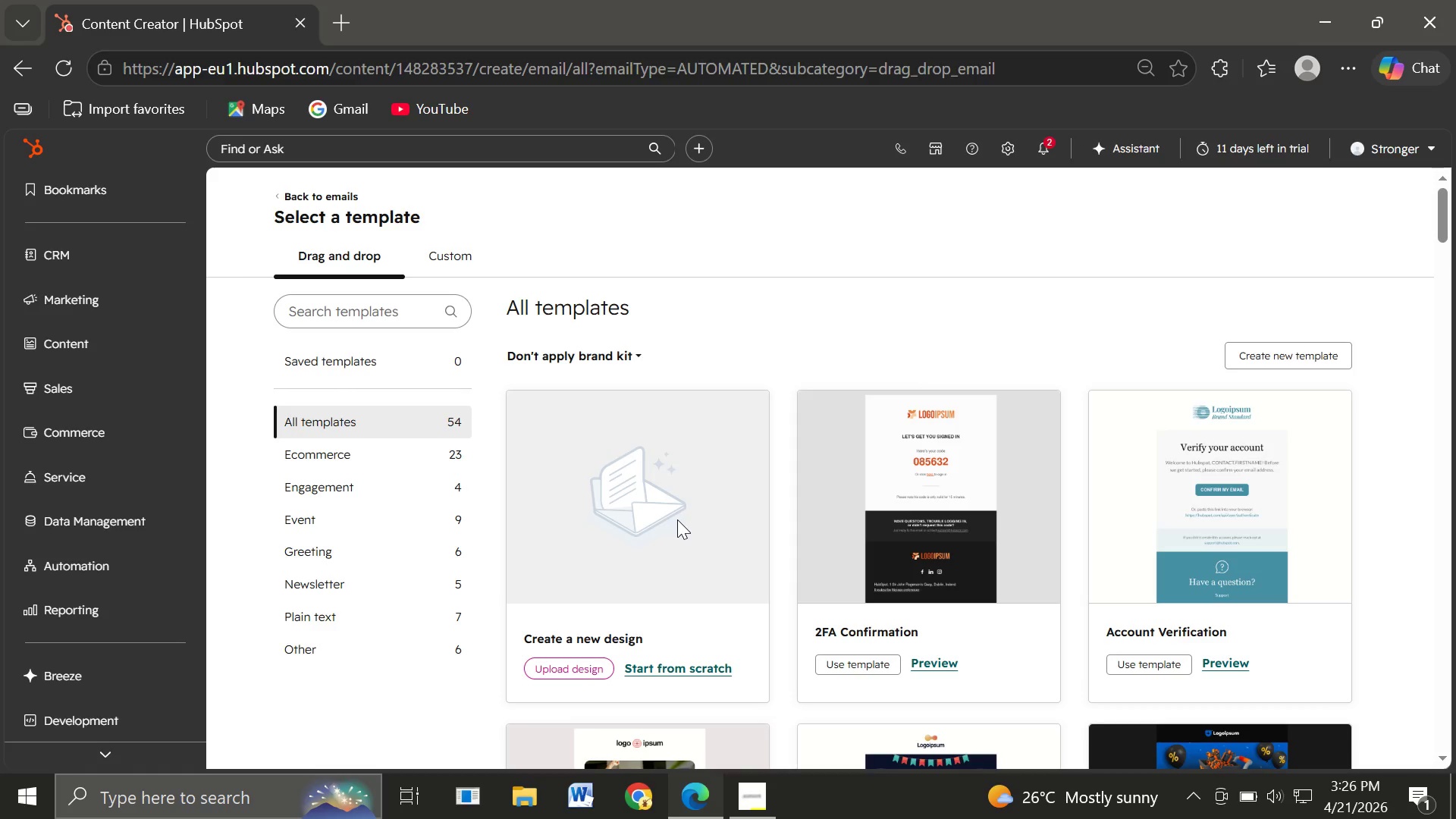 
wait(11.98)
 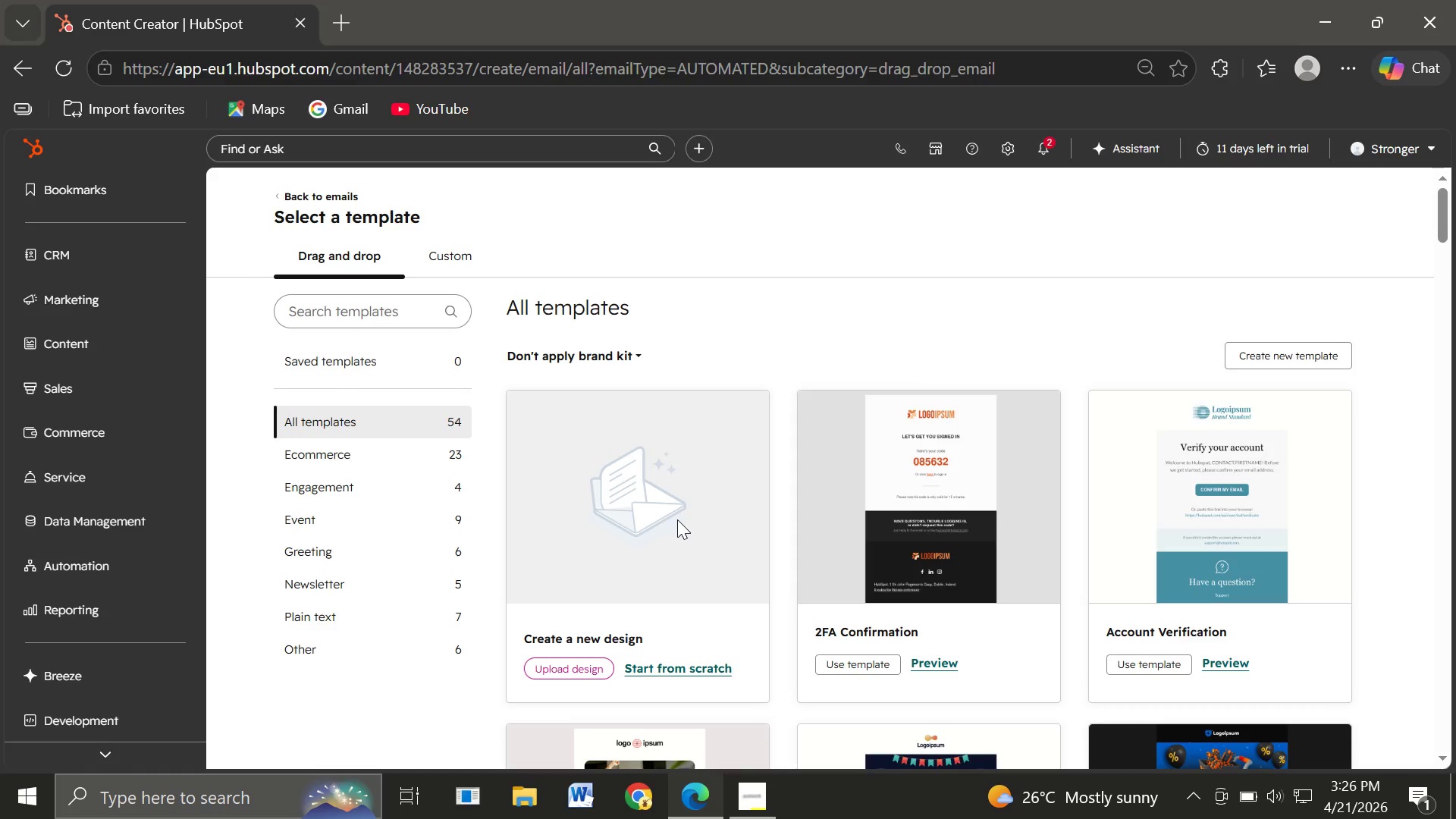 
left_click([366, 317])
 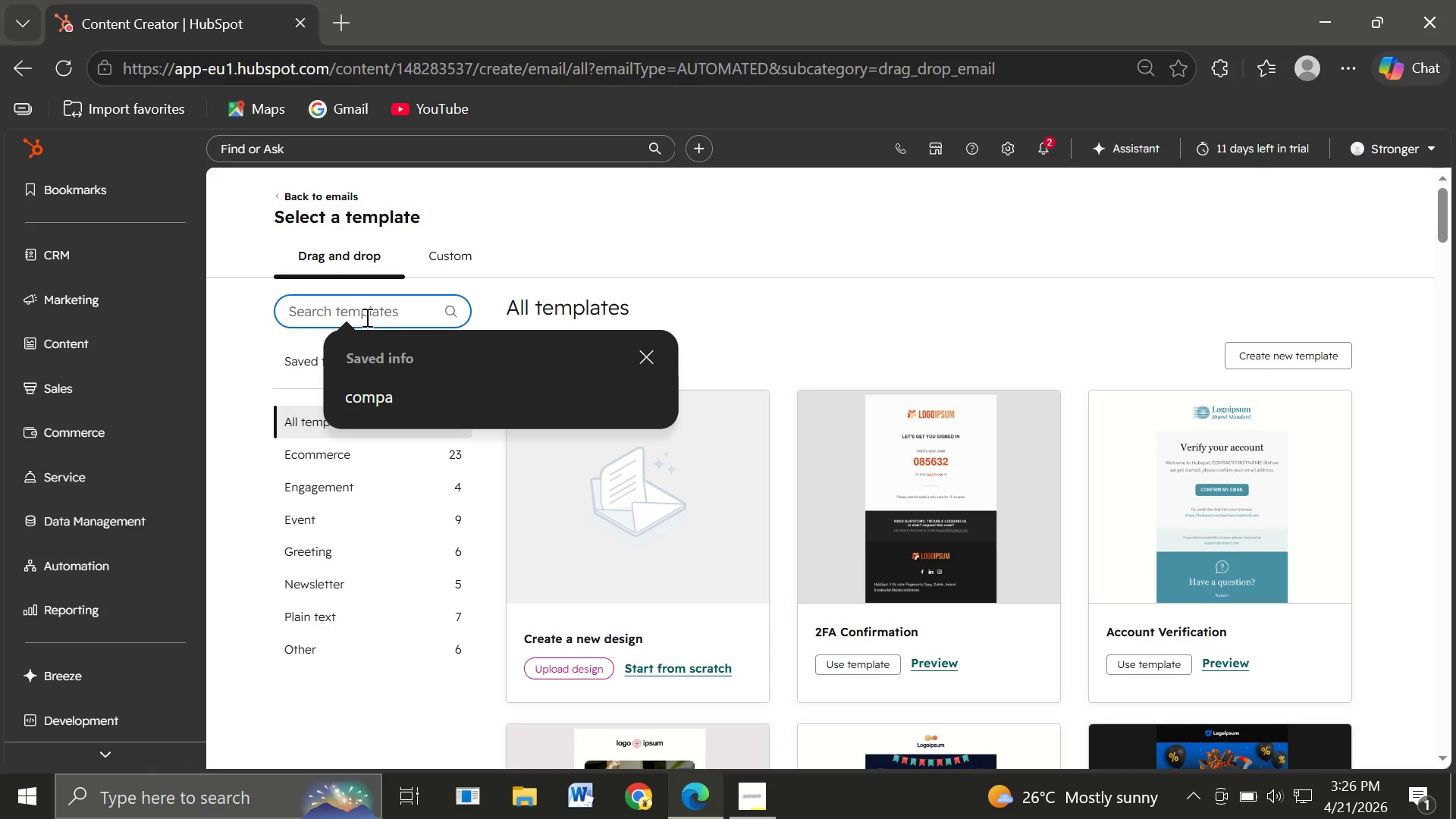 
type(Remin)
 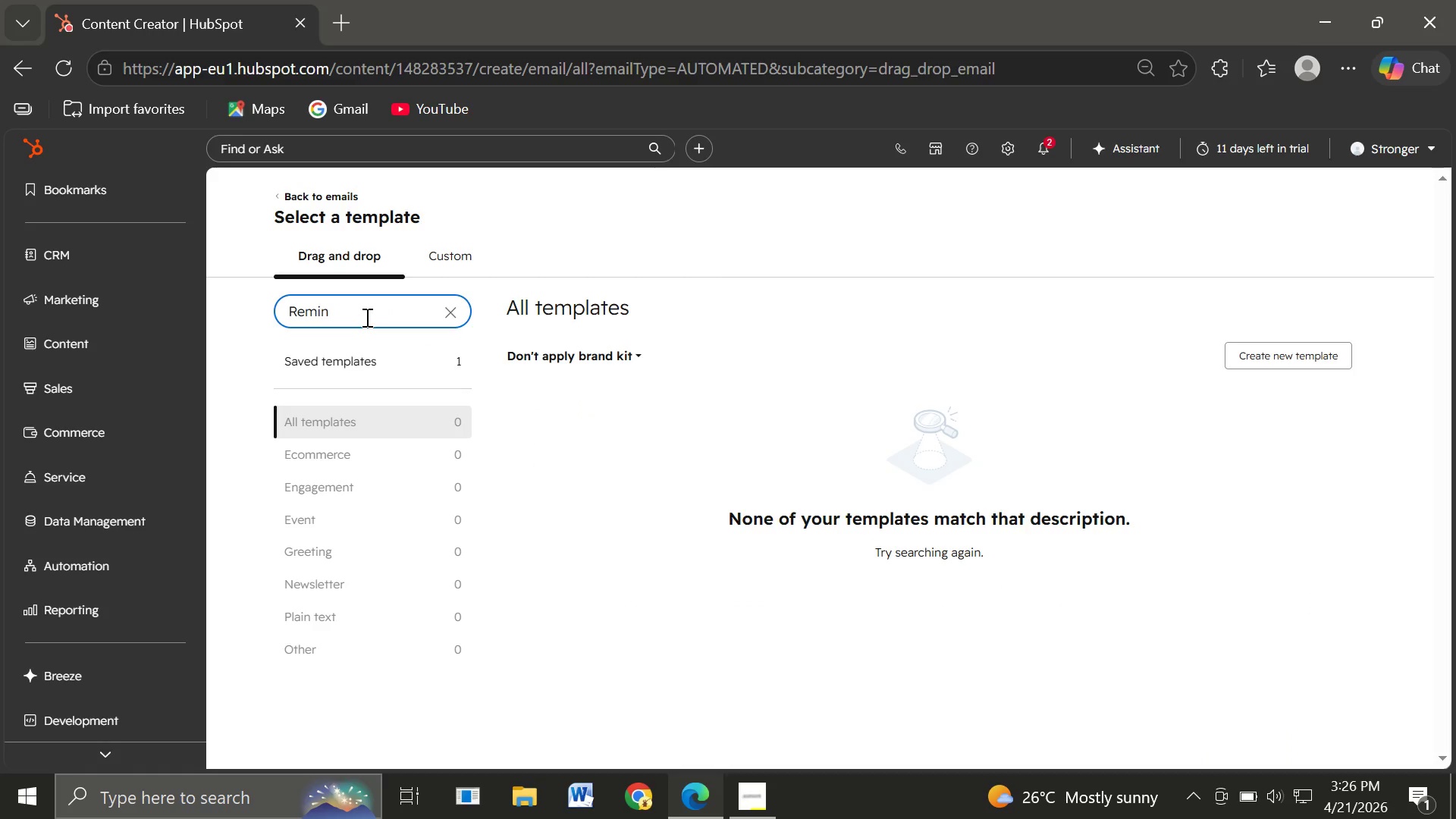 
key(Backspace)
 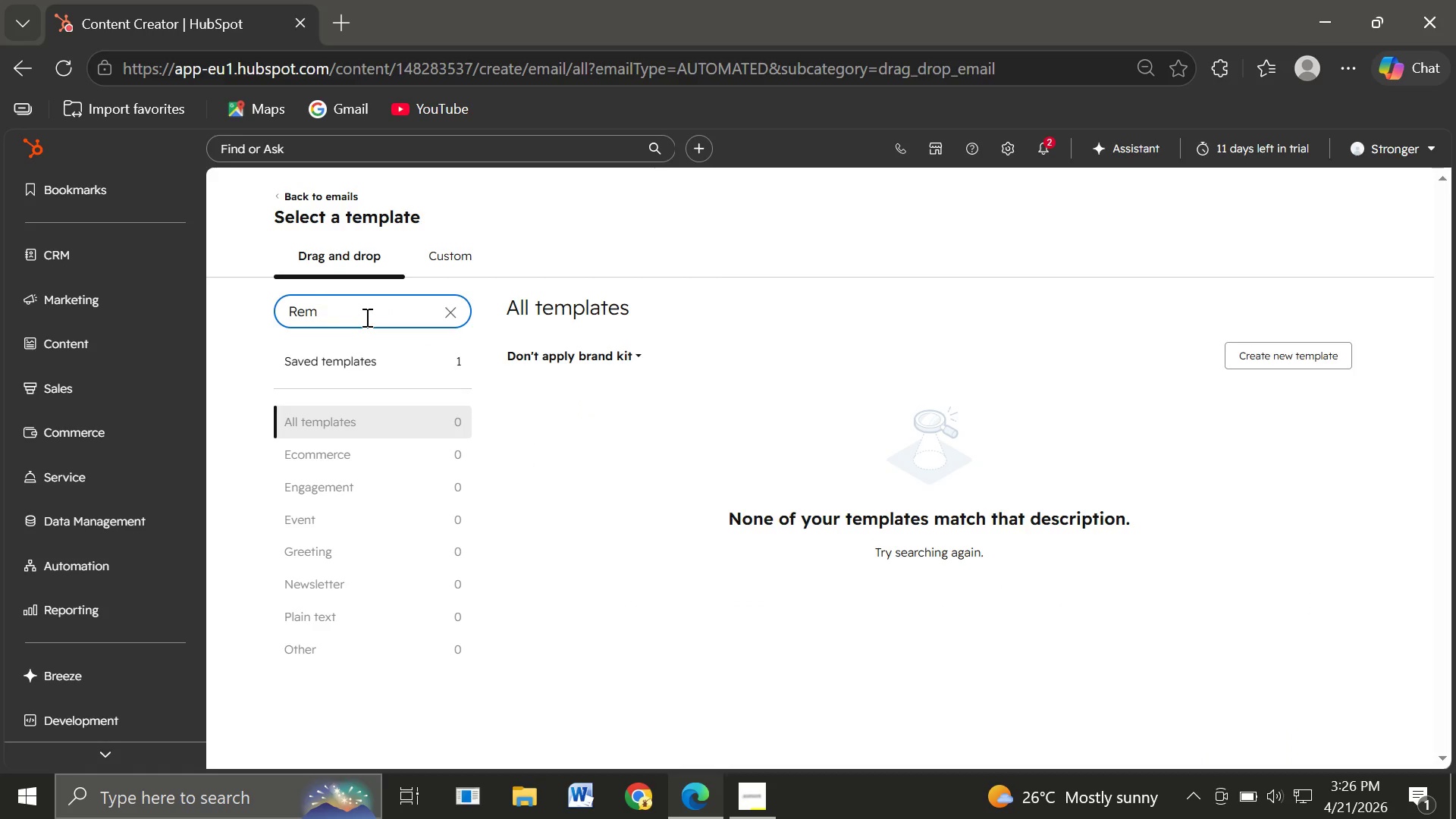 
key(Backspace)
 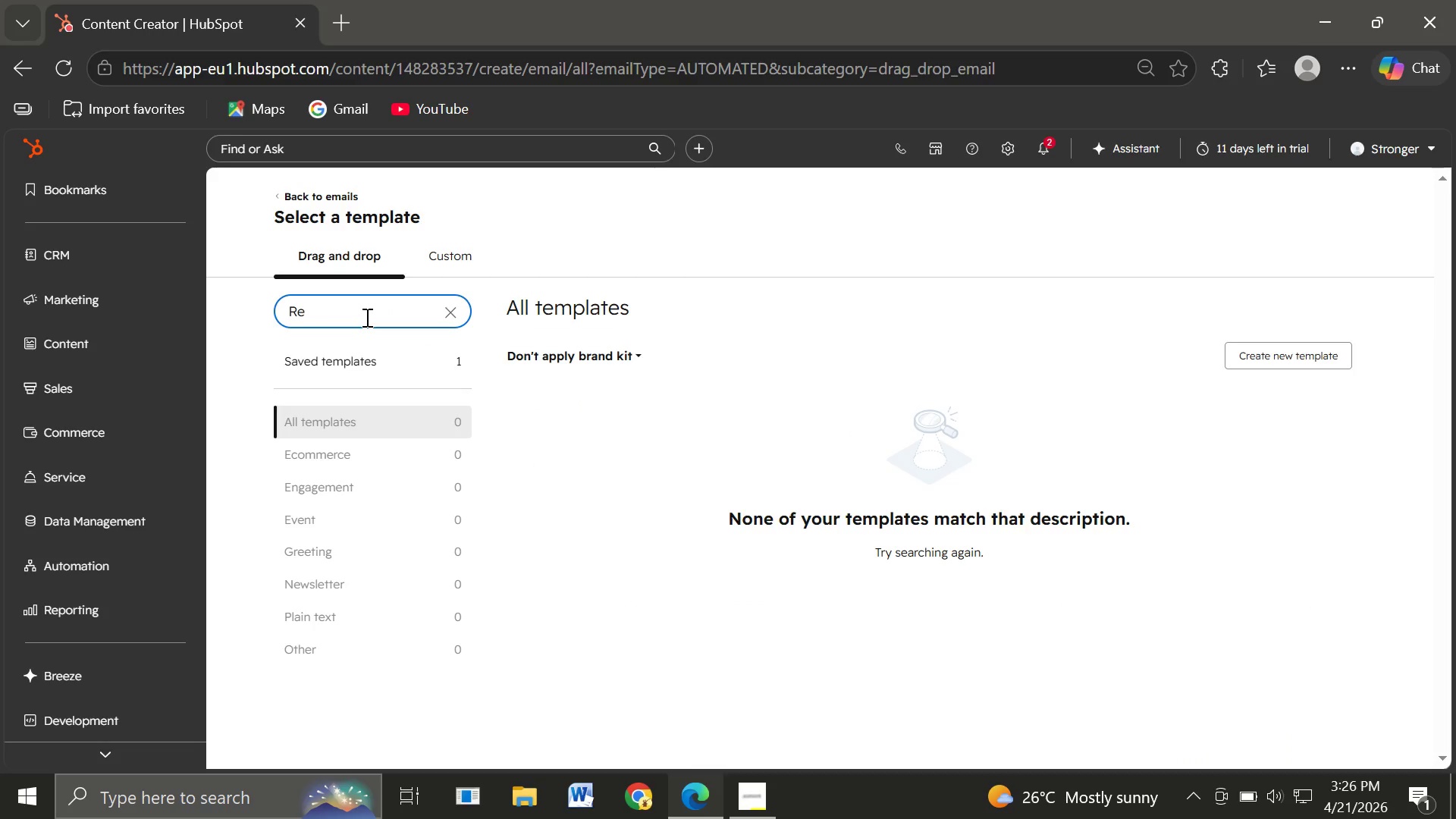 
key(Backspace)
 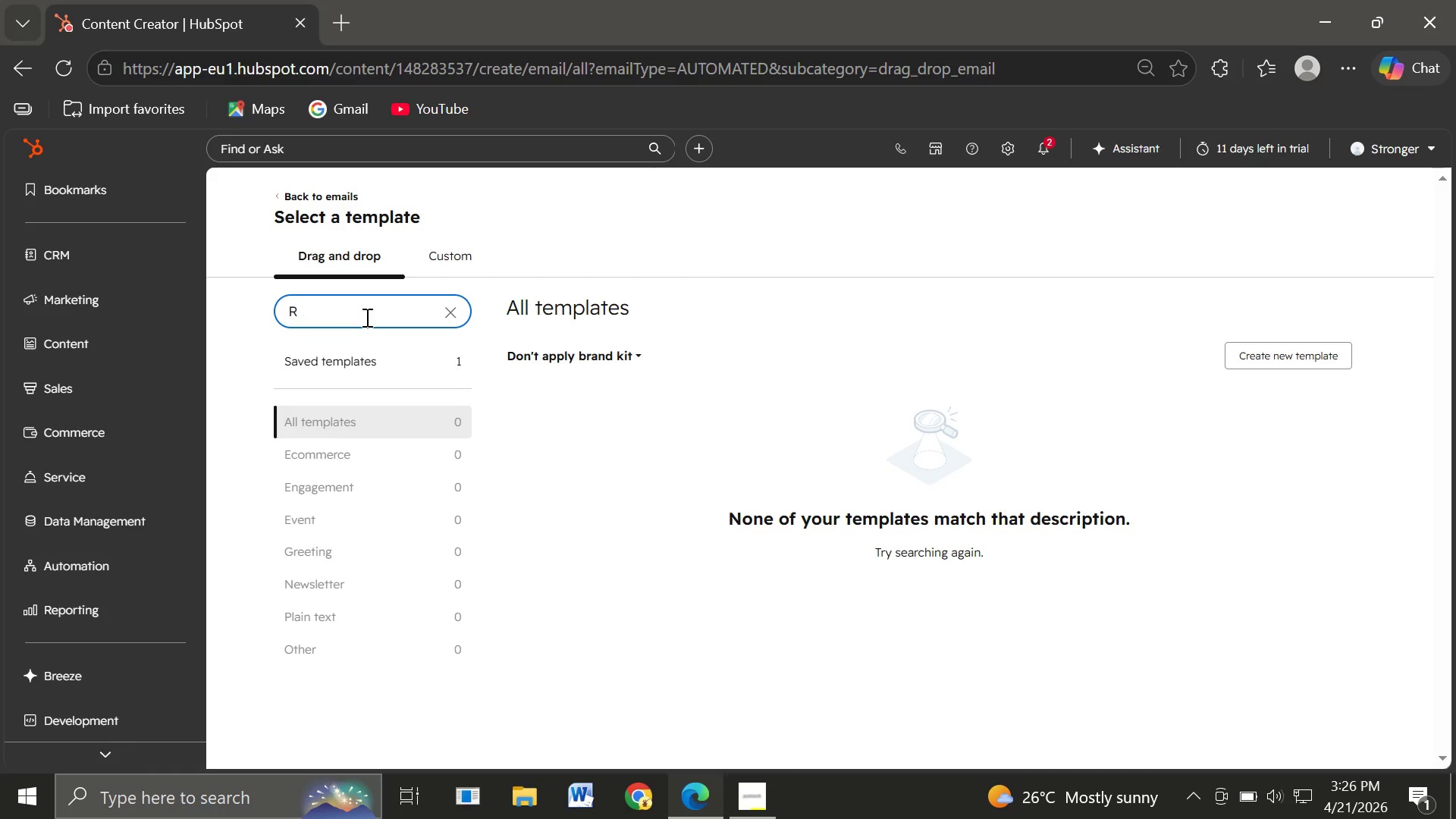 
key(Backspace)
 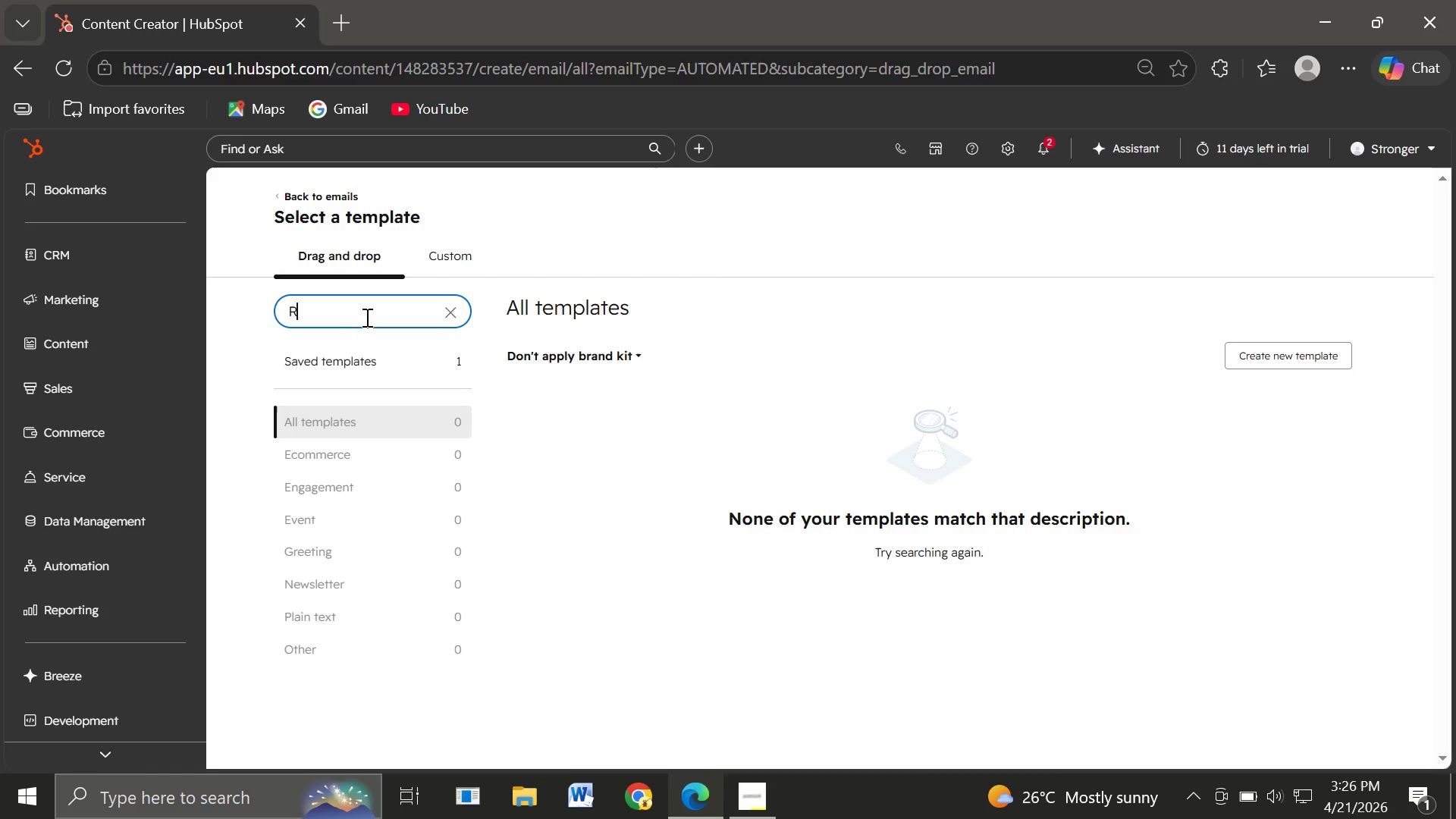 
key(Backspace)
 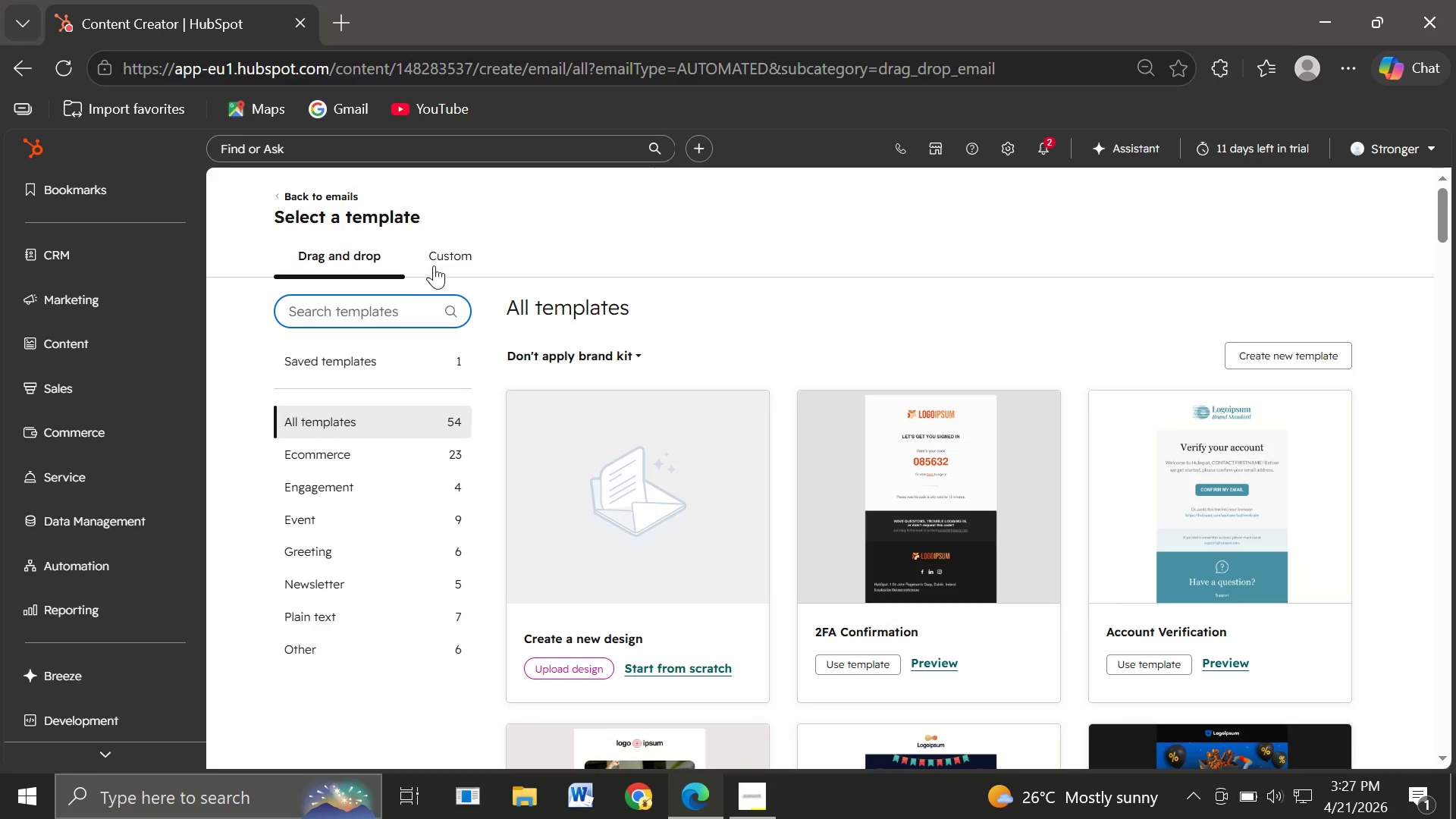 
left_click([438, 262])
 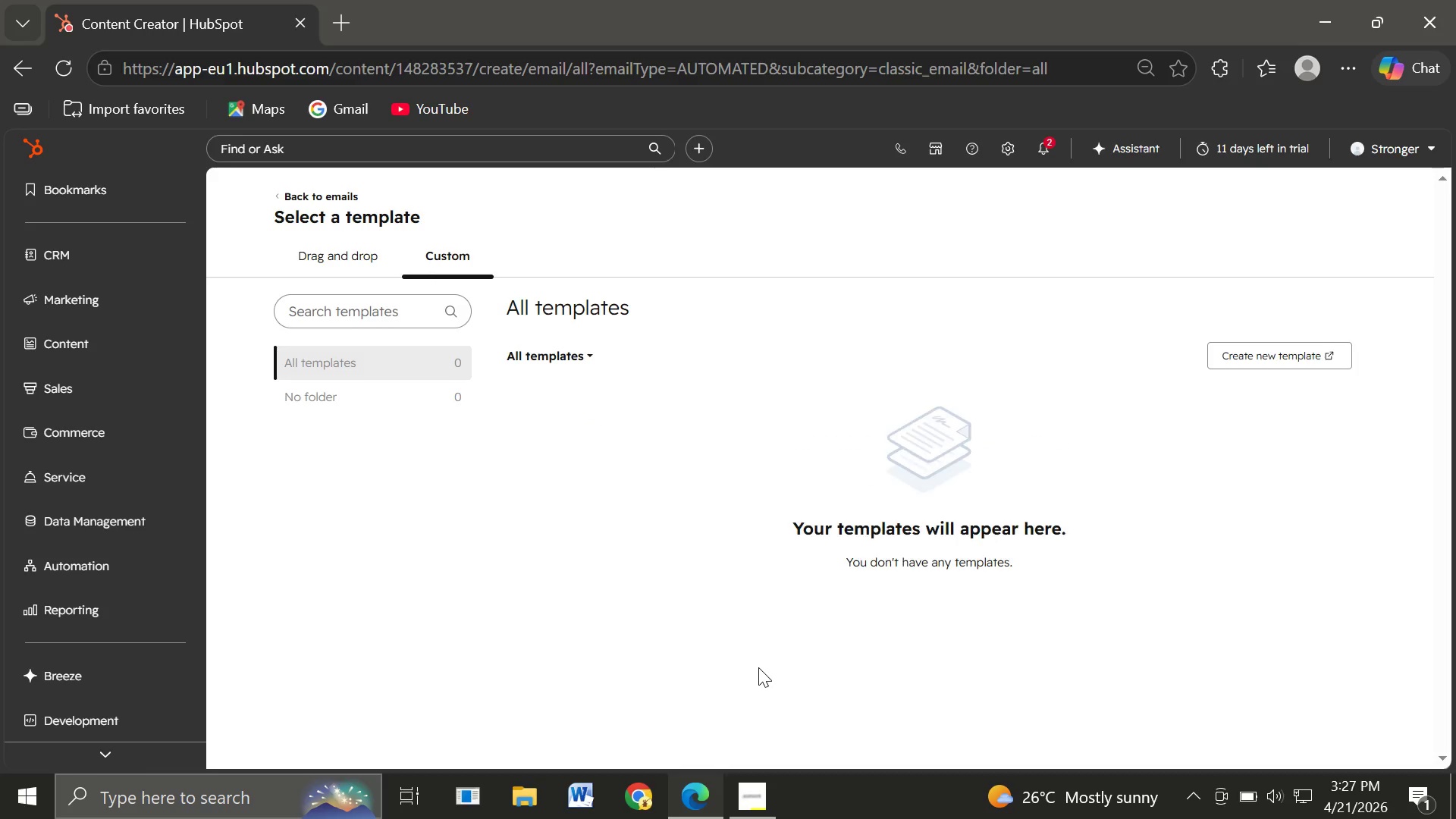 
wait(13.84)
 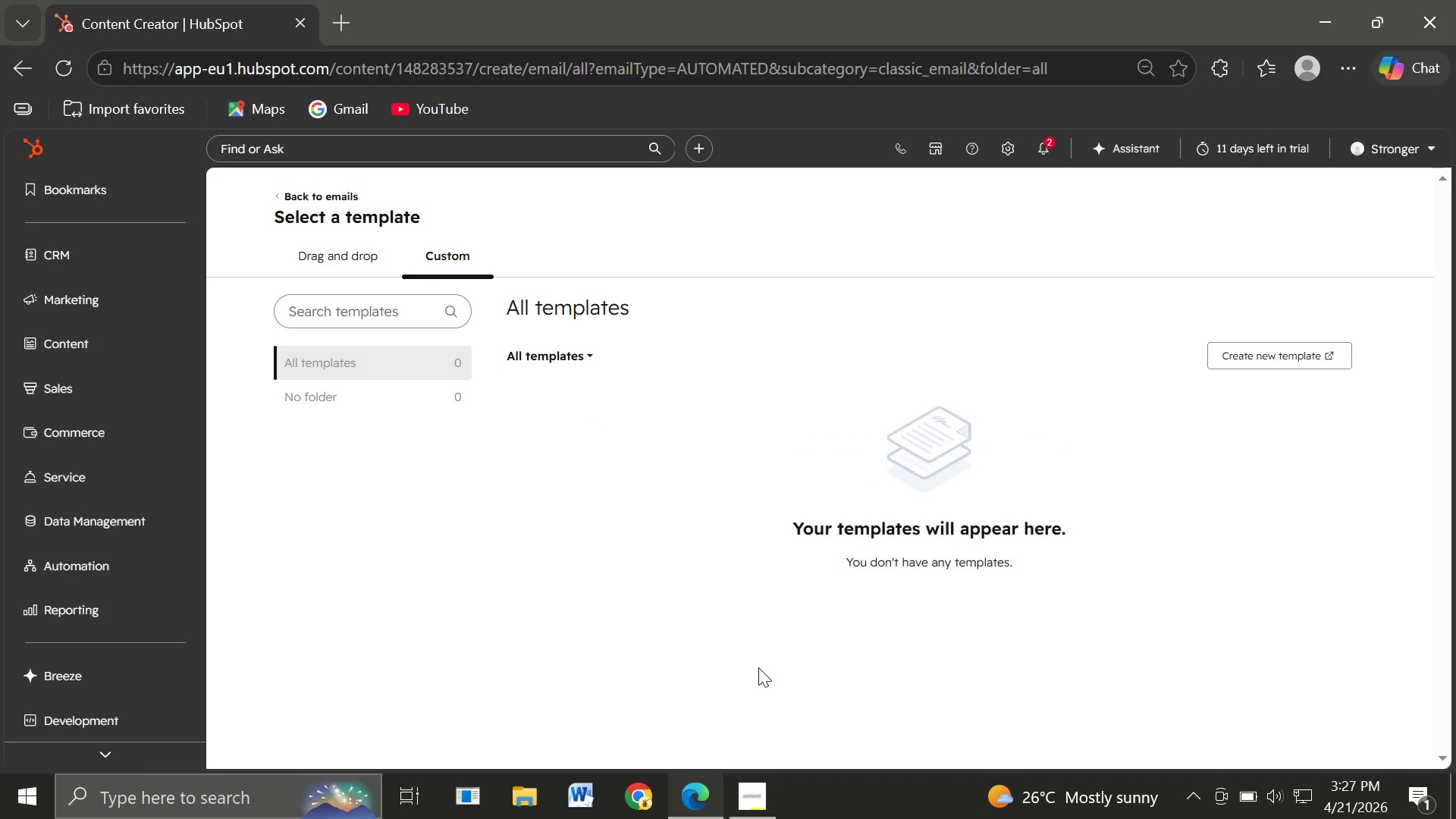 
left_click([574, 355])
 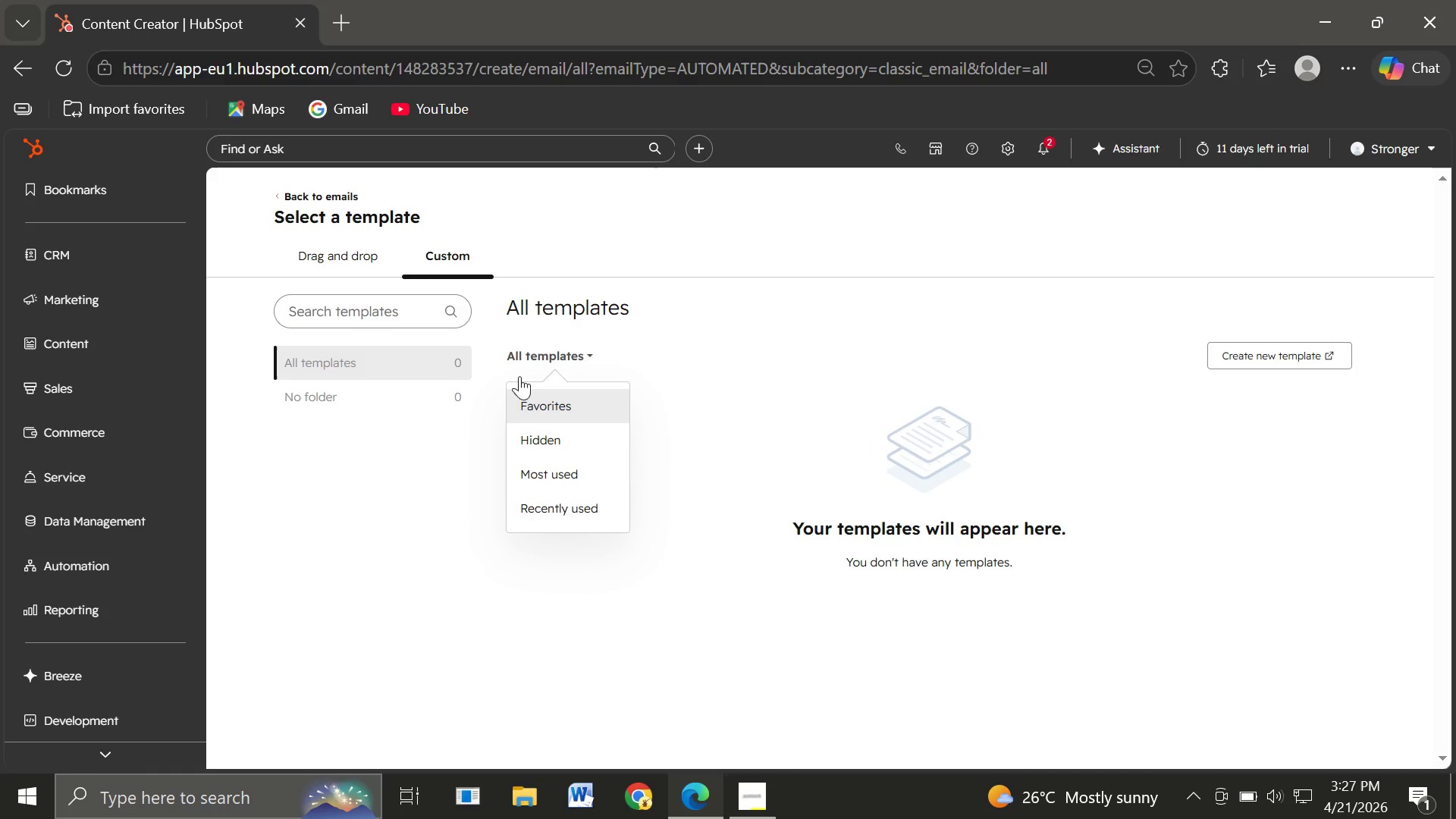 
left_click([544, 434])
 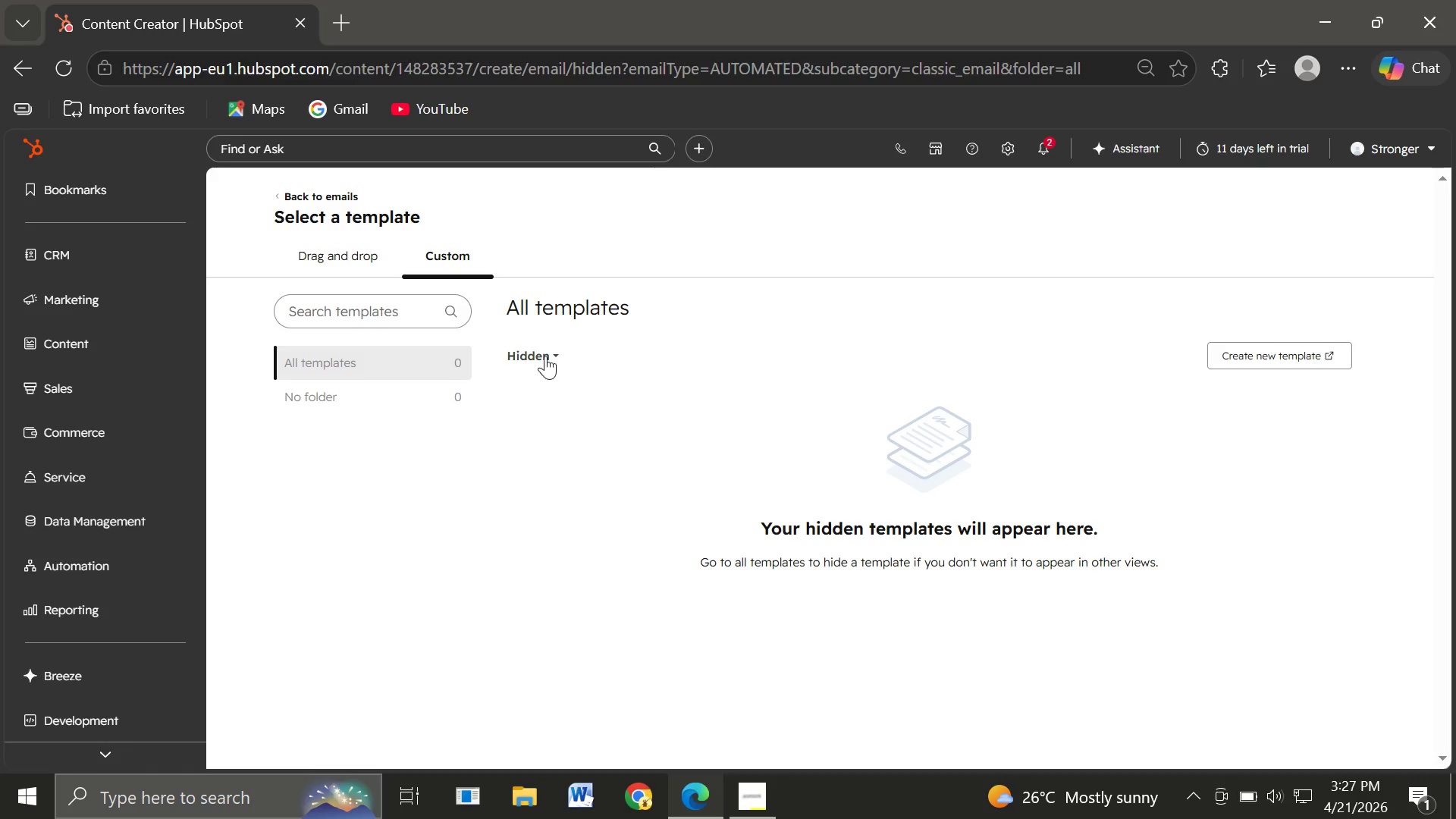 
left_click([545, 355])
 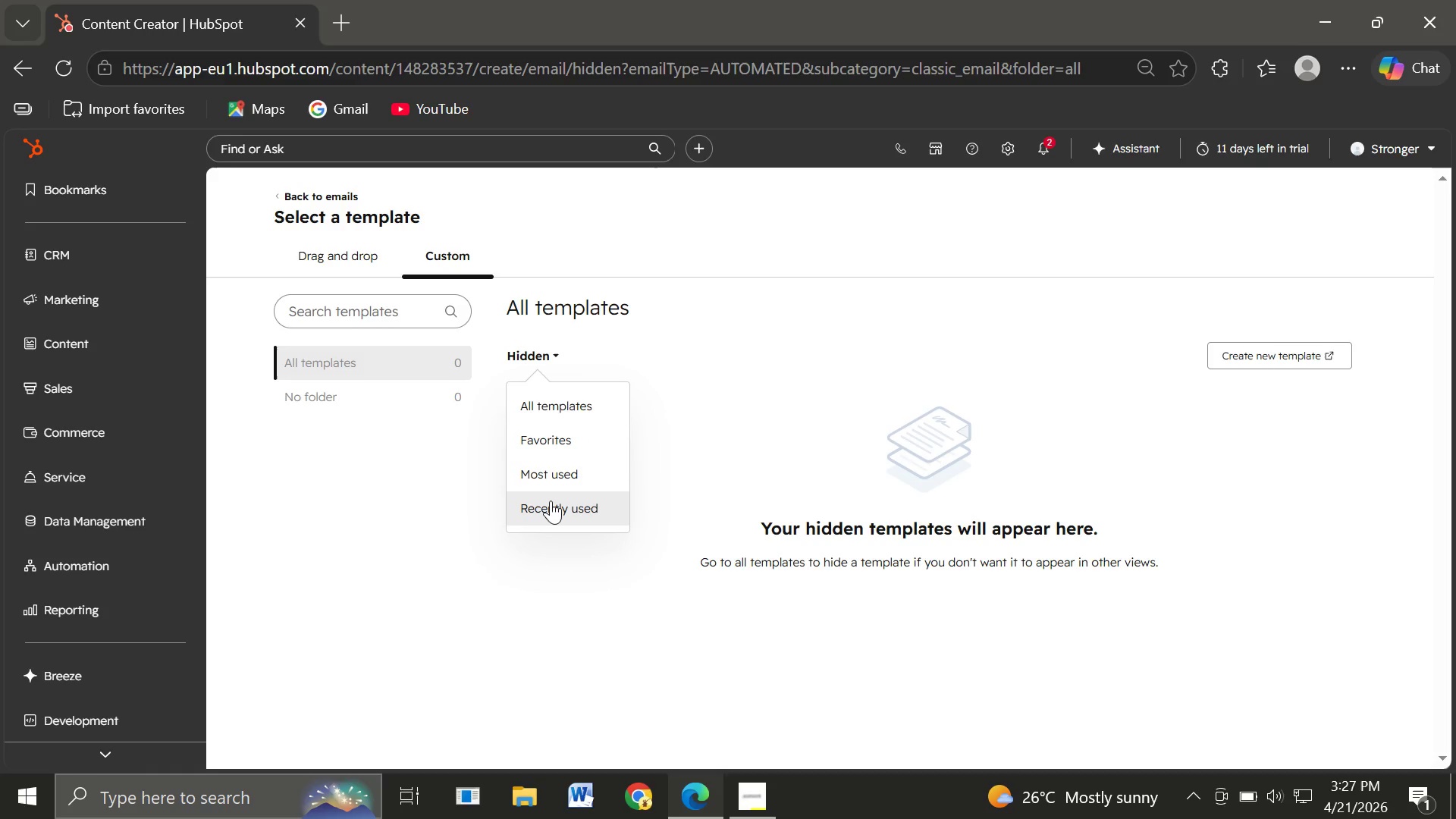 
left_click([551, 500])
 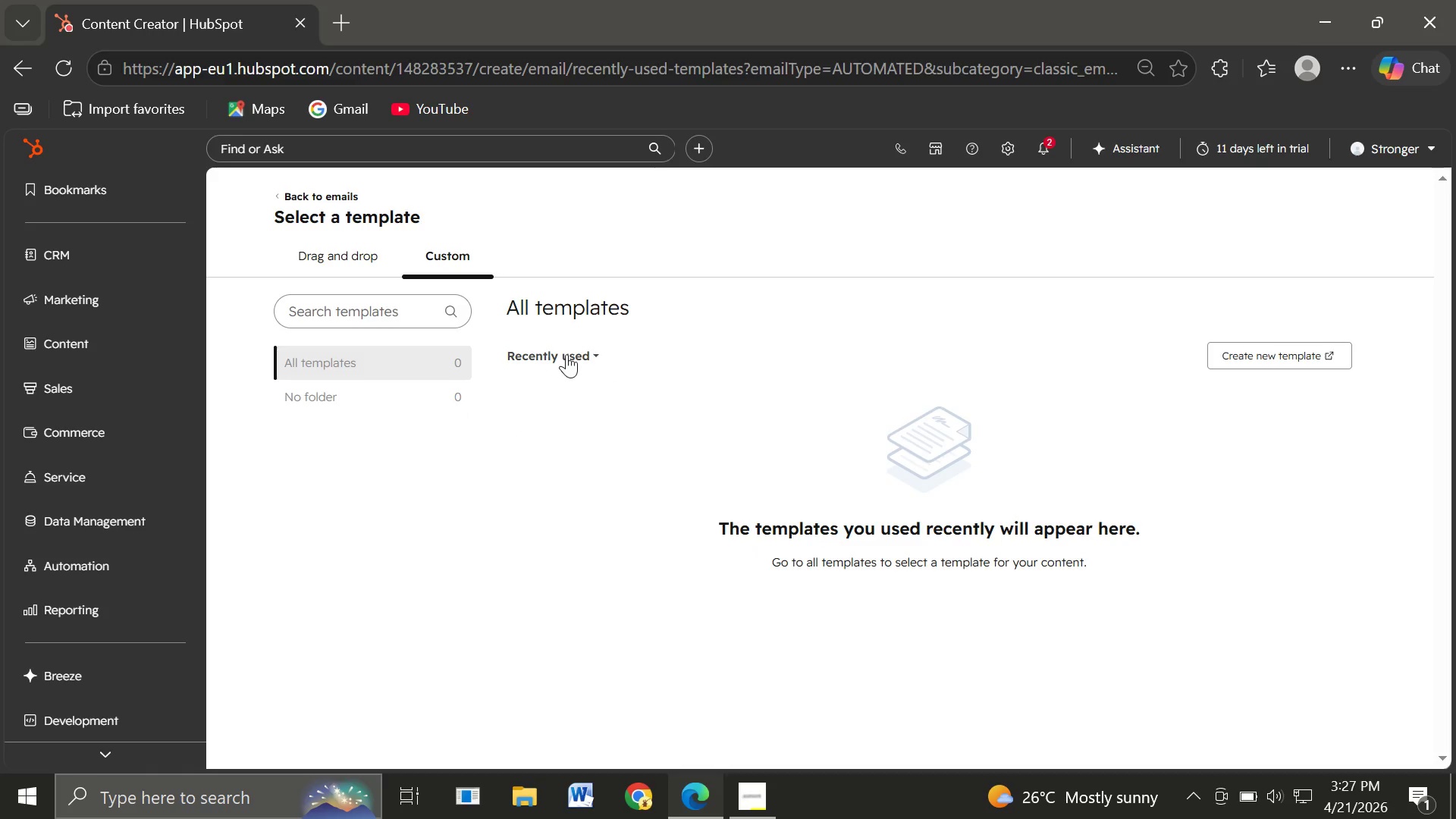 
left_click([566, 352])
 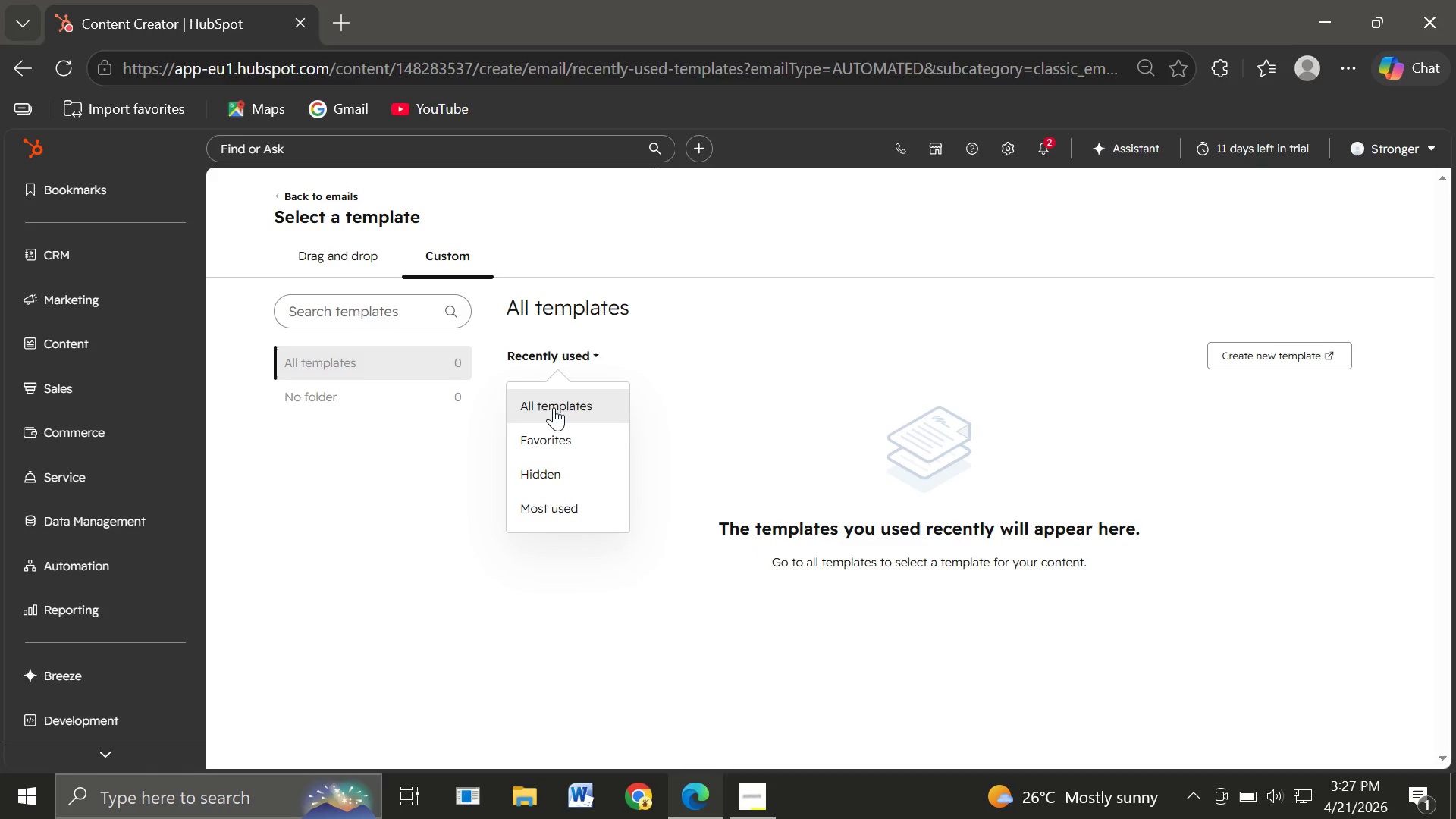 
left_click([554, 407])
 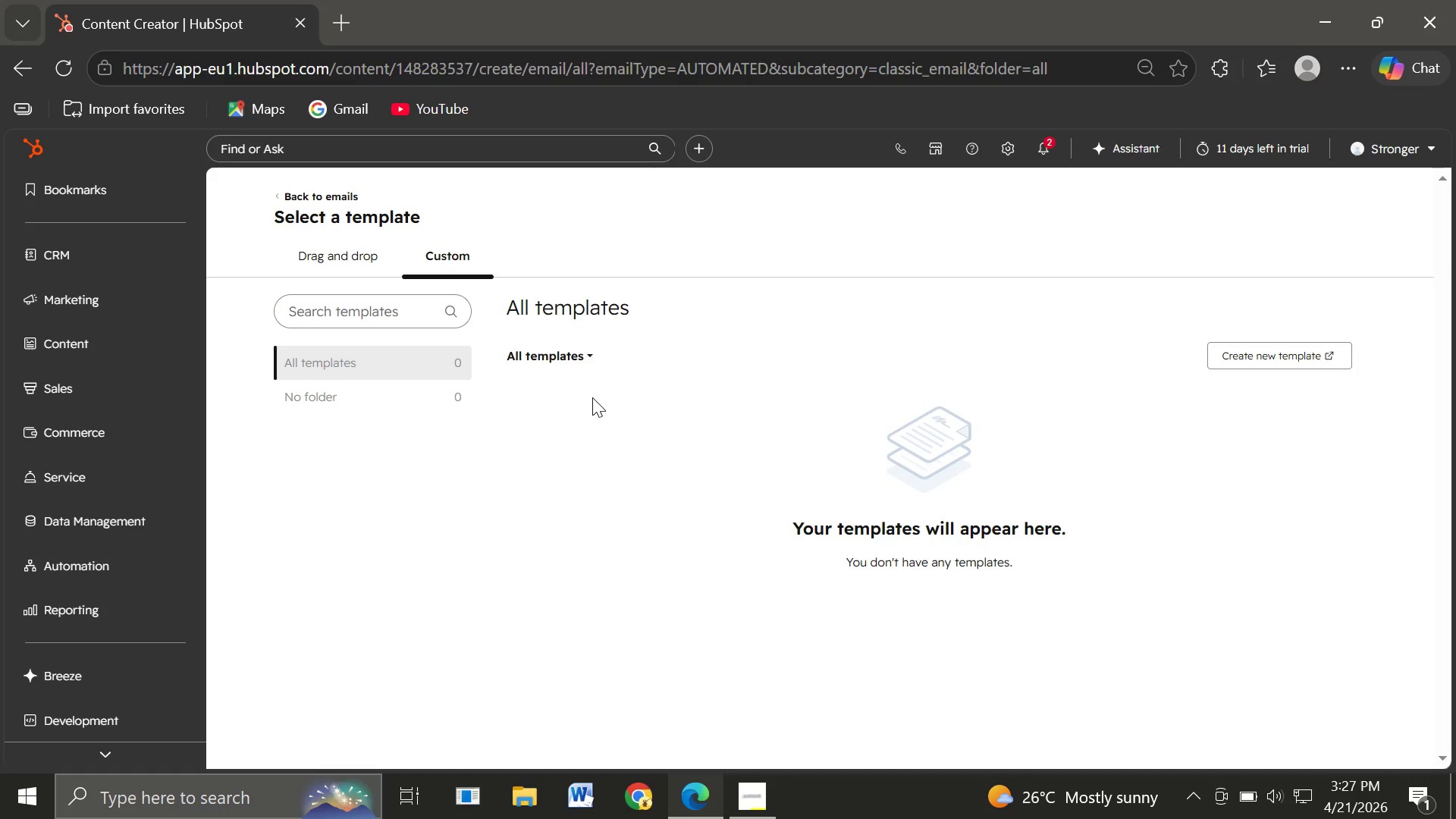 
wait(6.8)
 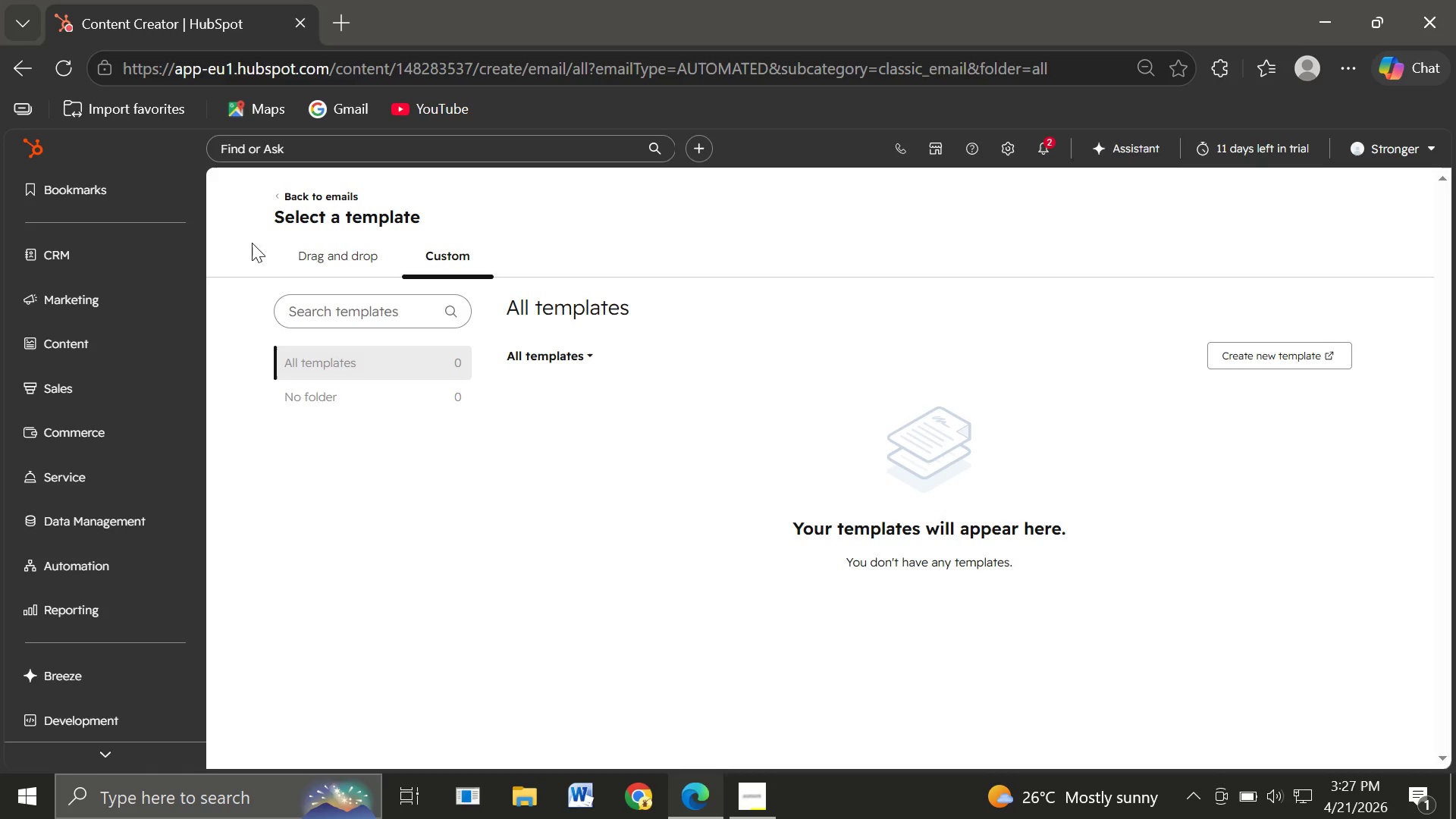 
left_click([291, 190])
 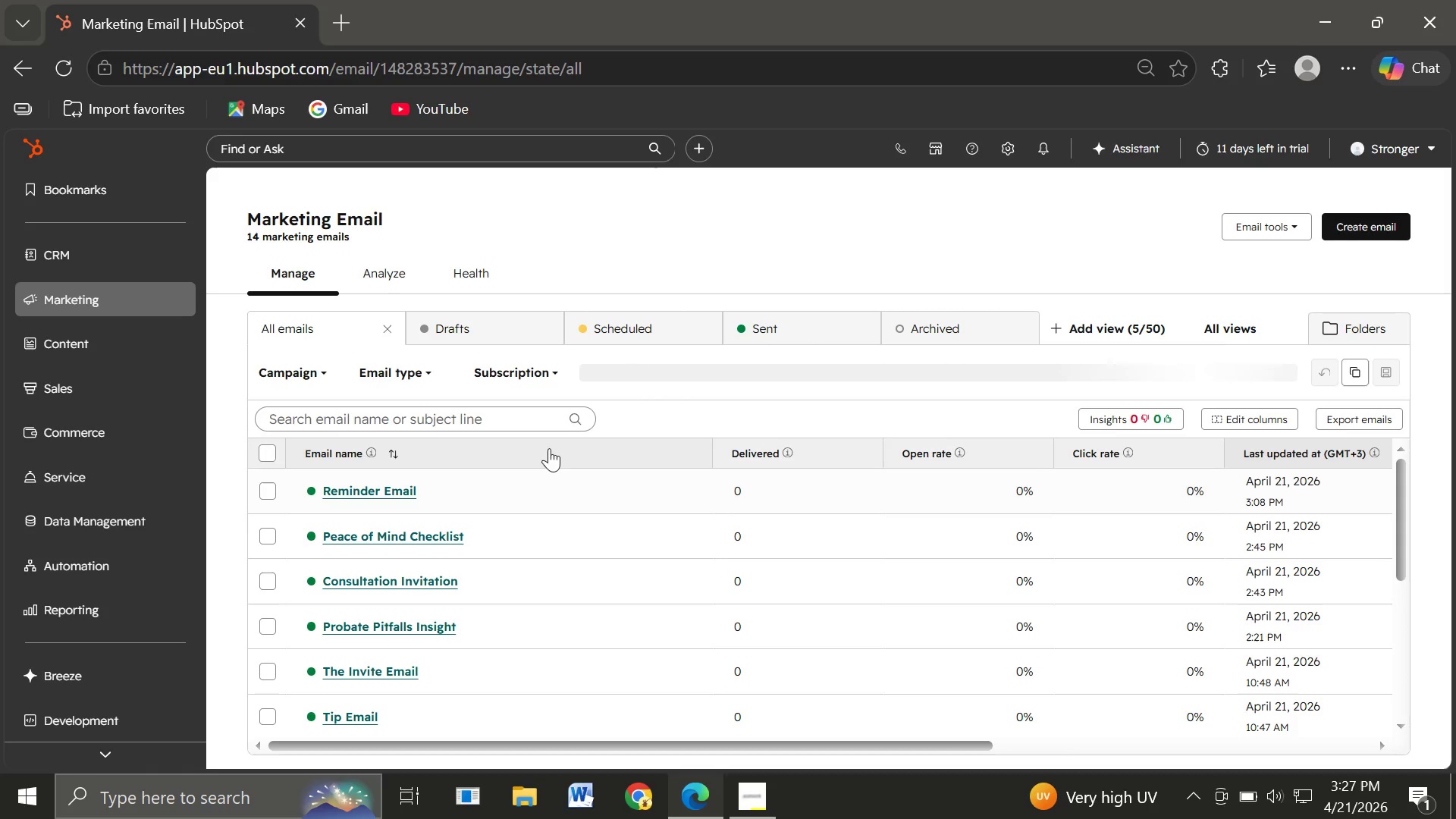 
wait(27.42)
 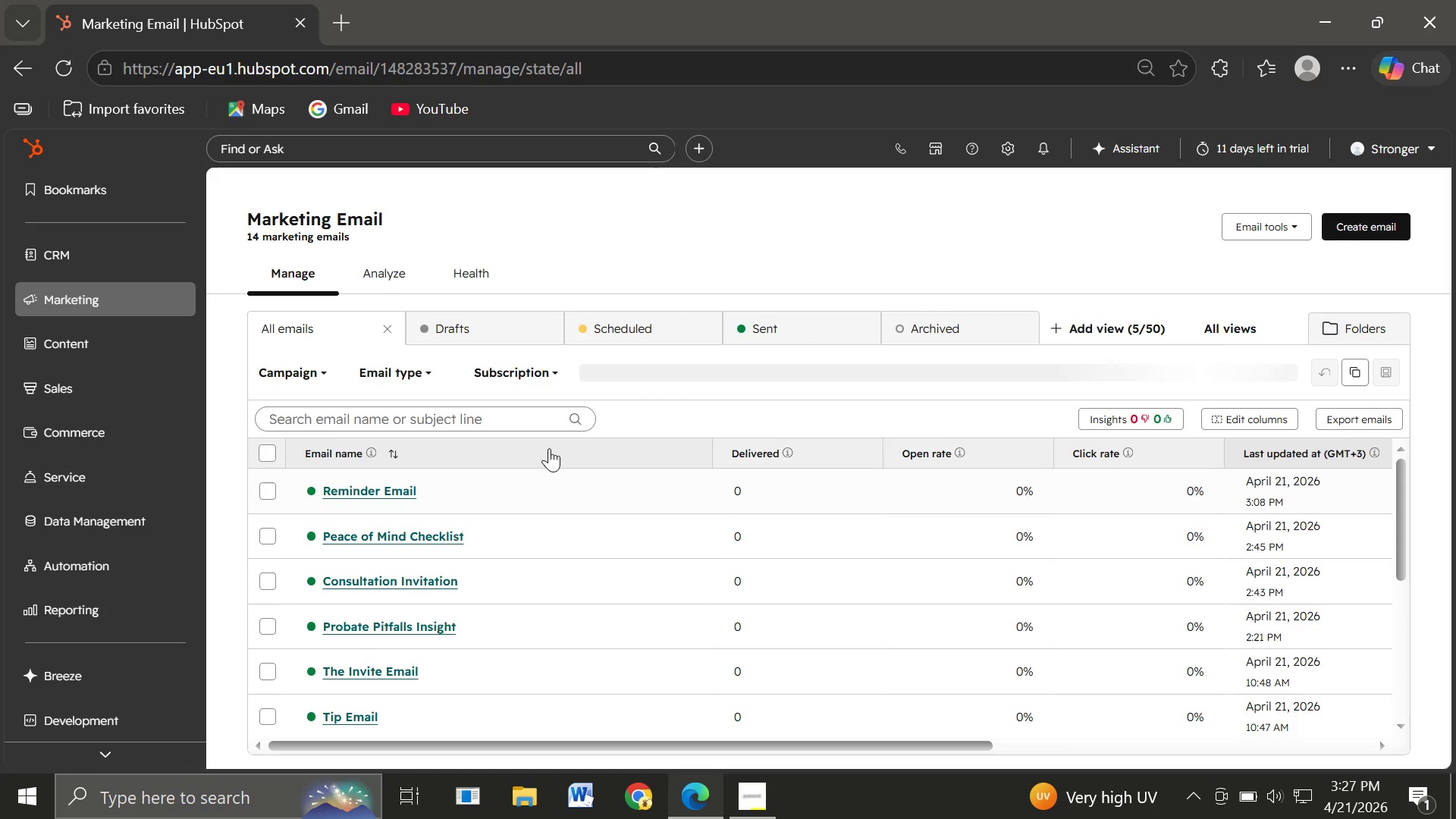 
left_click([1363, 225])
 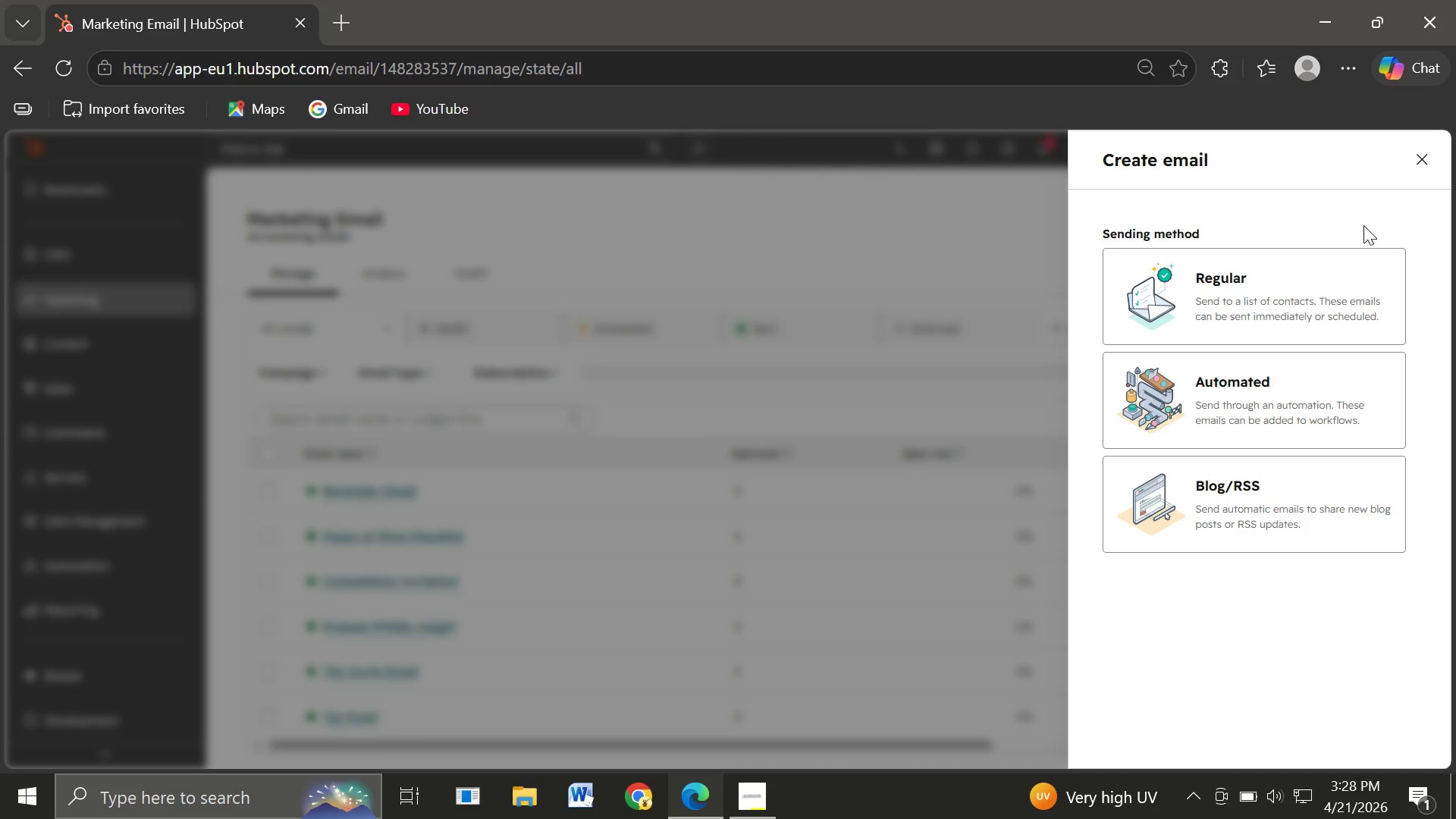 
left_click([1263, 399])
 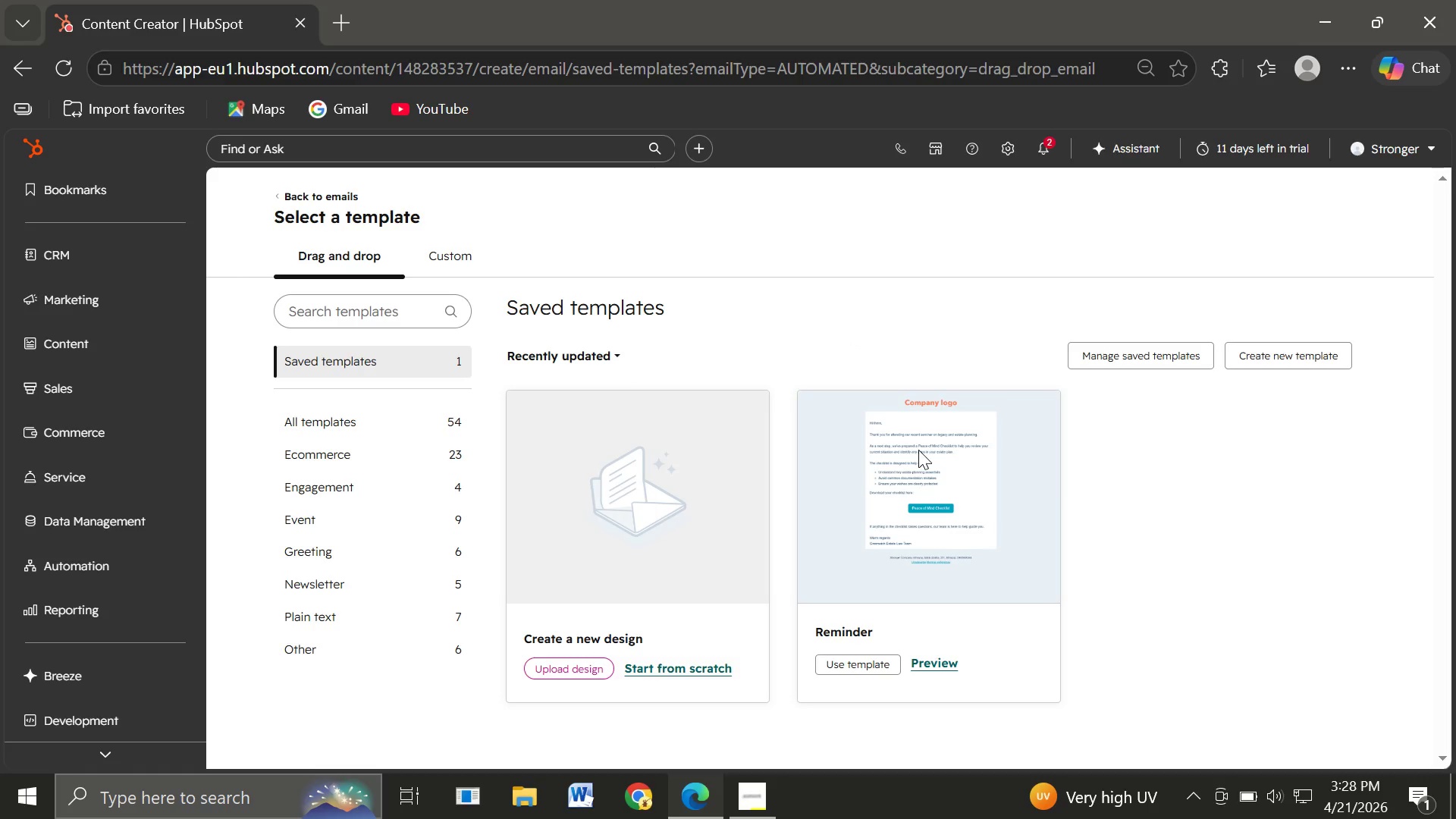 
wait(13.59)
 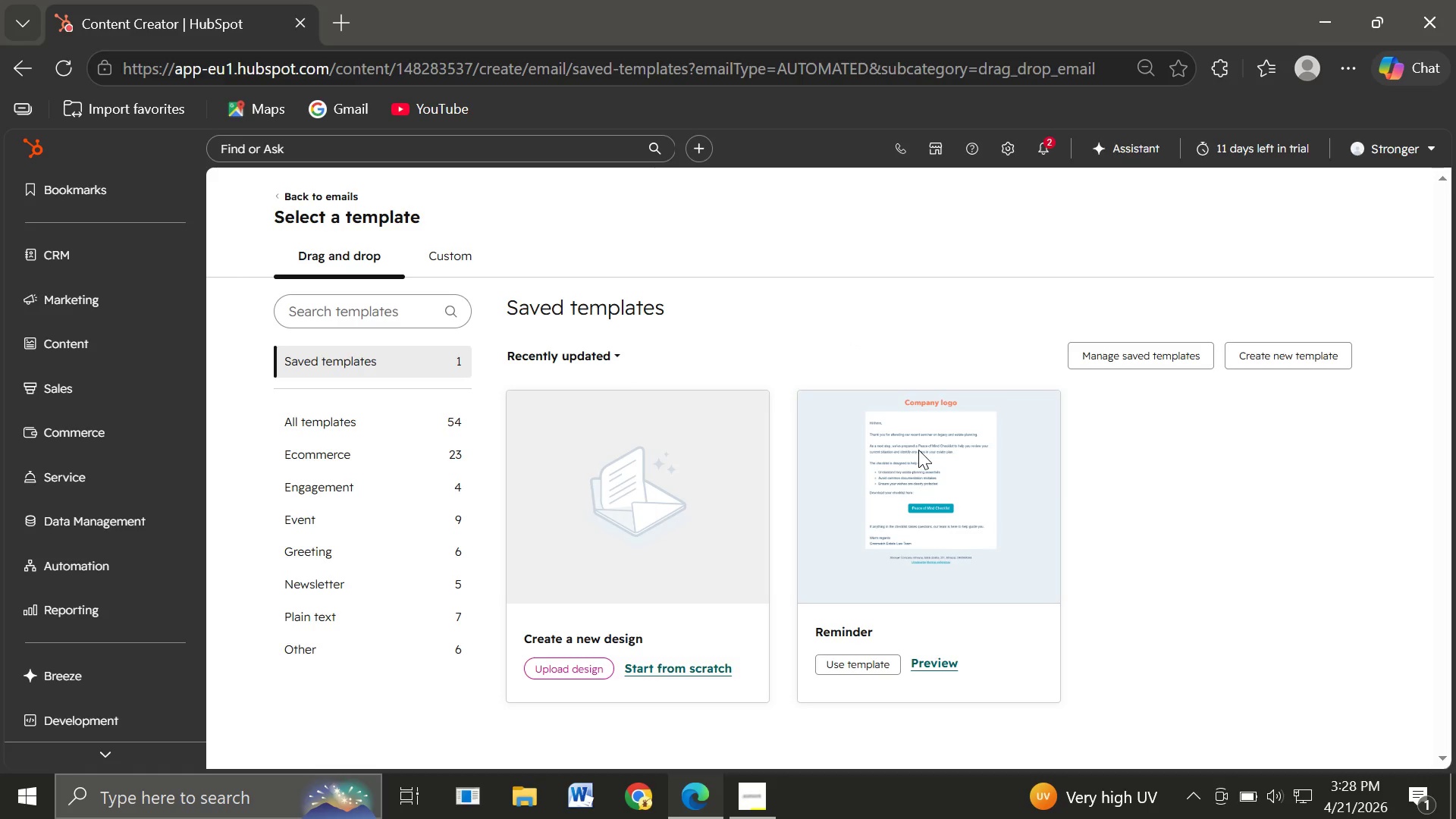 
left_click([919, 468])
 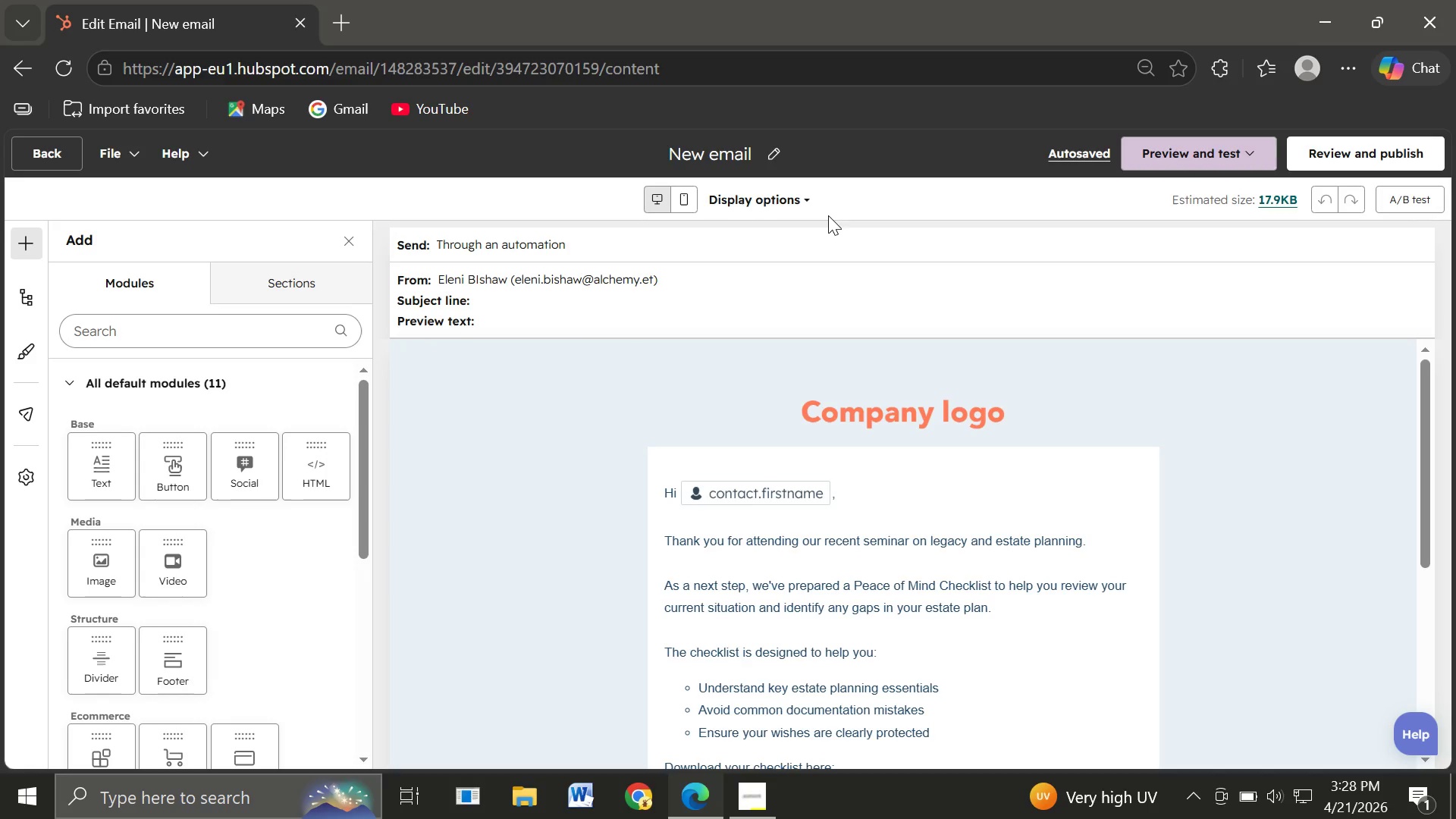 
wait(30.09)
 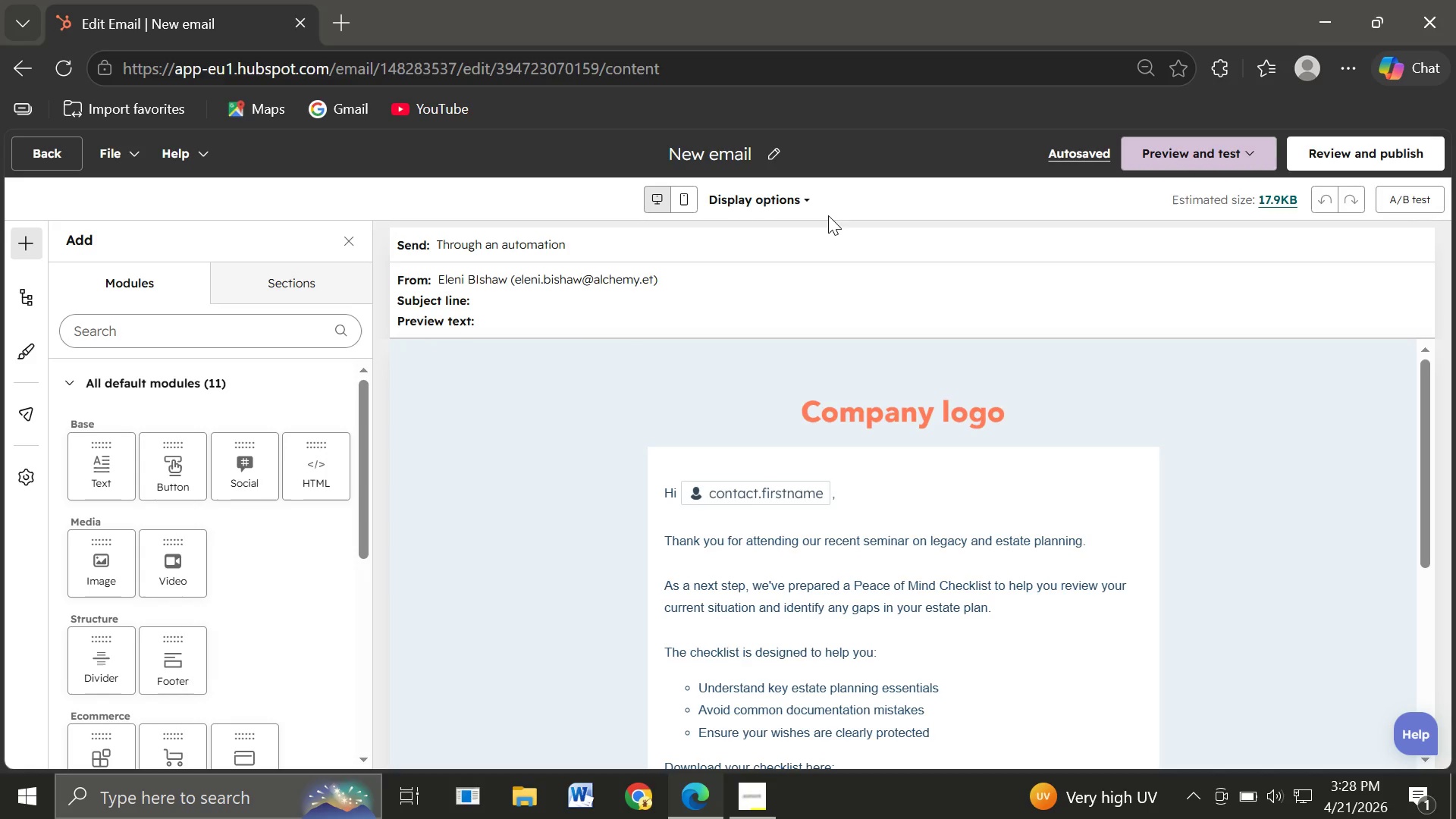 
left_click([1131, 386])
 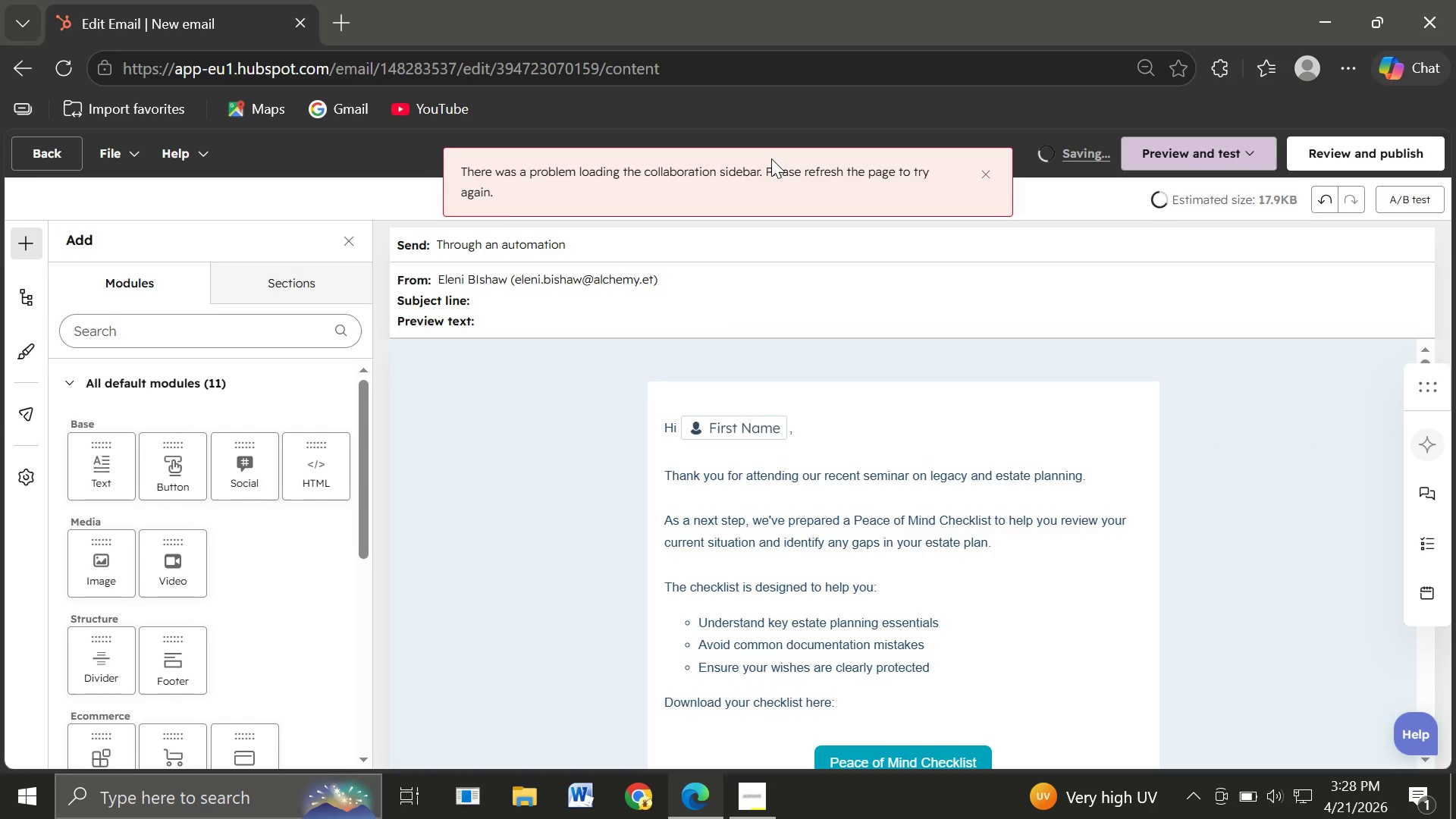 
wait(7.75)
 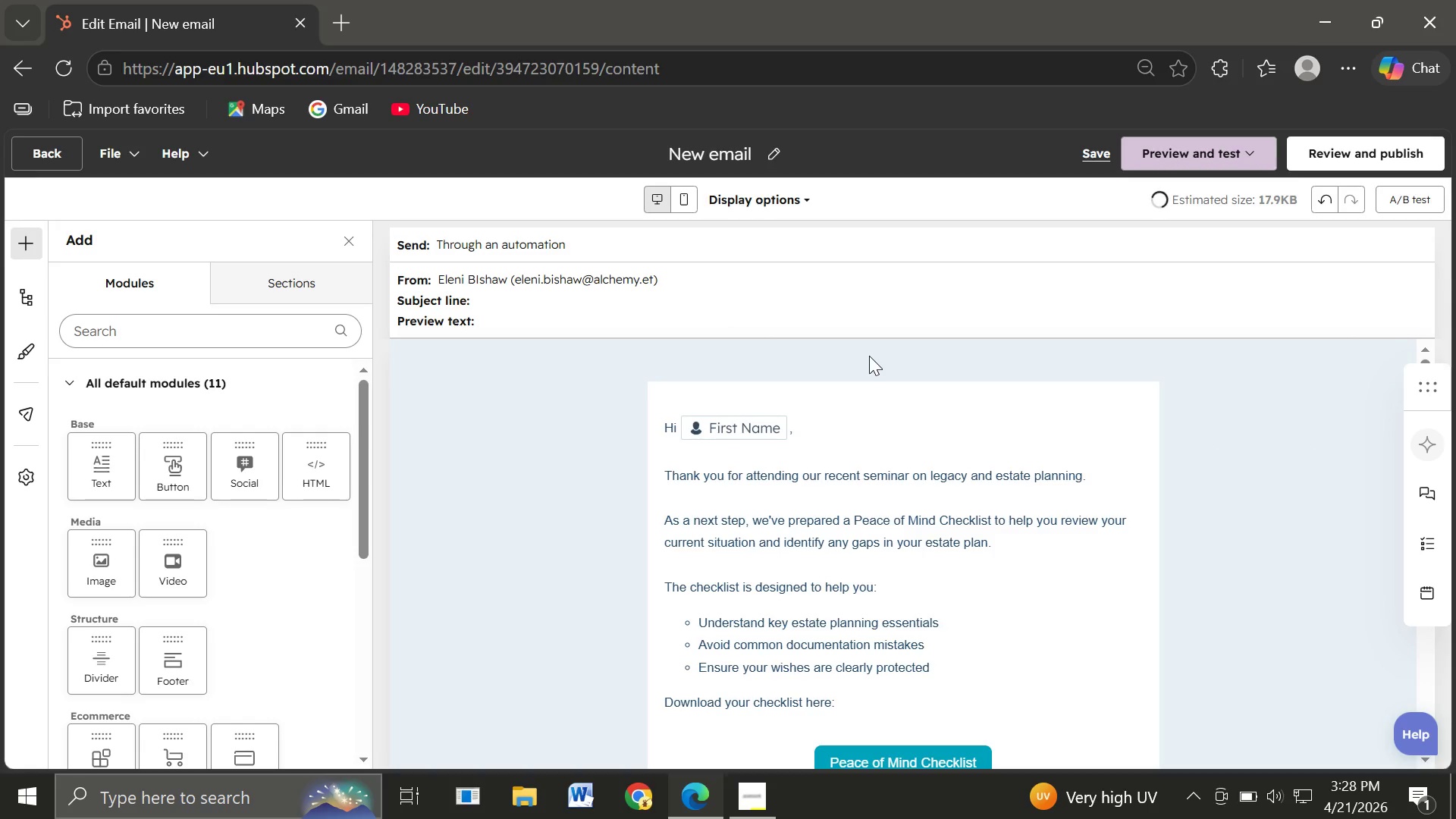 
left_click([531, 321])
 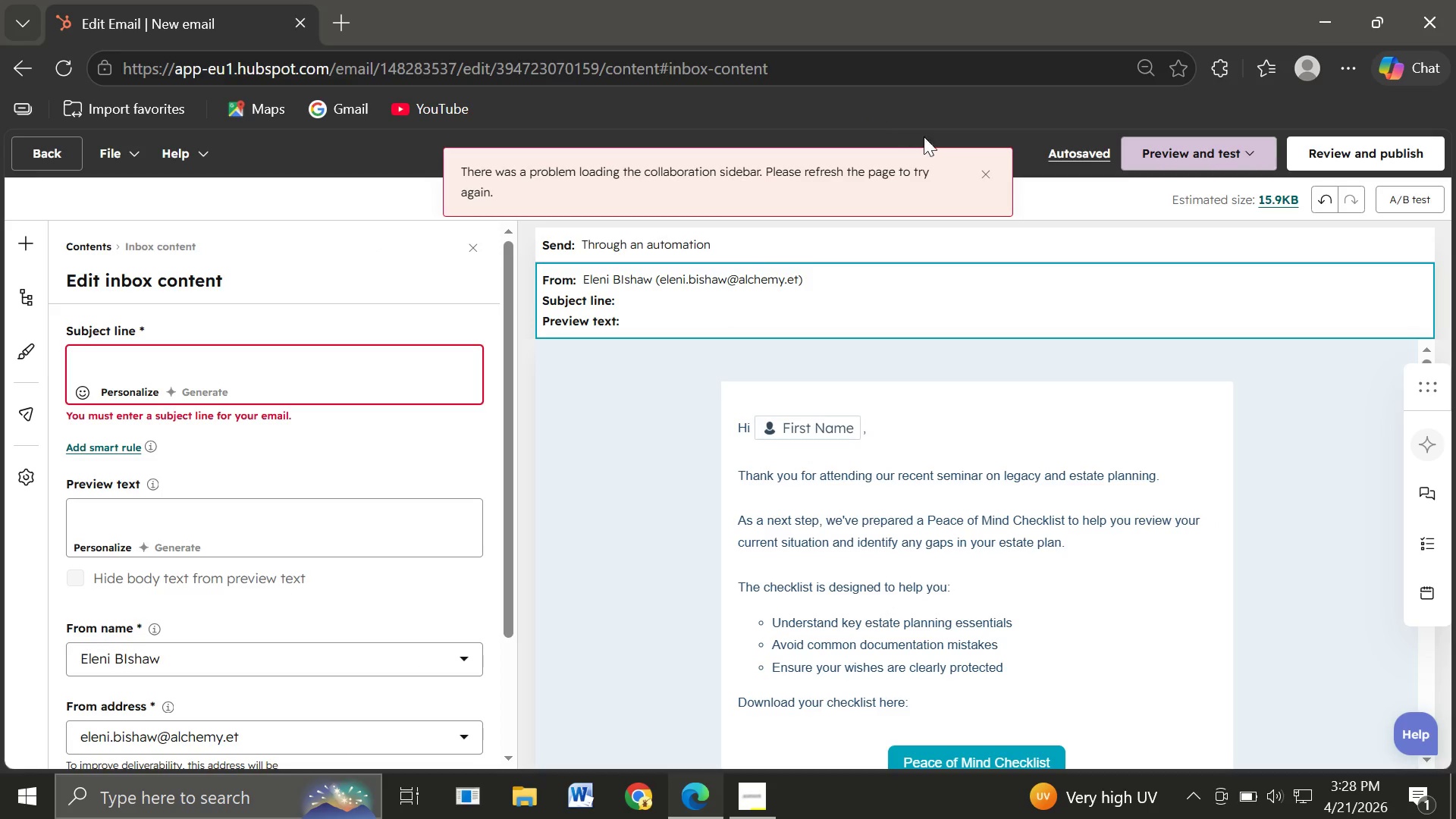 
left_click([982, 172])
 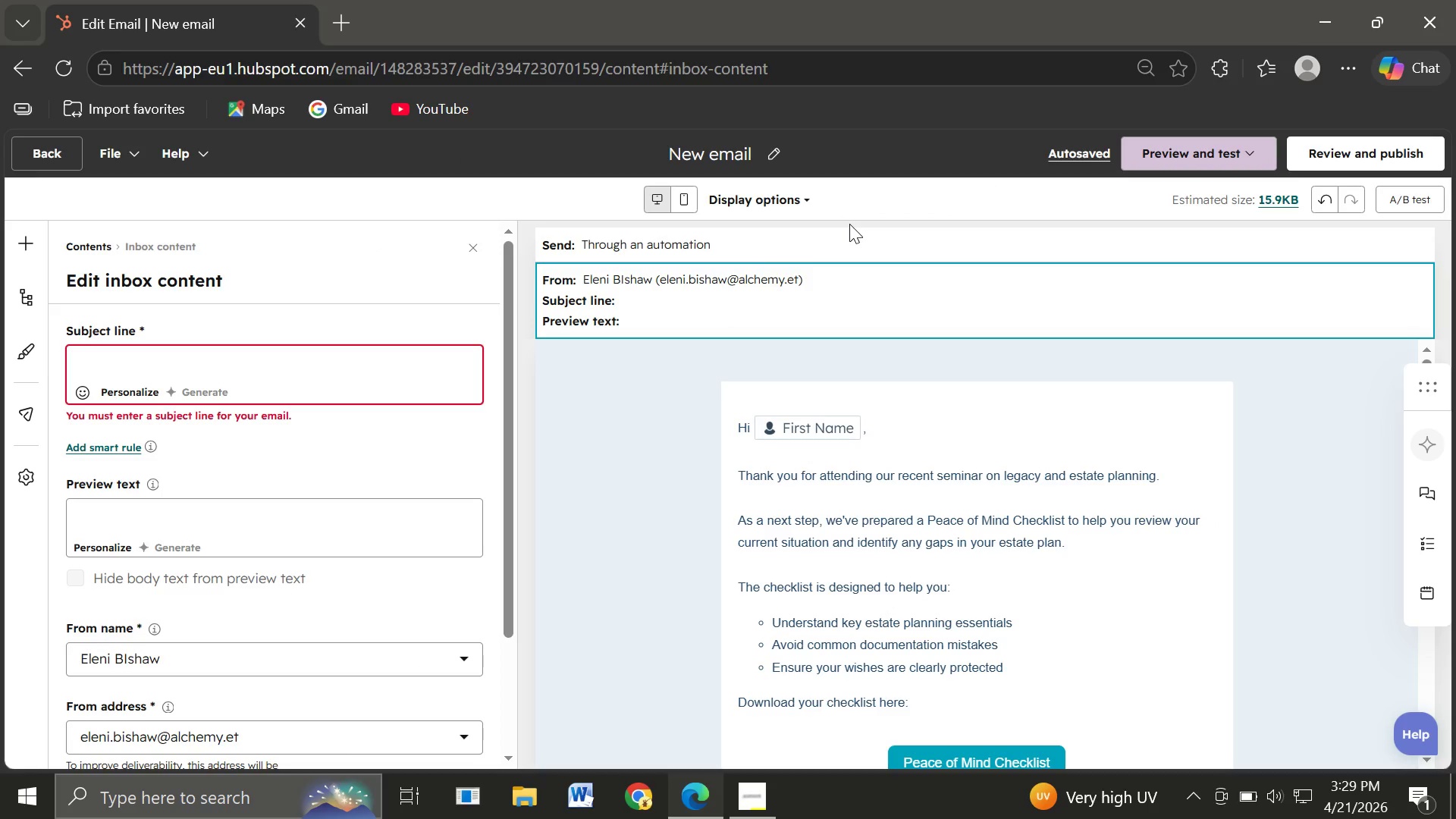 
wait(33.55)
 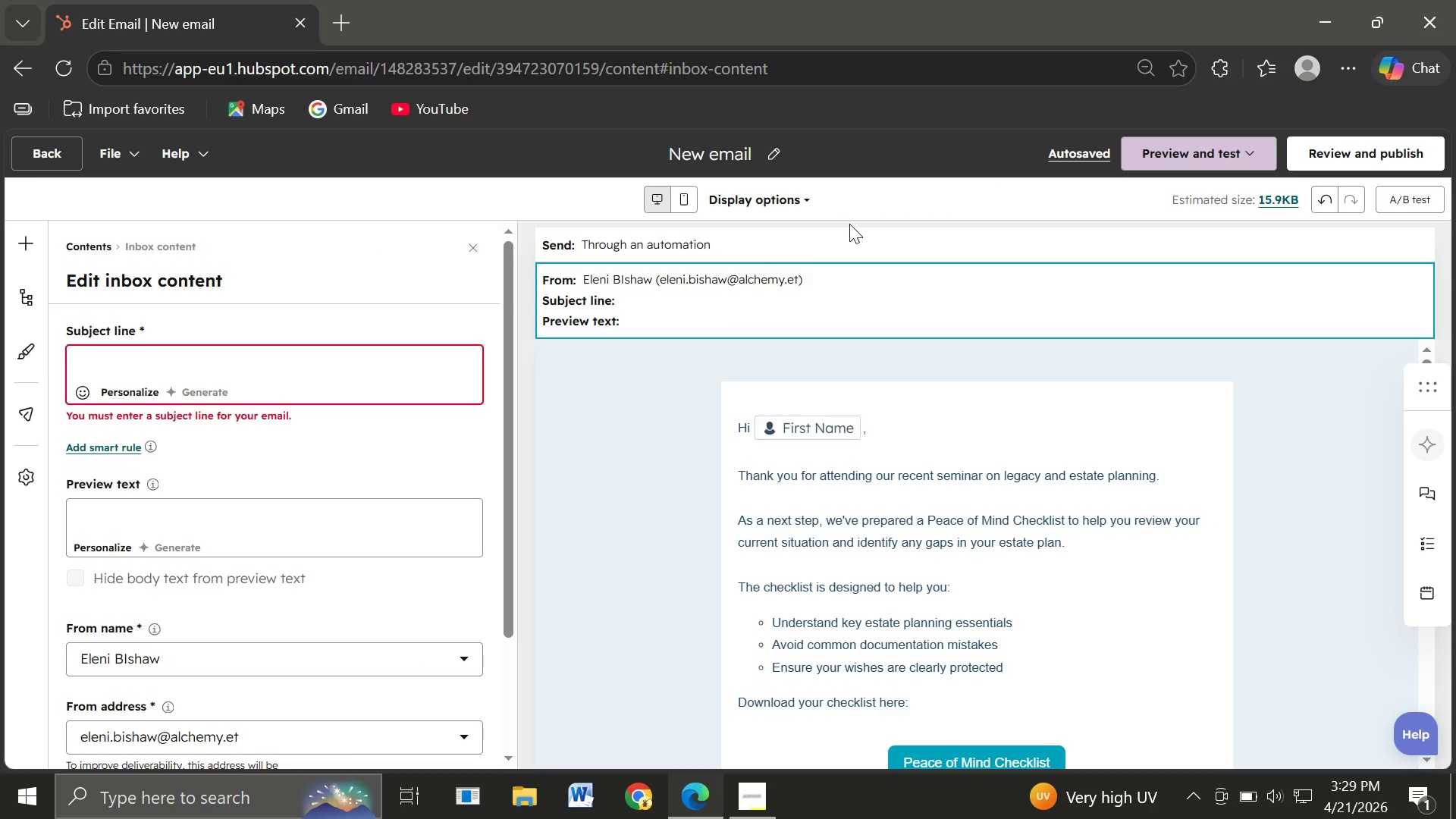 
left_click([773, 153])
 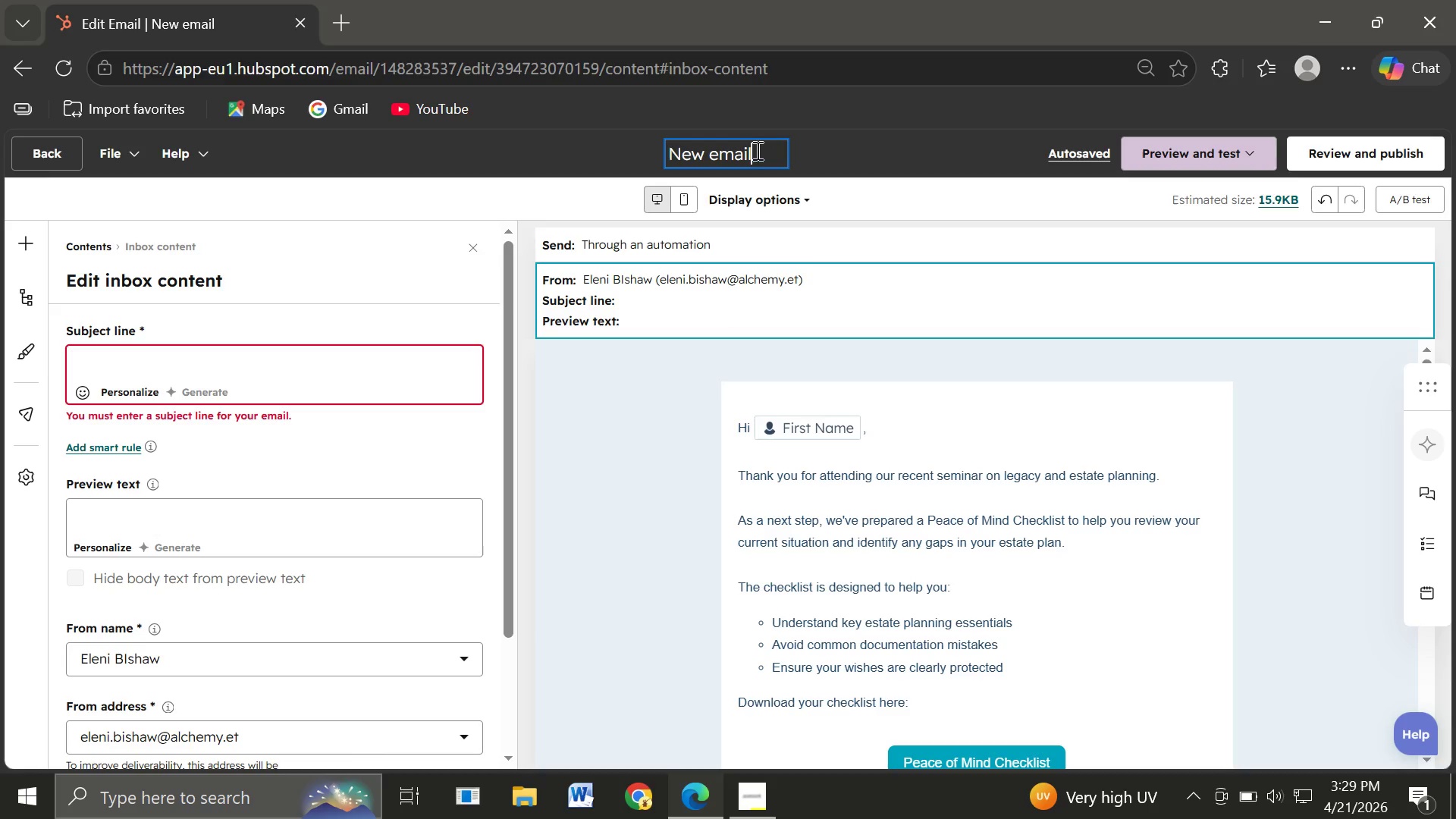 
left_click_drag(start_coordinate=[754, 148], to_coordinate=[669, 152])
 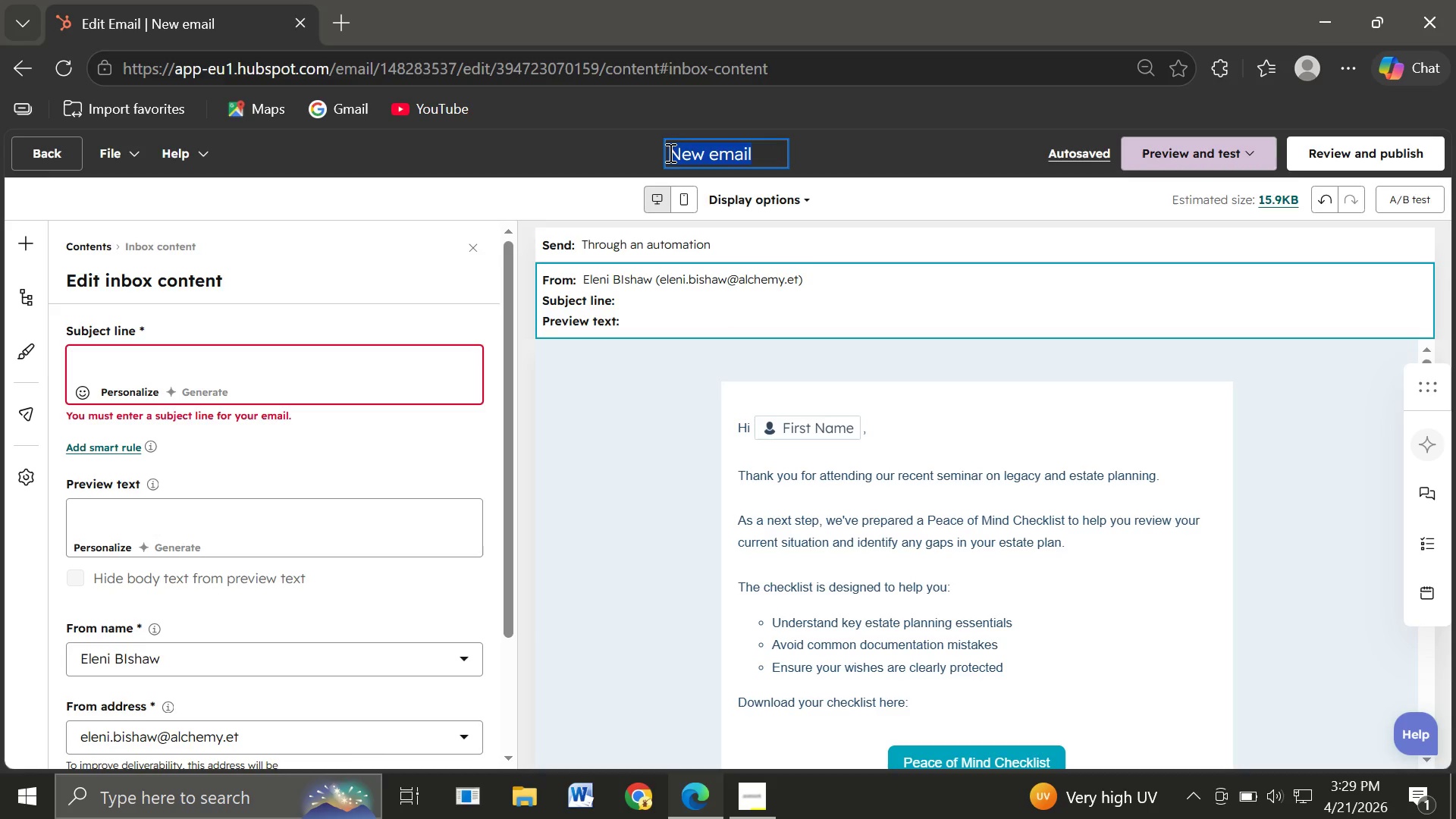 
wait(12.64)
 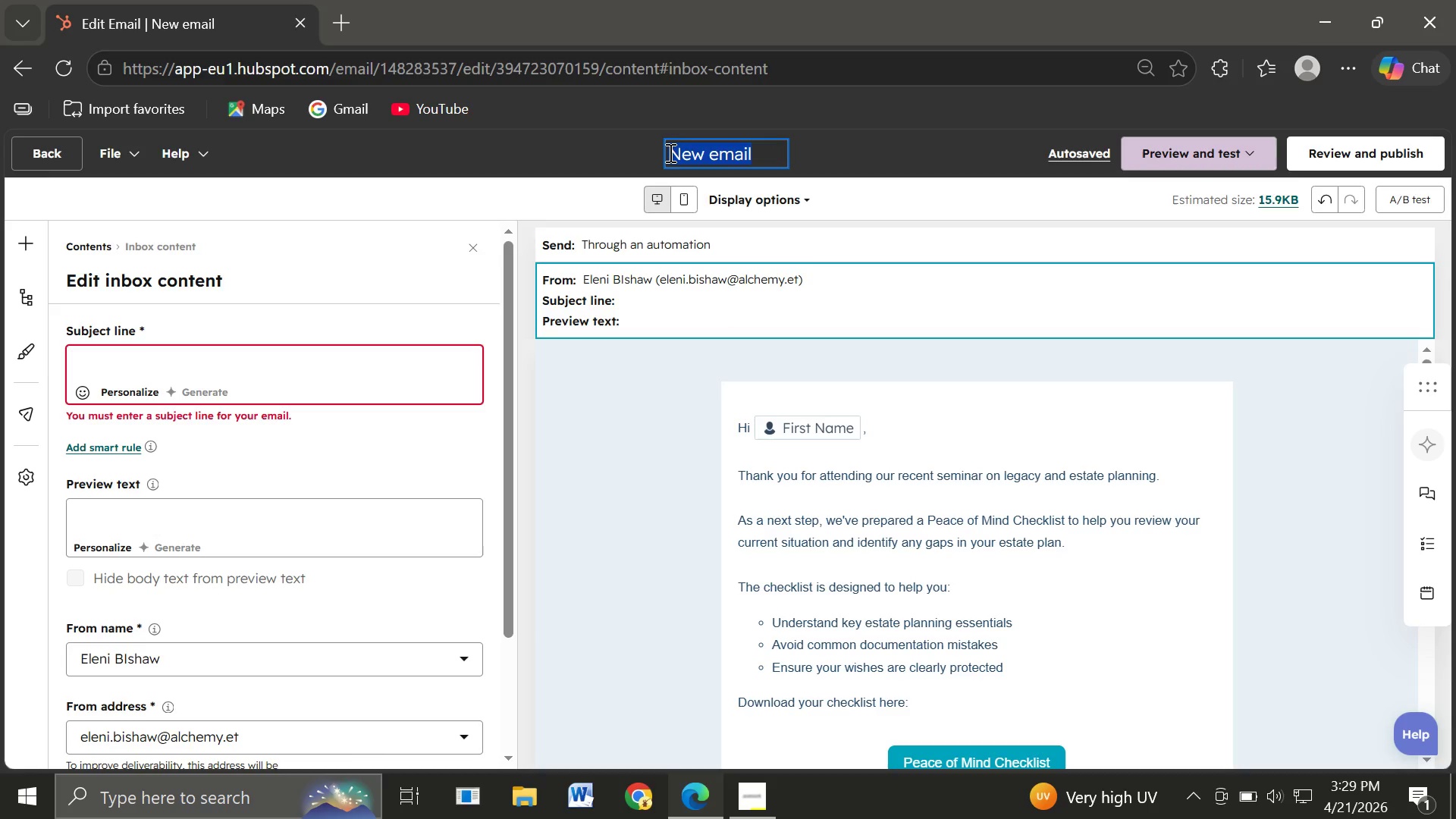 
type(Still interested)
 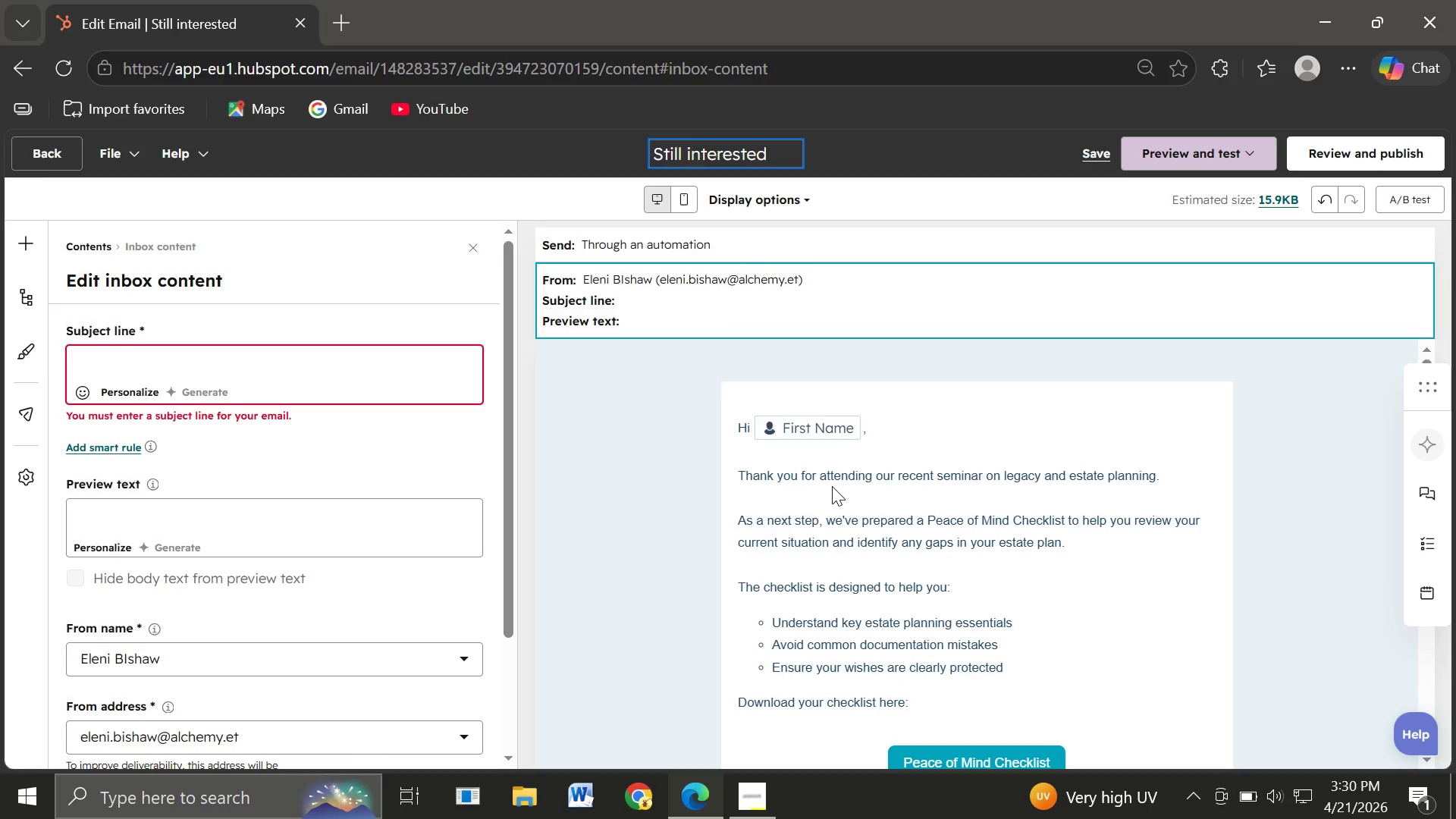 
key(Shift+Slash)
 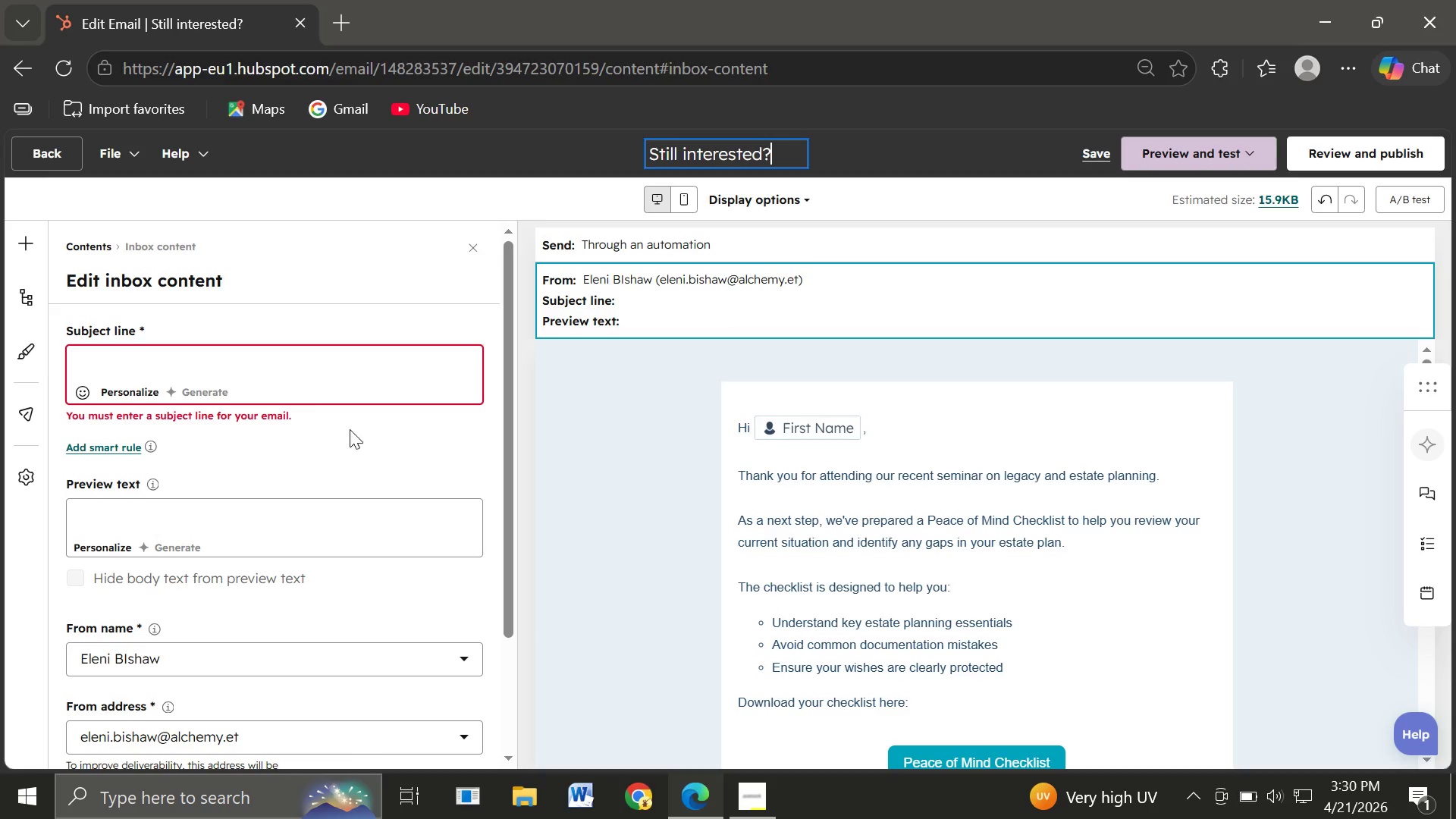 
left_click([272, 384])
 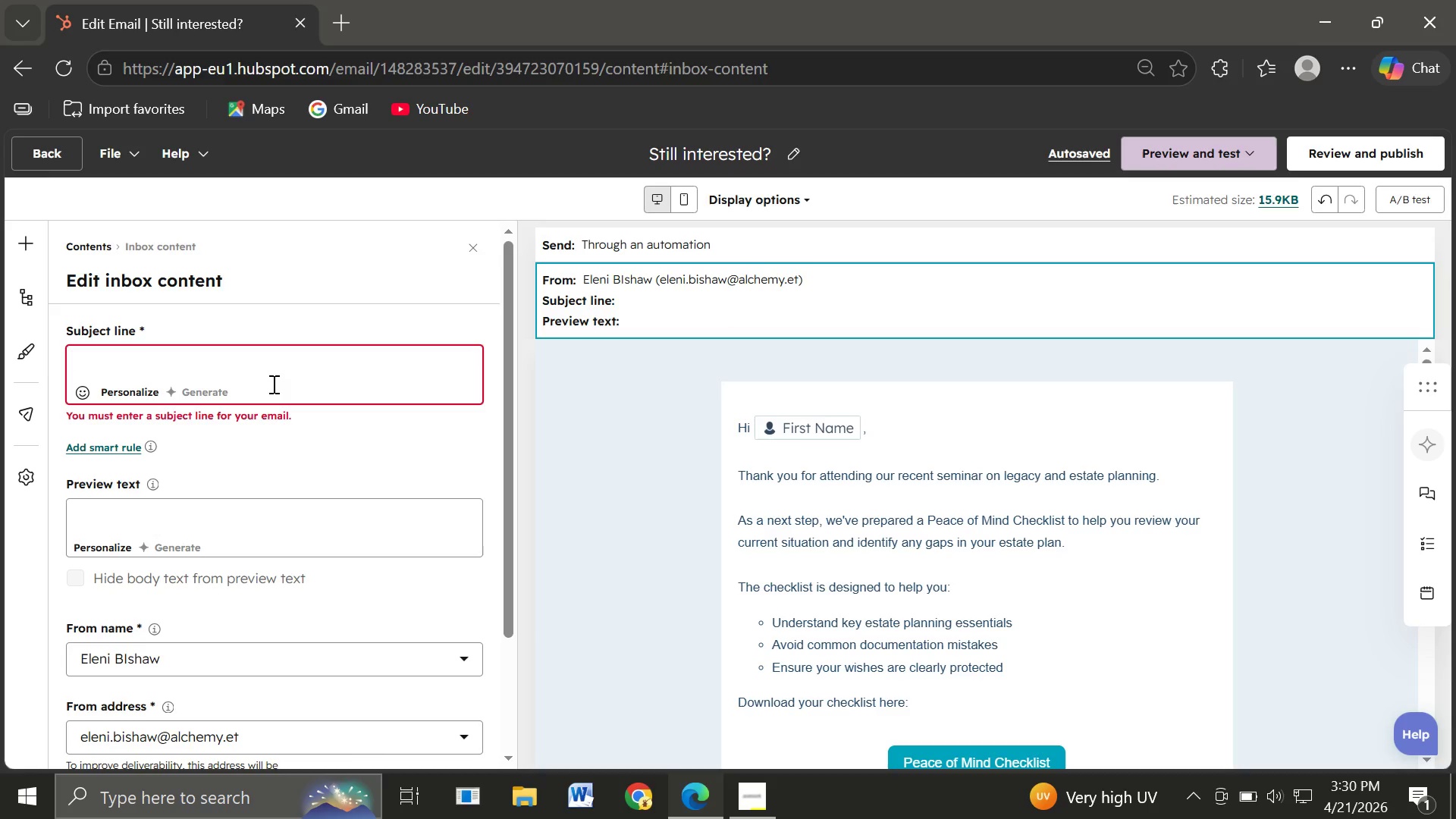 
wait(23.75)
 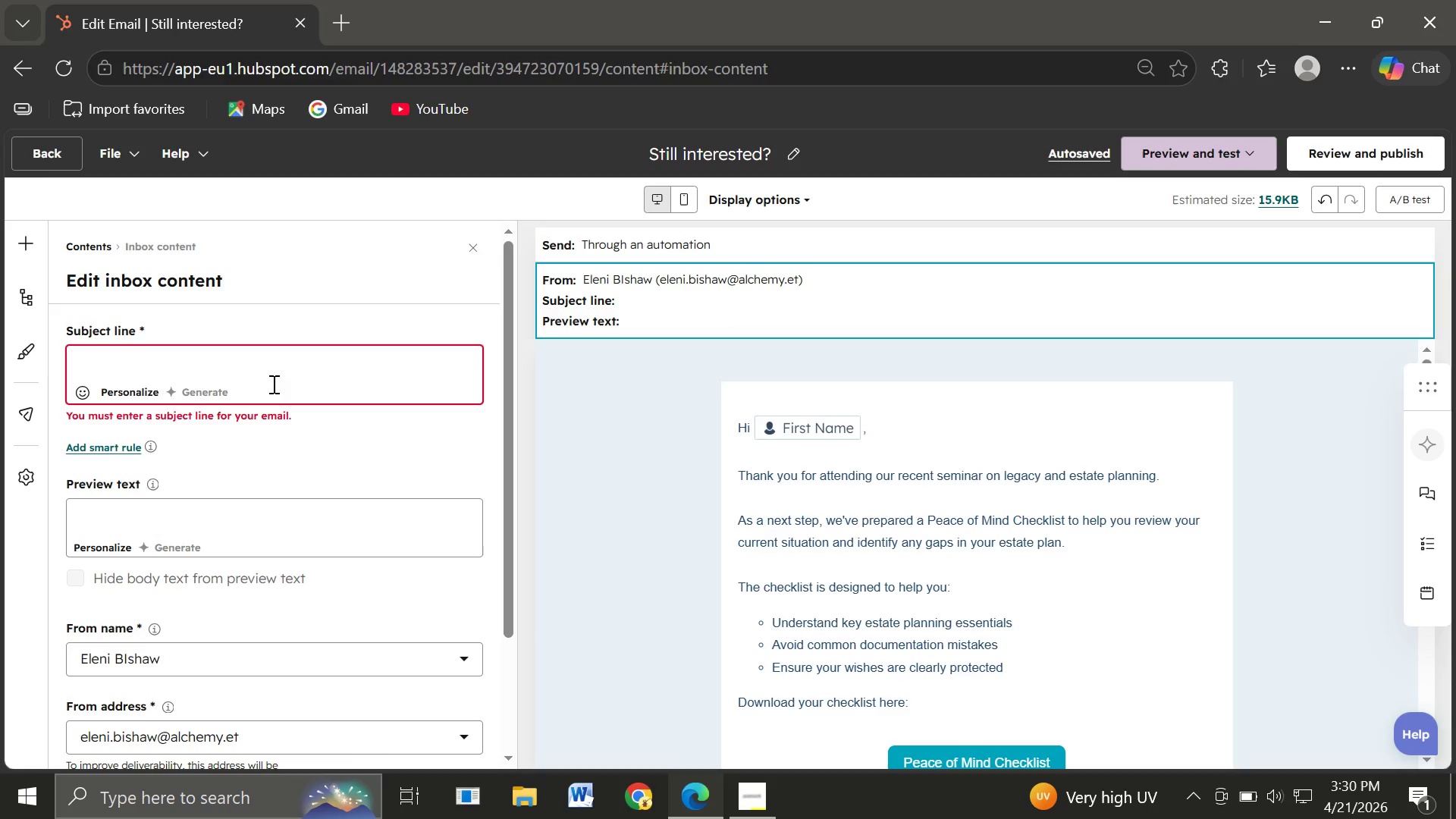 
type(Don't )
 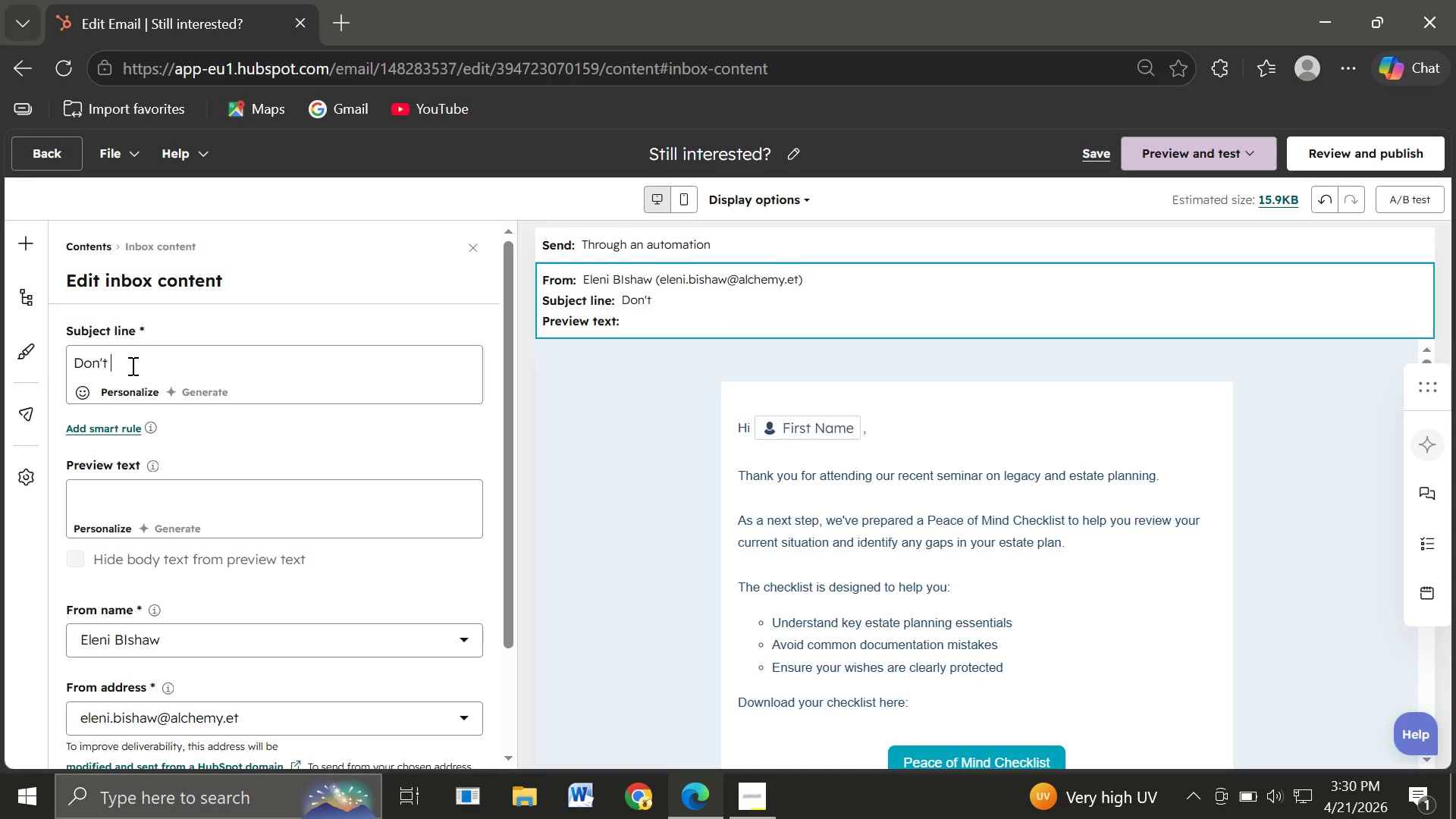 
type(miss this insight)
 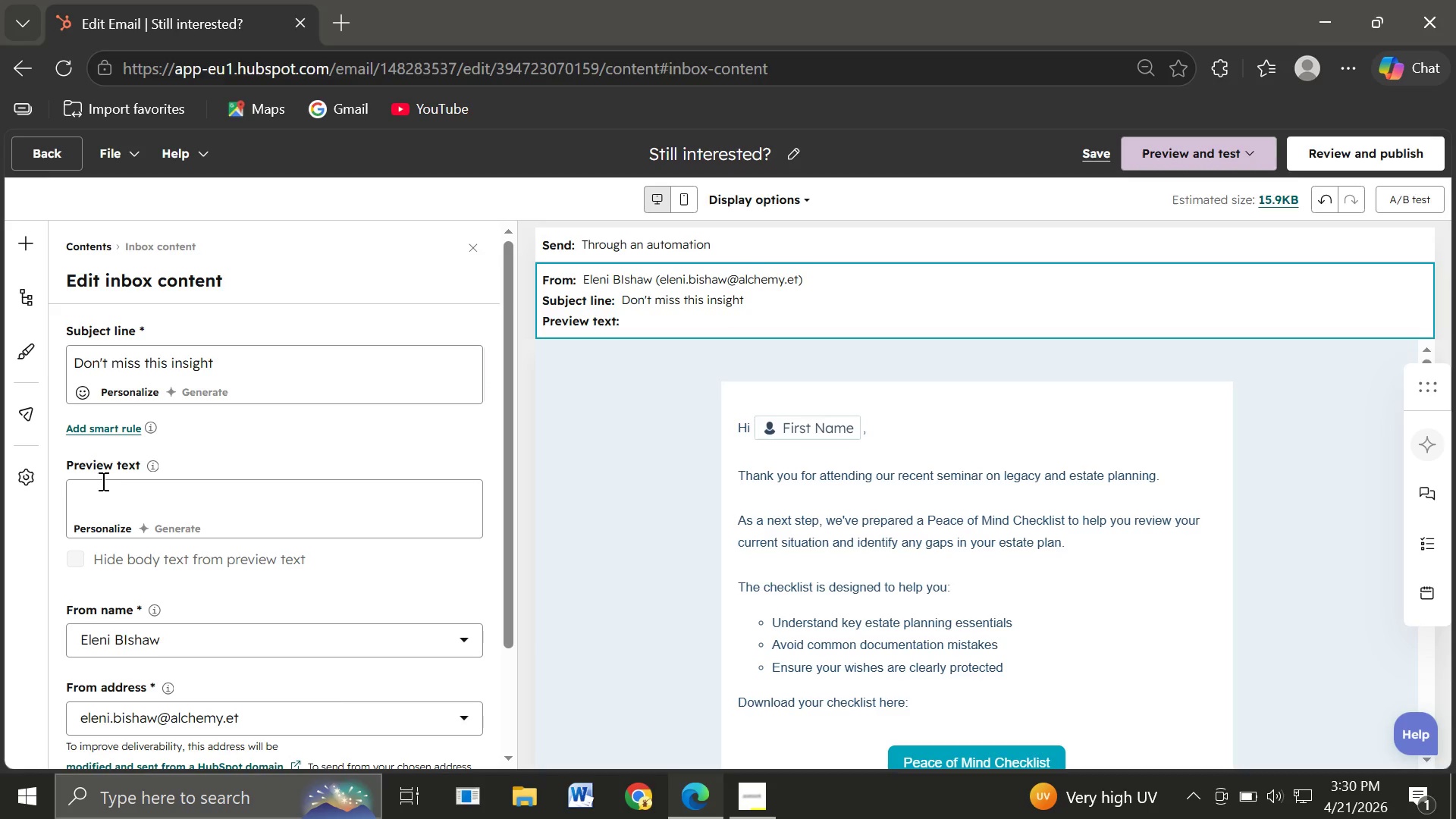 
left_click([86, 497])
 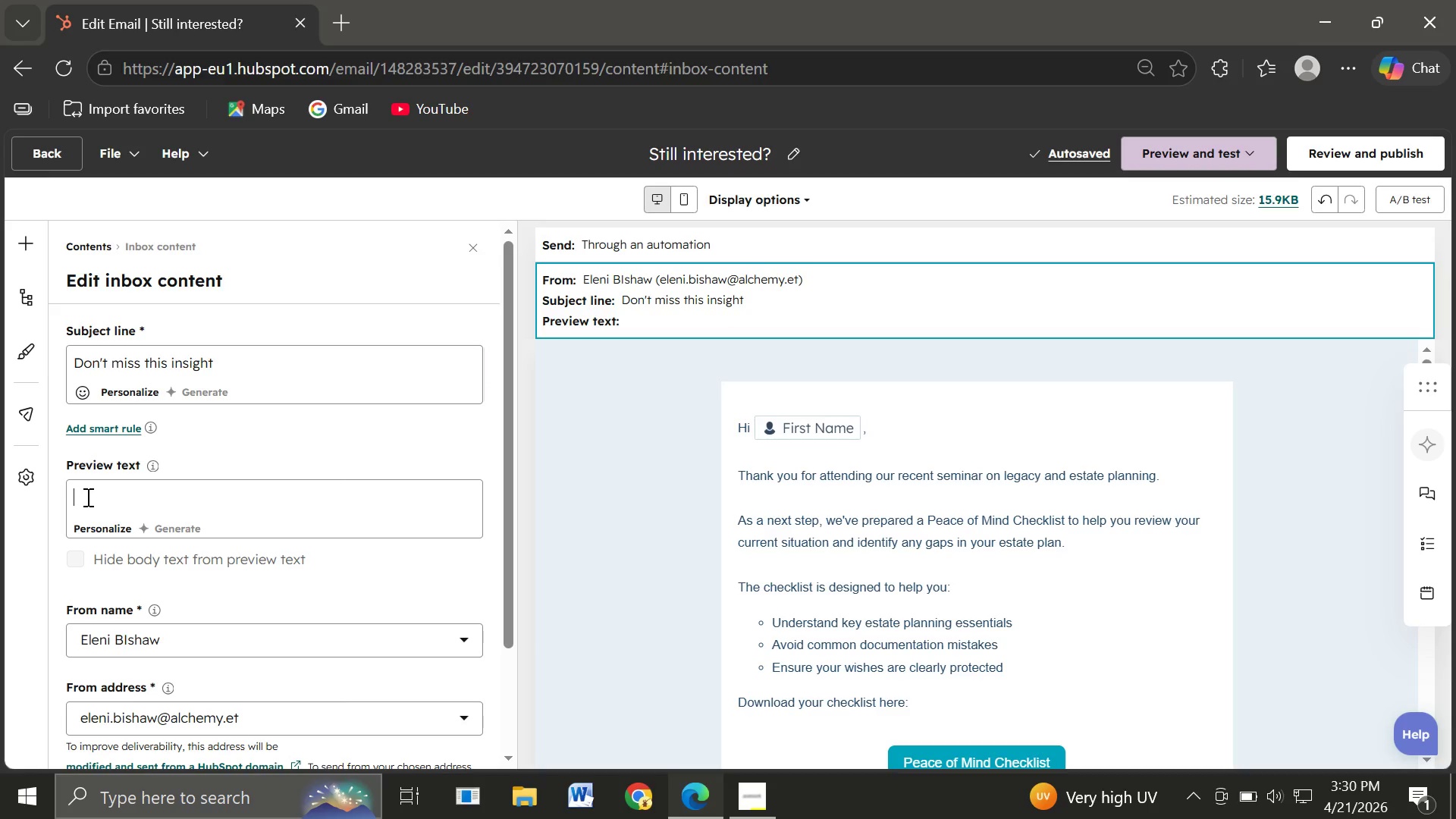 
type(A quick remindw)
key(Backspace)
type(er )
 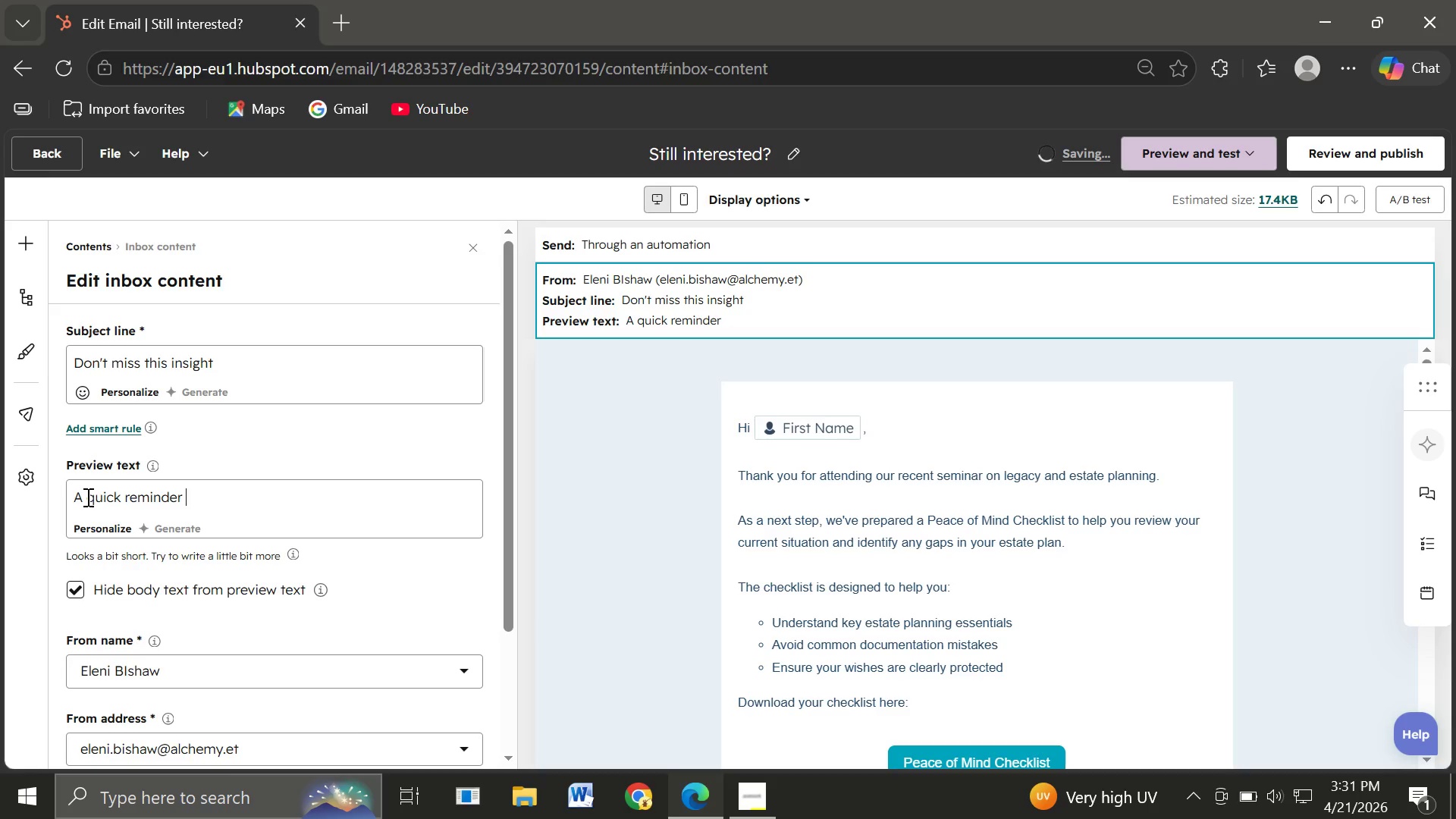 
type(this could )
 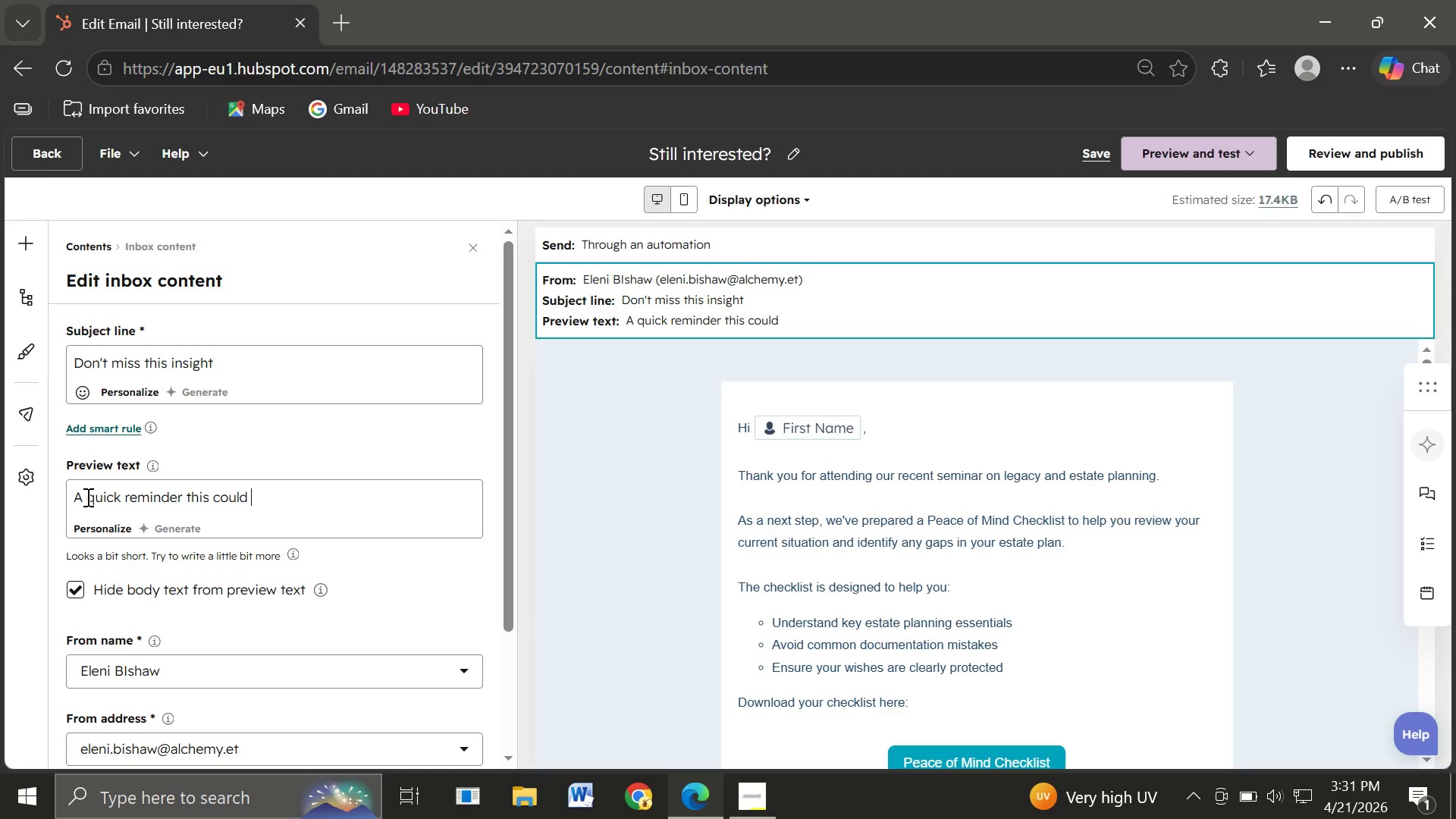 
type(save you time and stress)
 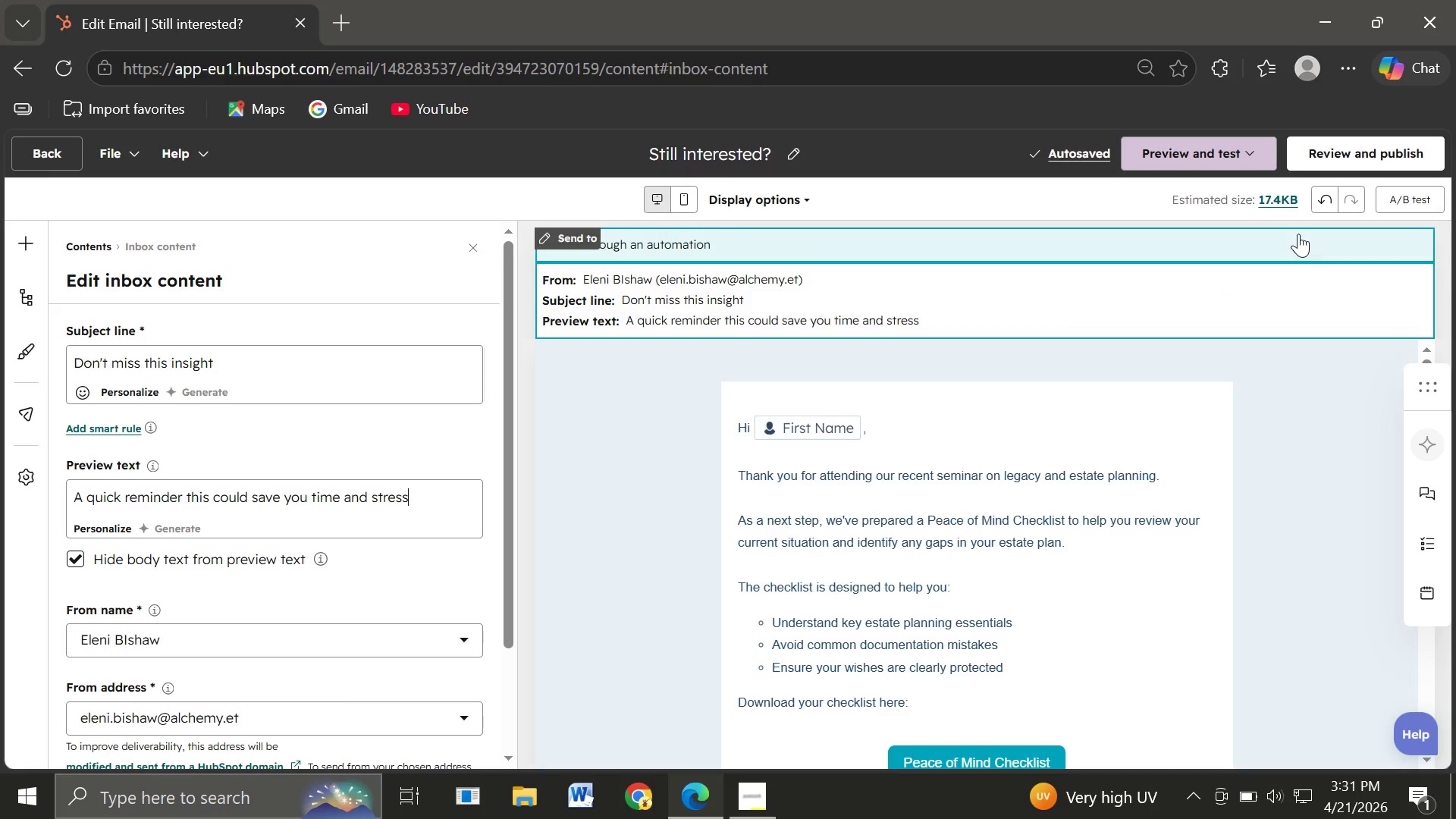 
wait(6.0)
 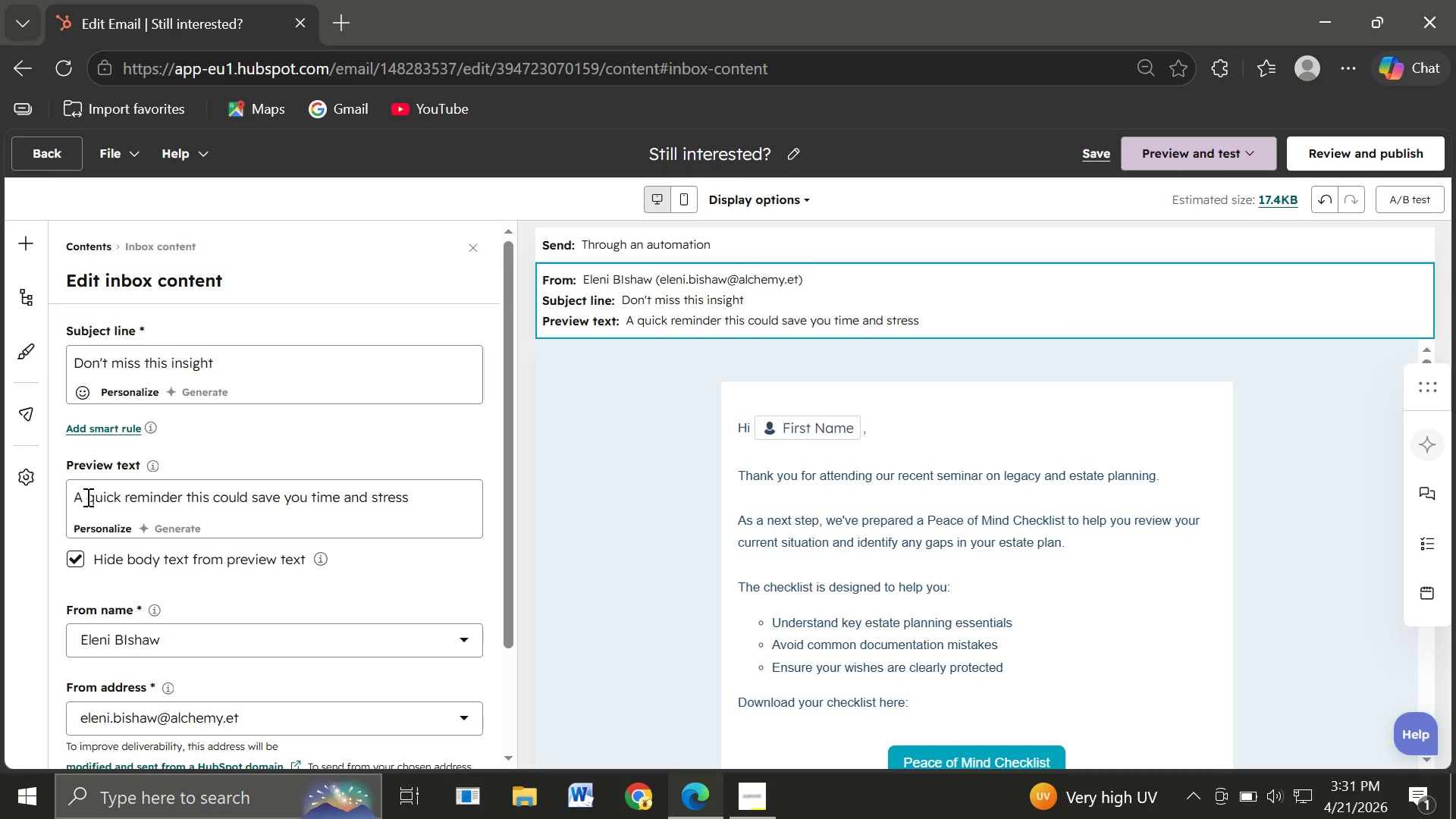 
left_click([1345, 144])
 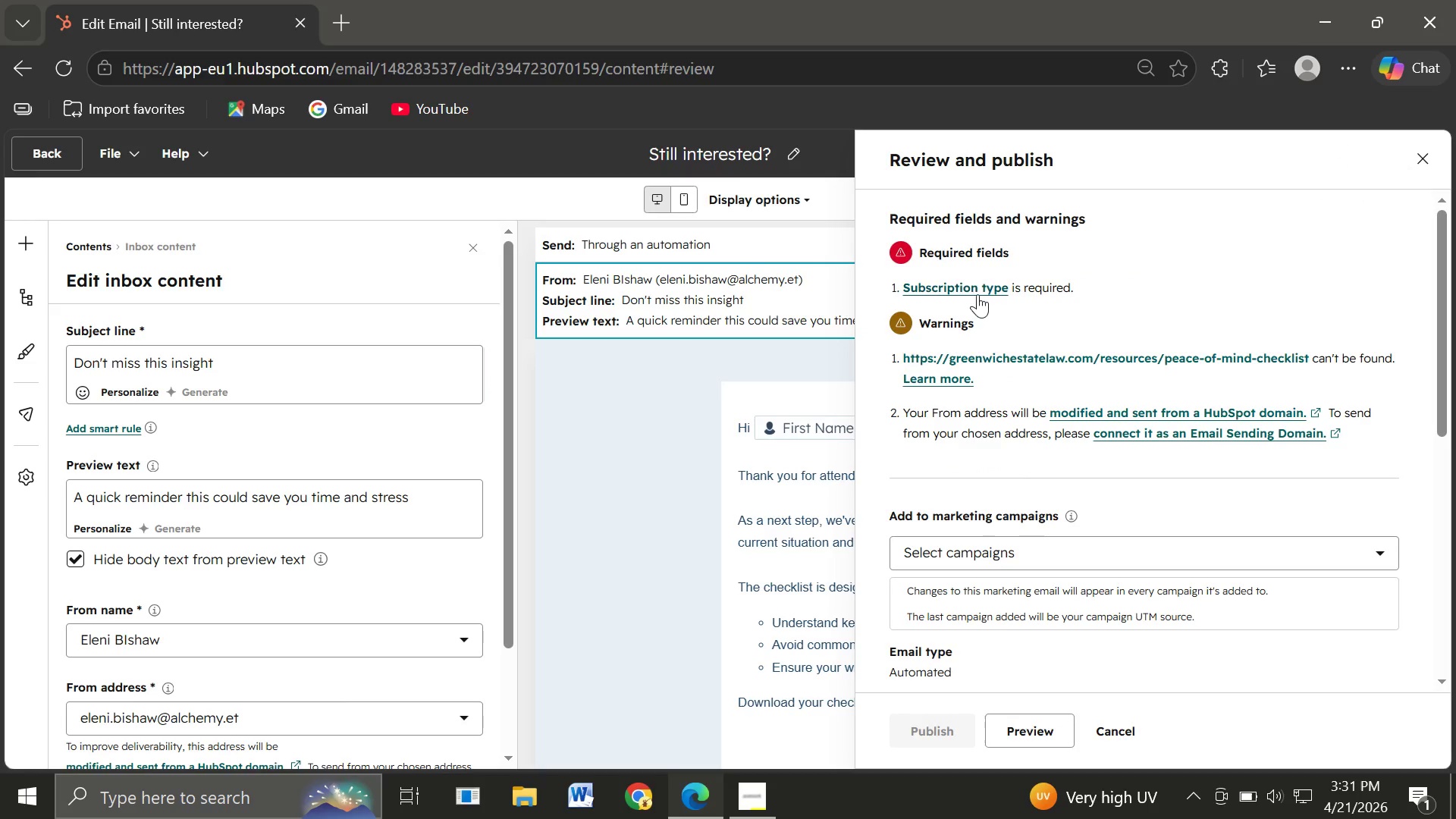 
left_click([954, 289])
 